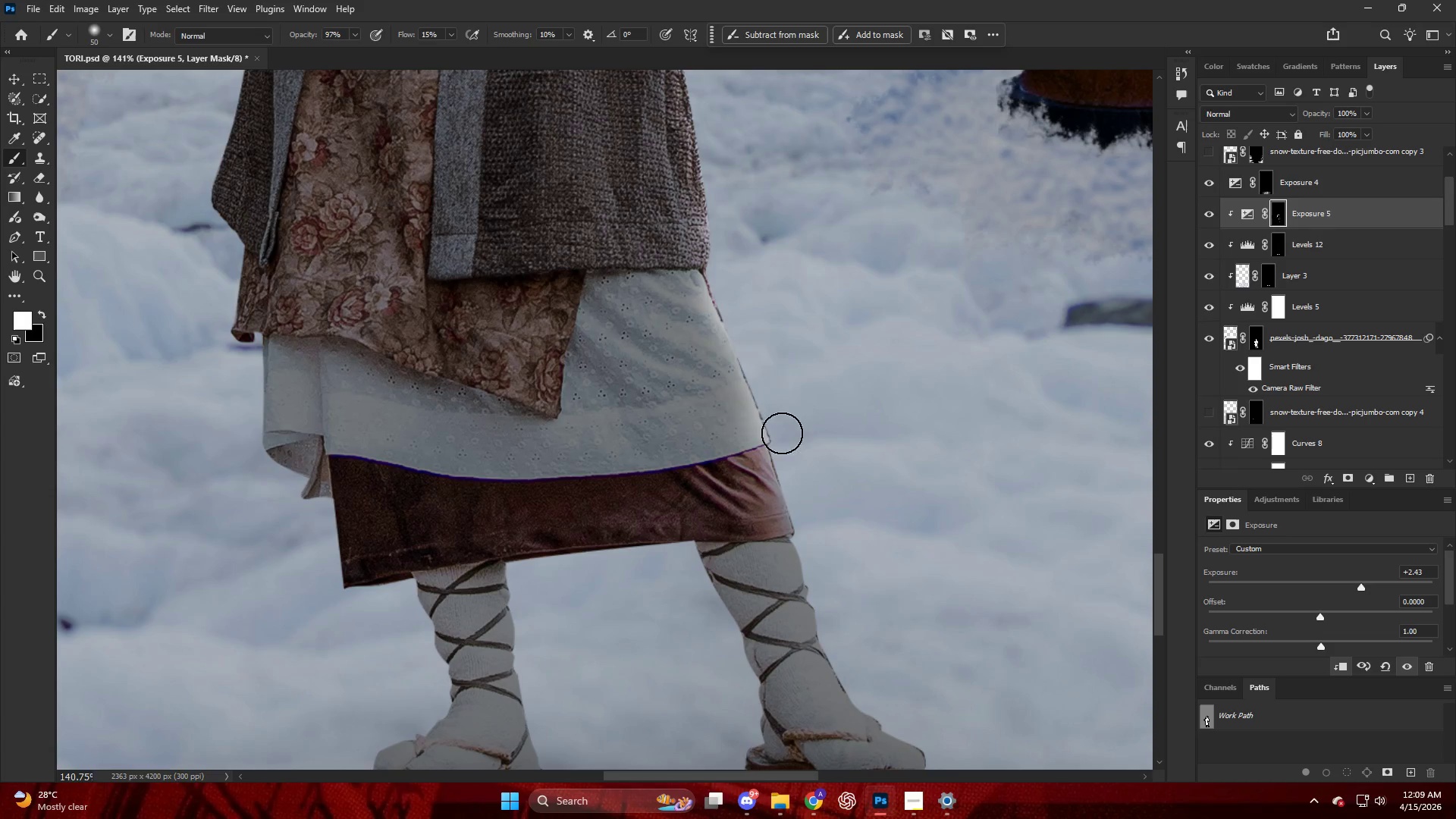 
left_click_drag(start_coordinate=[729, 345], to_coordinate=[827, 570])
 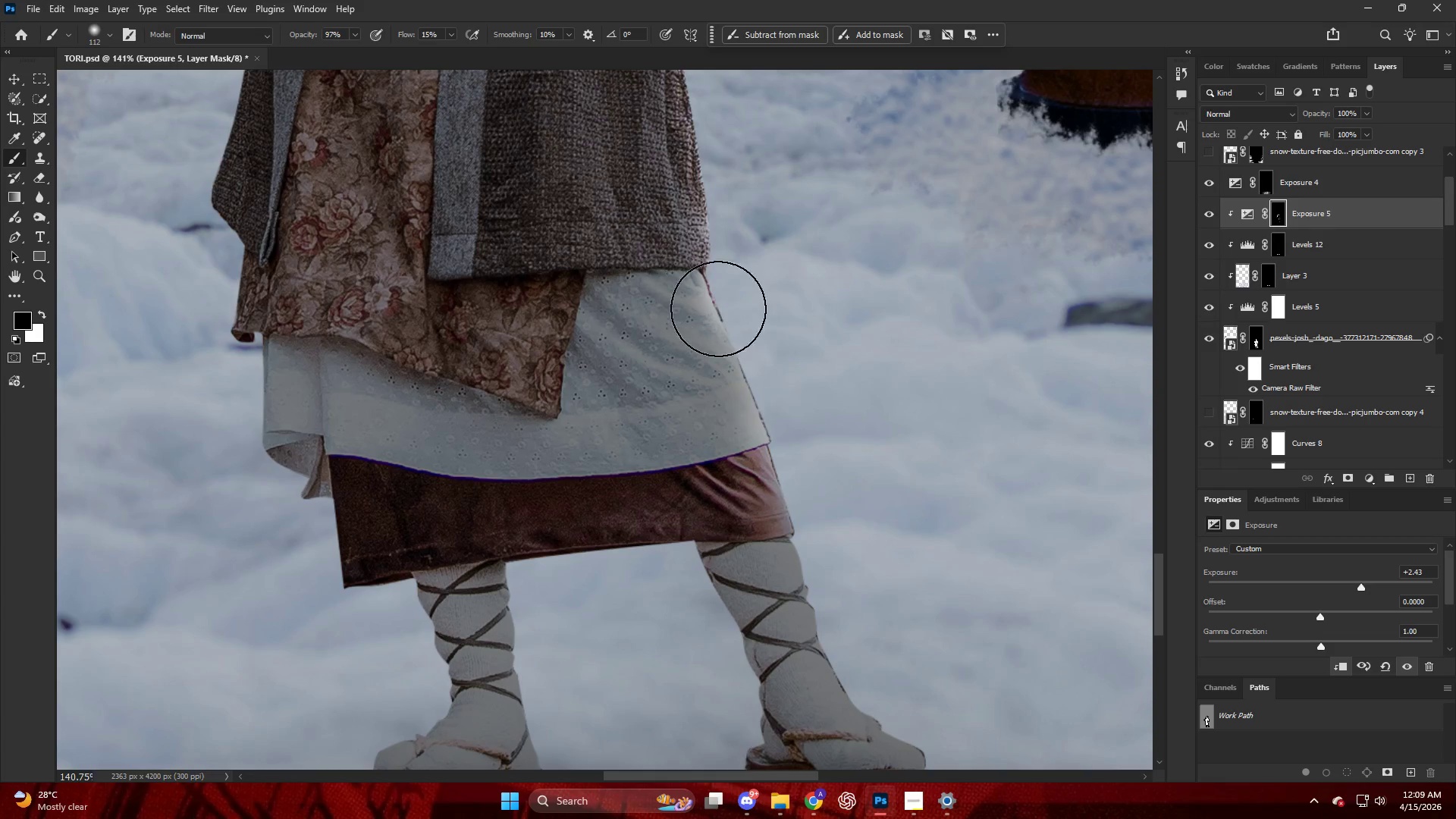 
hold_key(key=AltLeft, duration=0.48)
 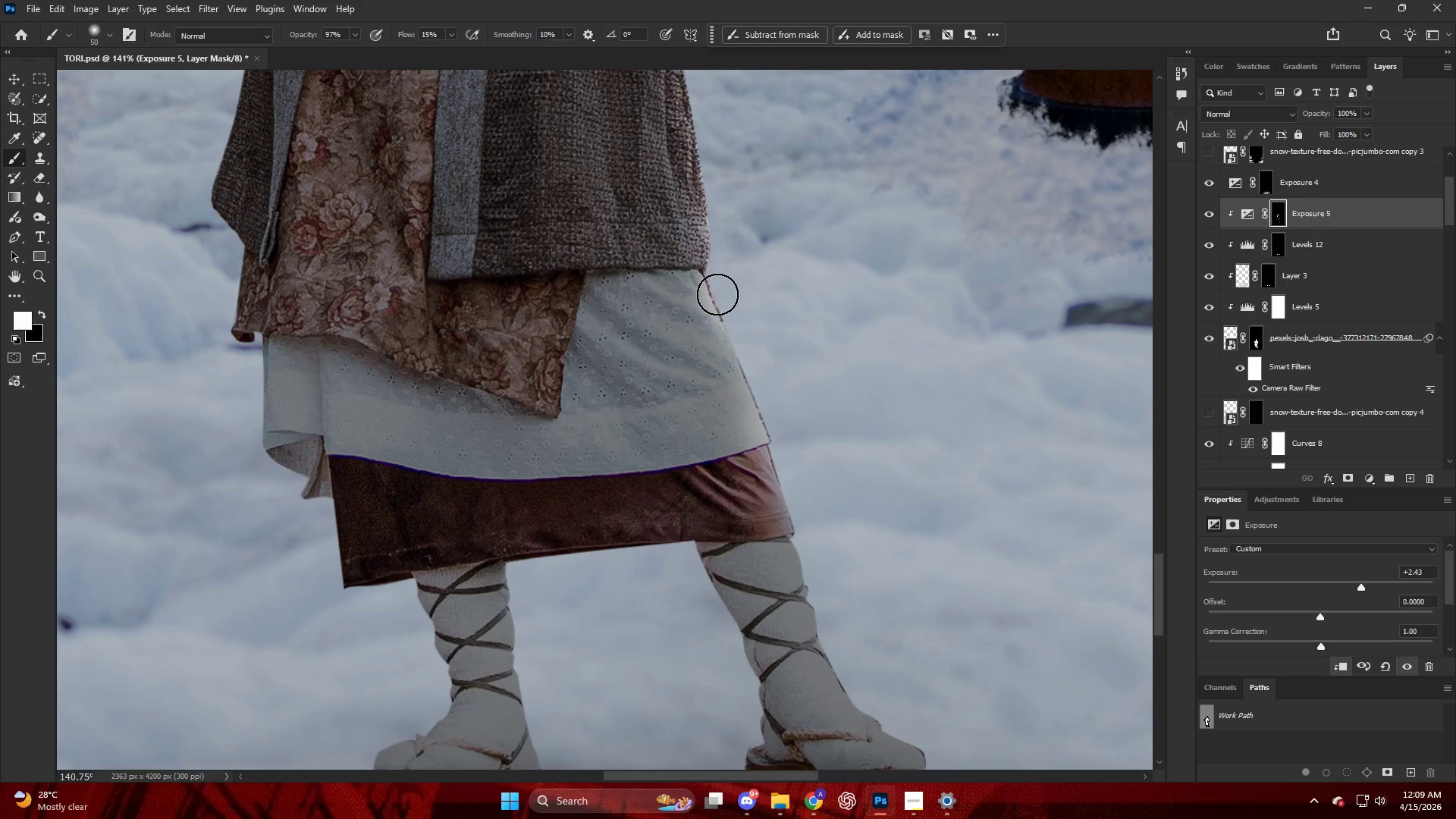 
left_click_drag(start_coordinate=[730, 309], to_coordinate=[798, 469])
 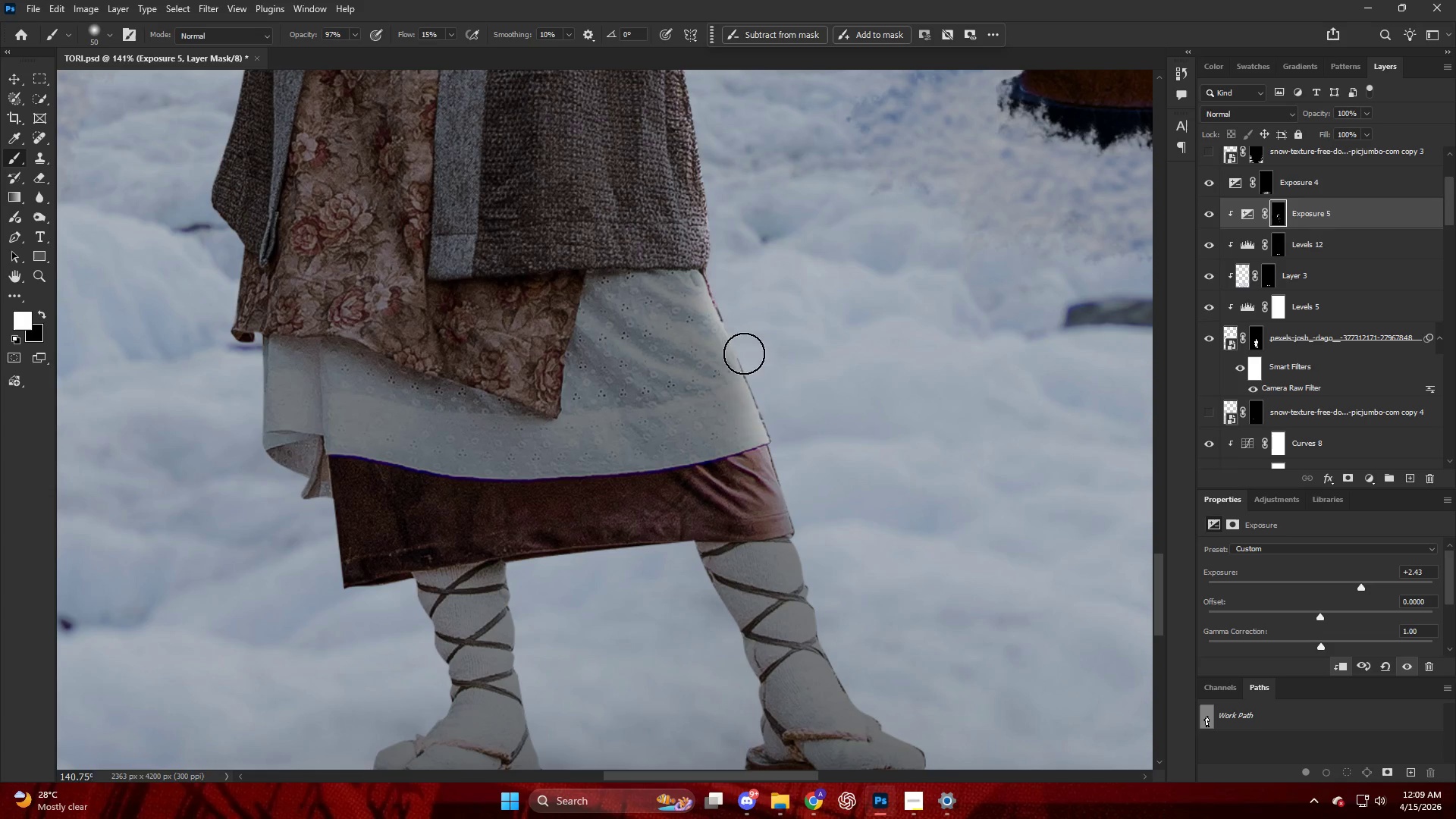 
left_click_drag(start_coordinate=[767, 407], to_coordinate=[849, 582])
 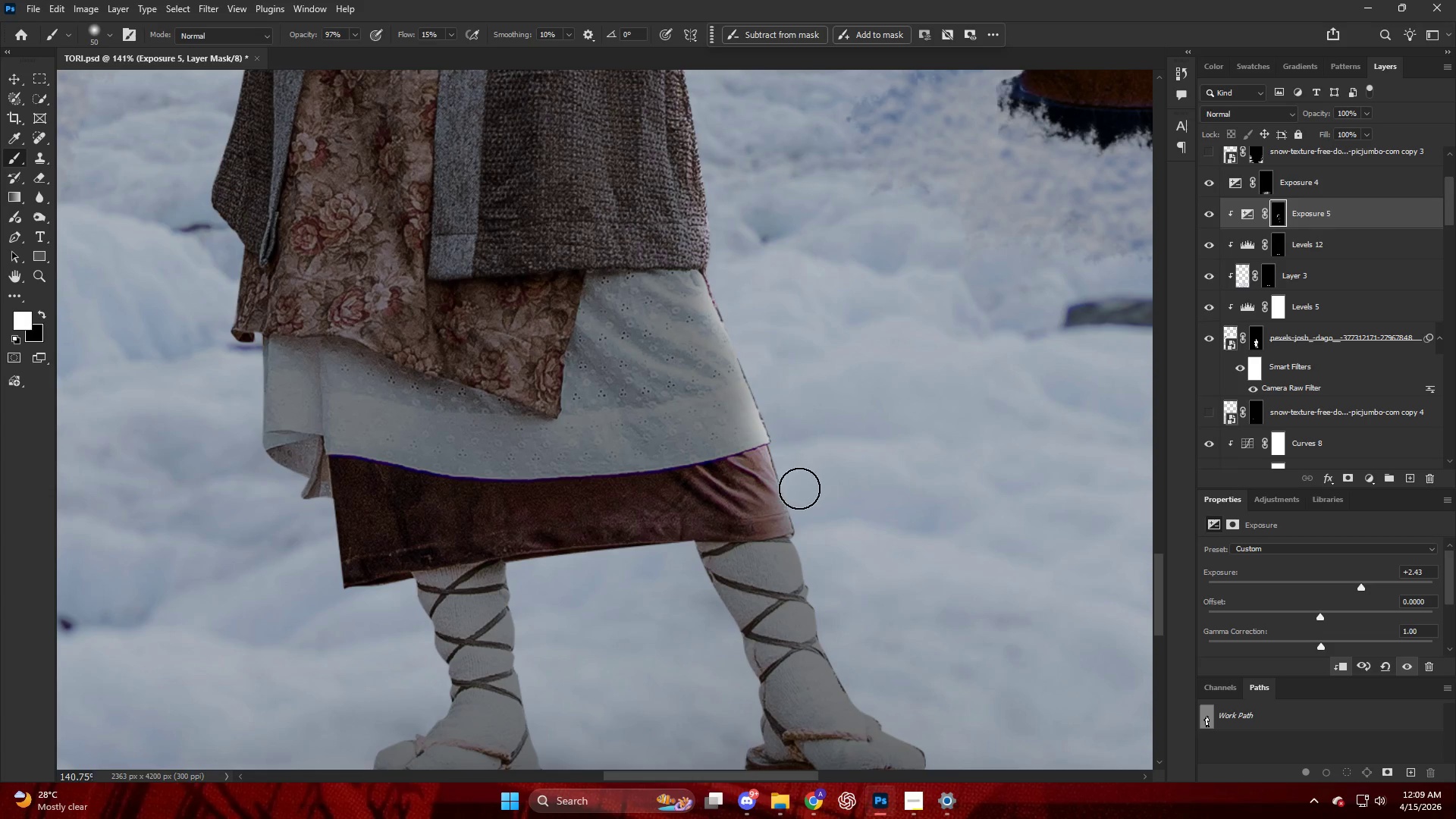 
left_click_drag(start_coordinate=[811, 529], to_coordinate=[843, 633])
 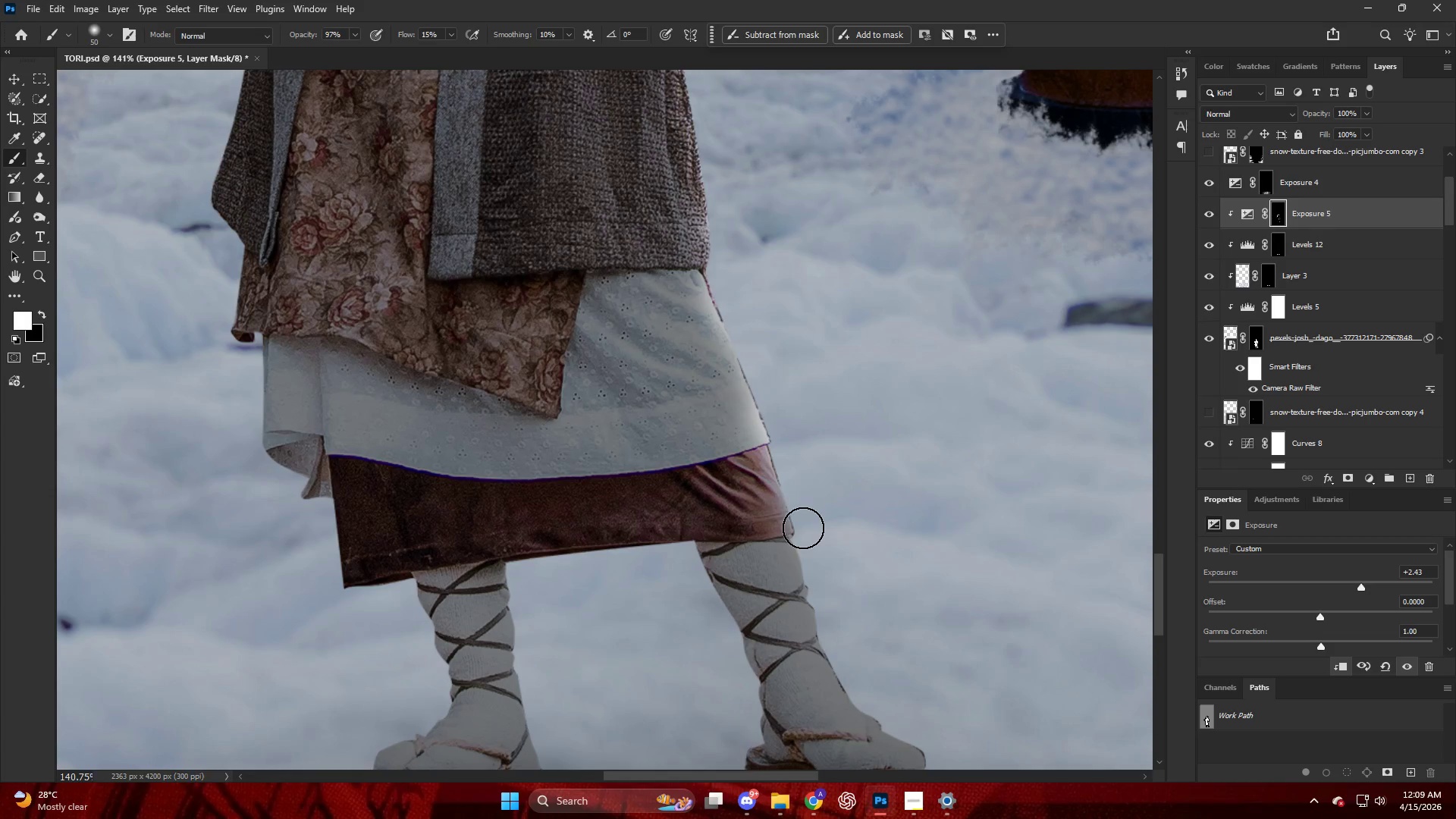 
left_click_drag(start_coordinate=[805, 538], to_coordinate=[858, 693])
 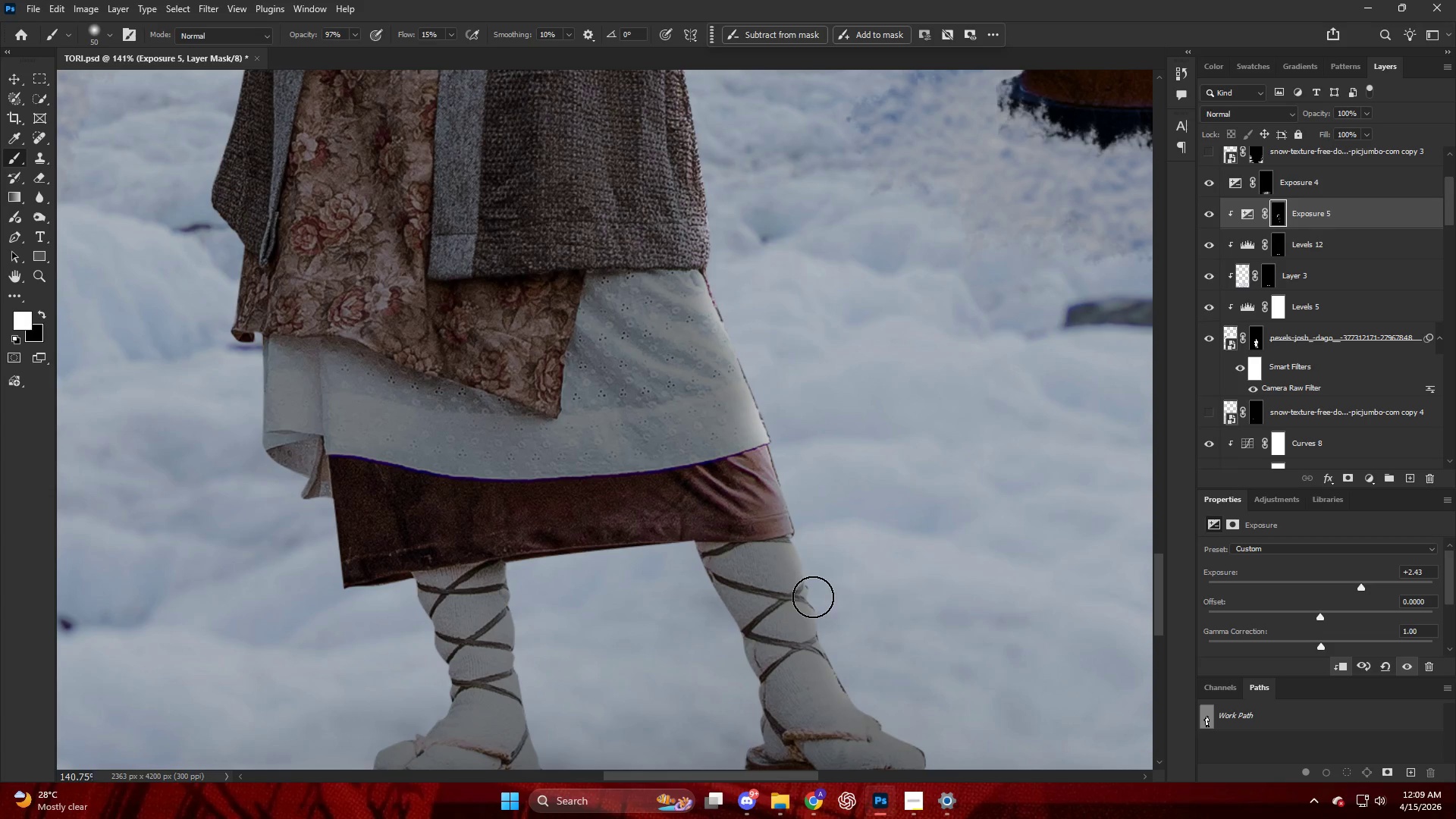 
left_click_drag(start_coordinate=[816, 607], to_coordinate=[909, 752])
 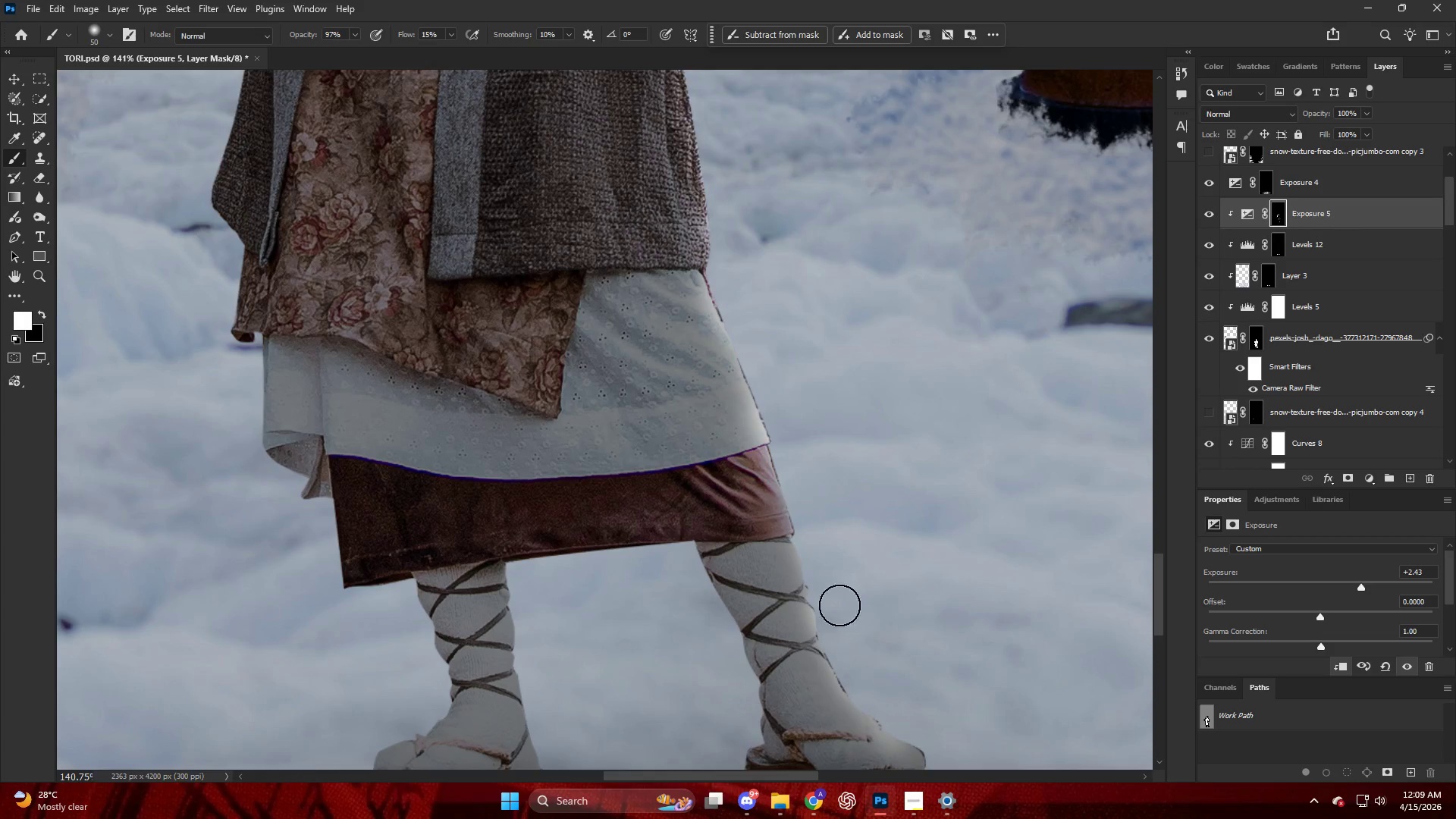 
left_click_drag(start_coordinate=[856, 611], to_coordinate=[974, 738])
 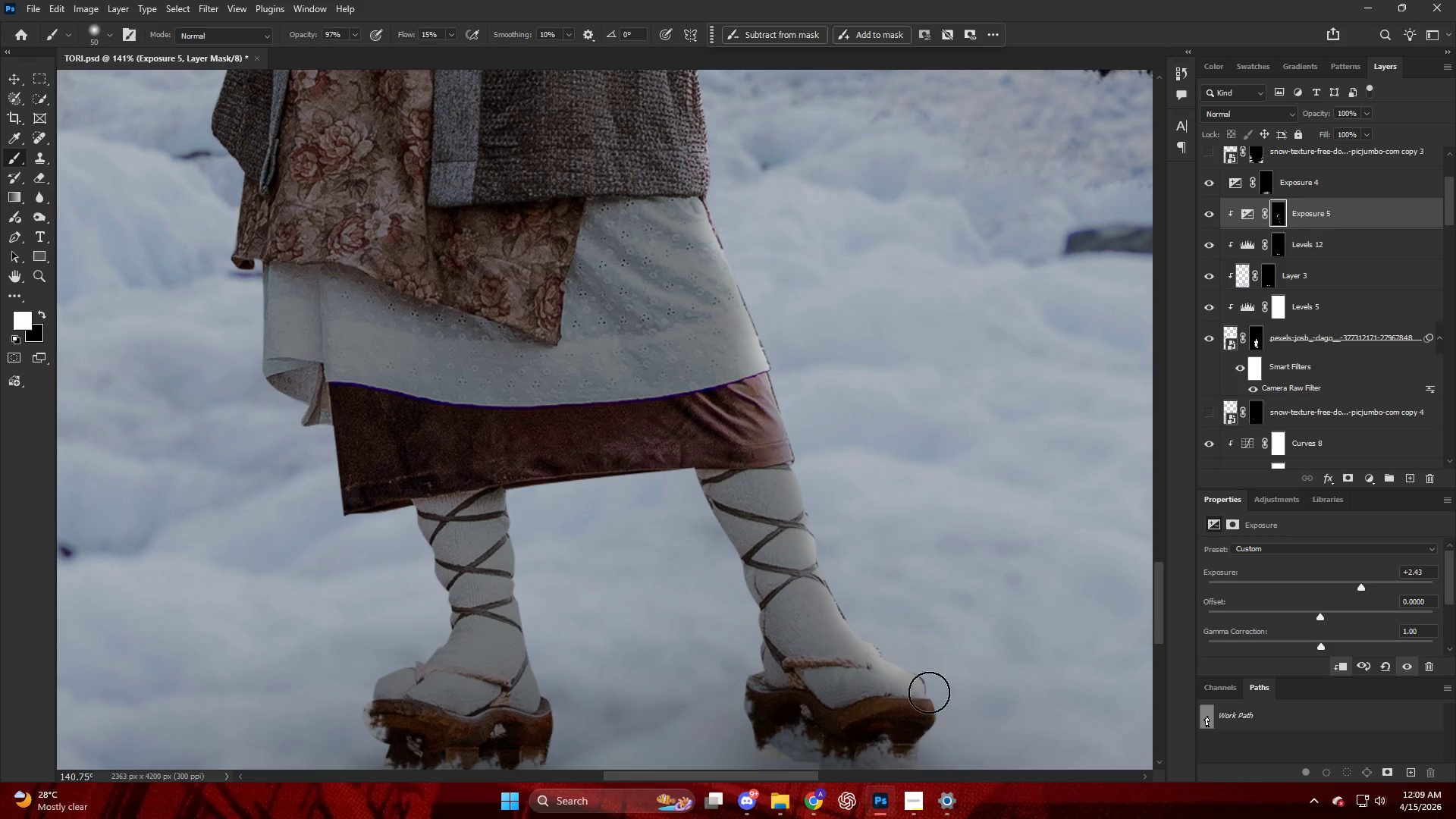 
scroll: coordinate [836, 601], scroll_direction: down, amount: 6.0
 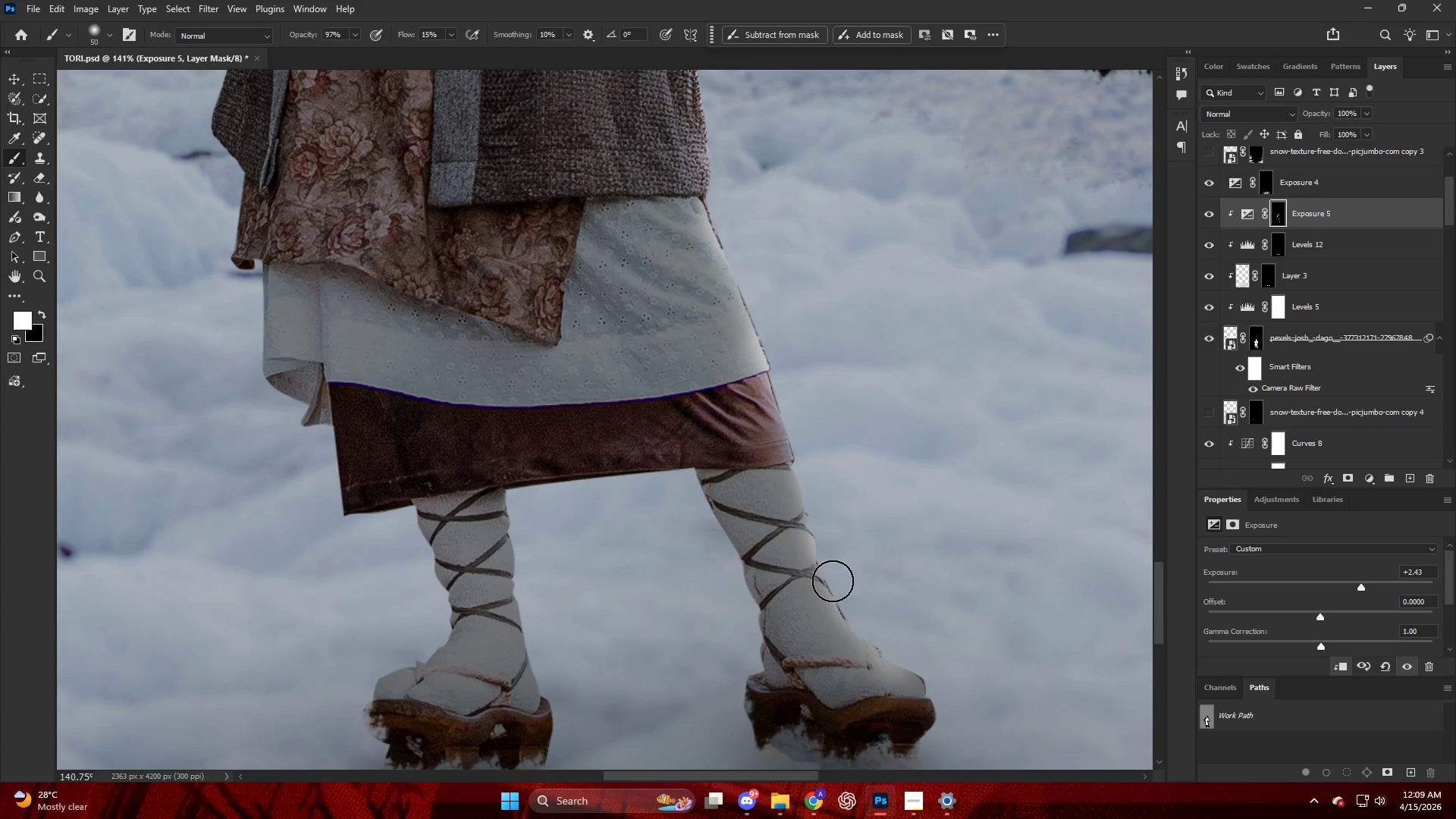 
left_click_drag(start_coordinate=[929, 692], to_coordinate=[953, 742])
 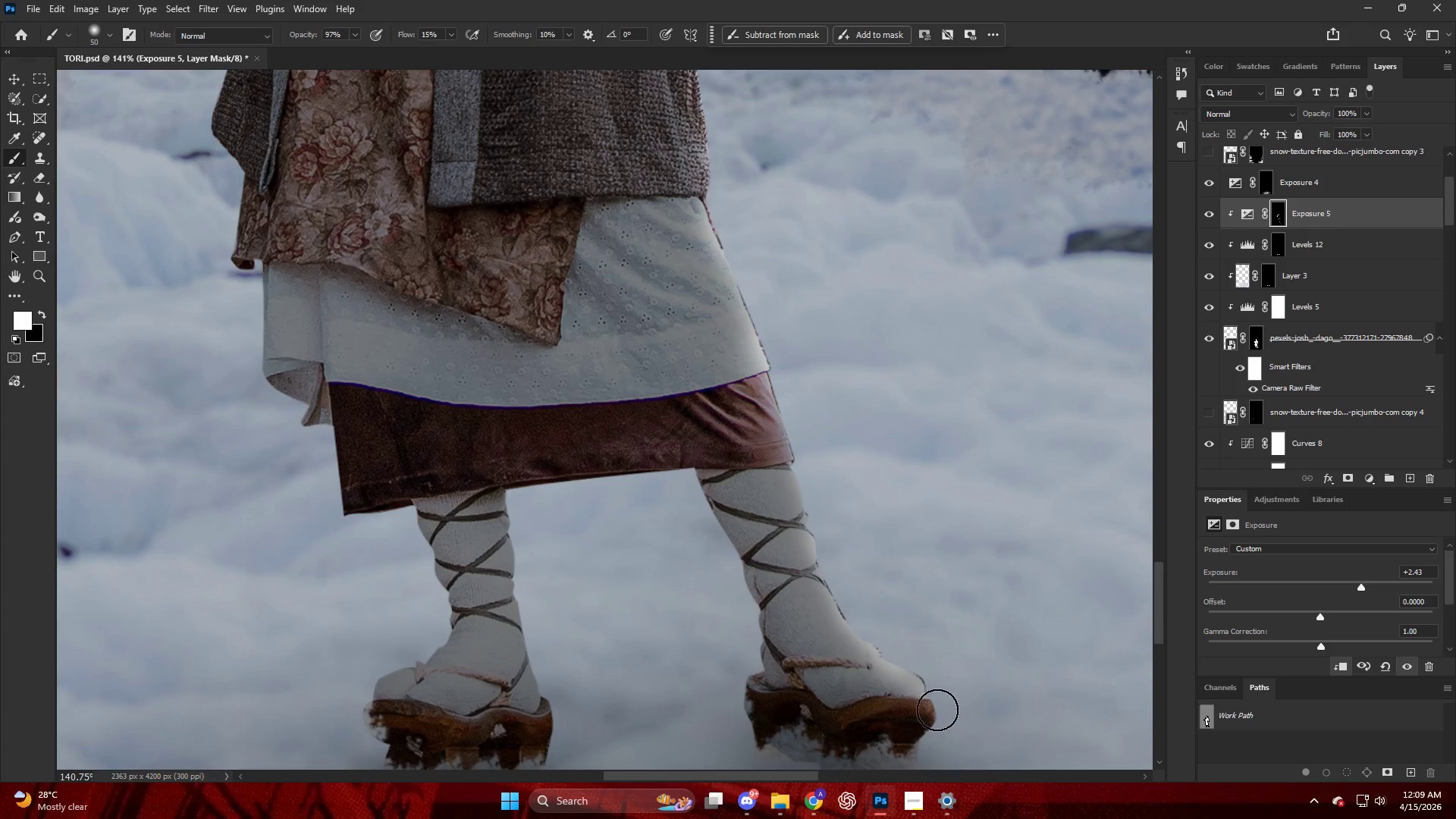 
left_click_drag(start_coordinate=[937, 710], to_coordinate=[935, 764])
 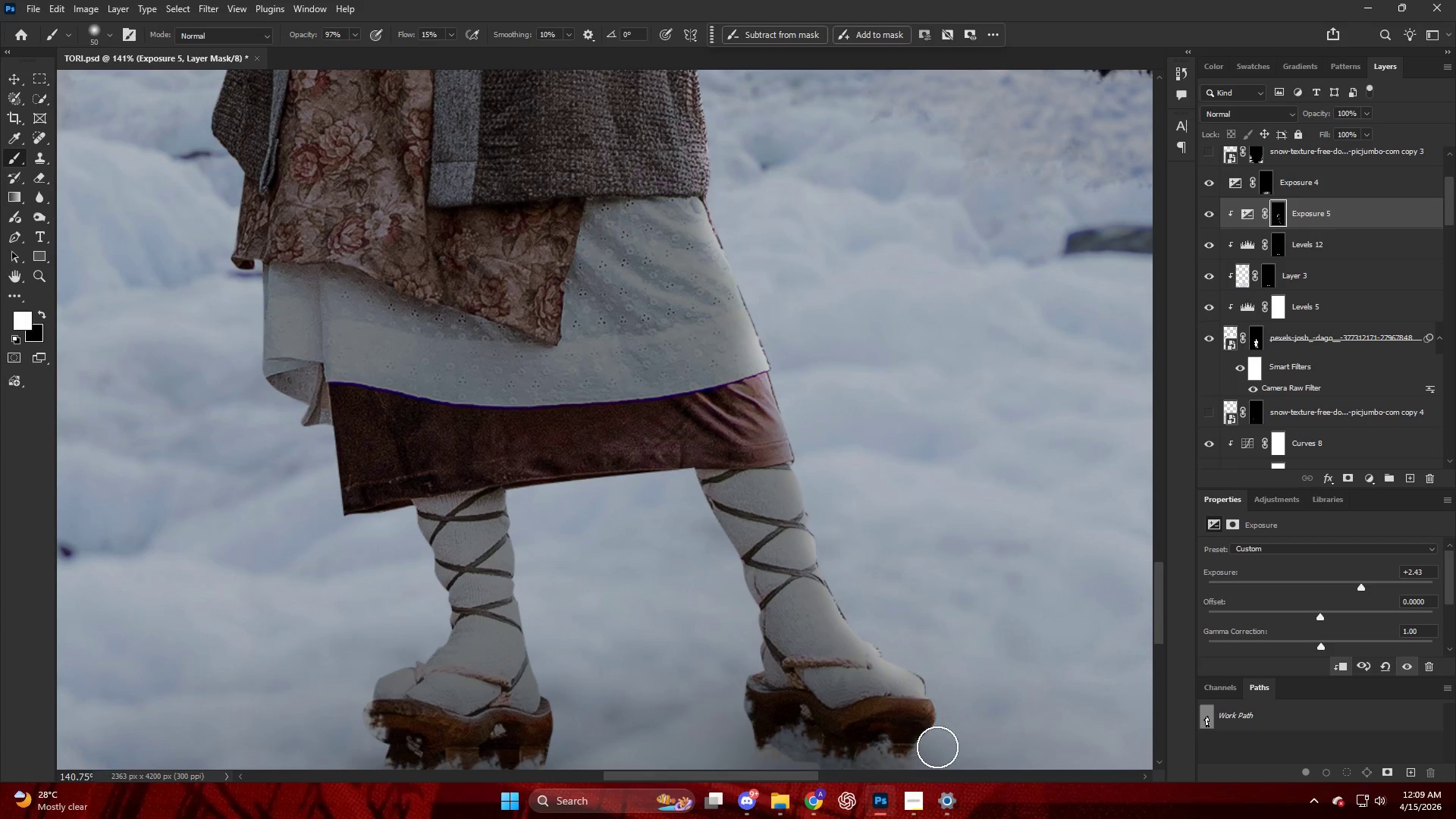 
left_click_drag(start_coordinate=[932, 730], to_coordinate=[932, 770])
 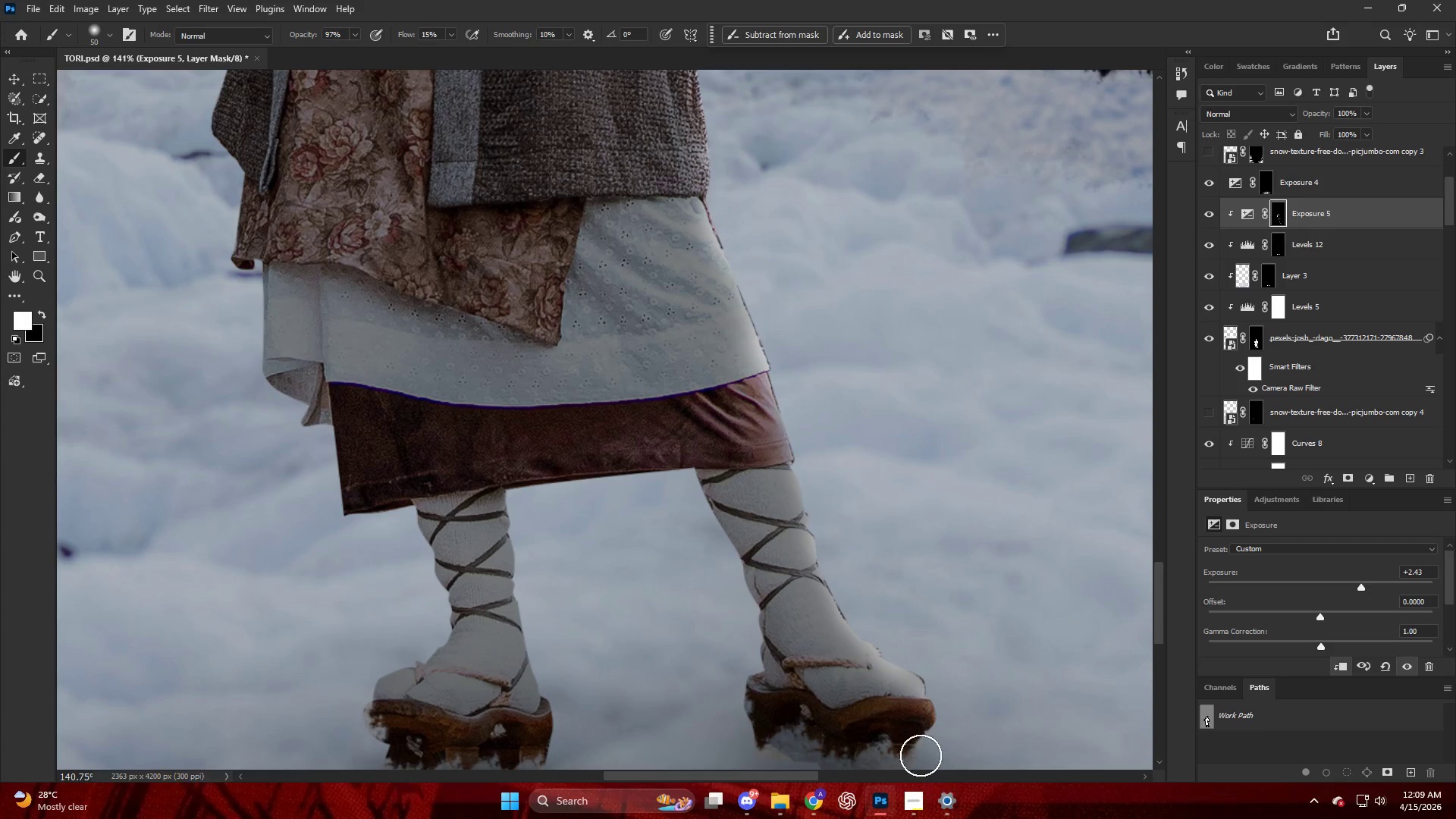 
left_click_drag(start_coordinate=[918, 767], to_coordinate=[887, 805])
 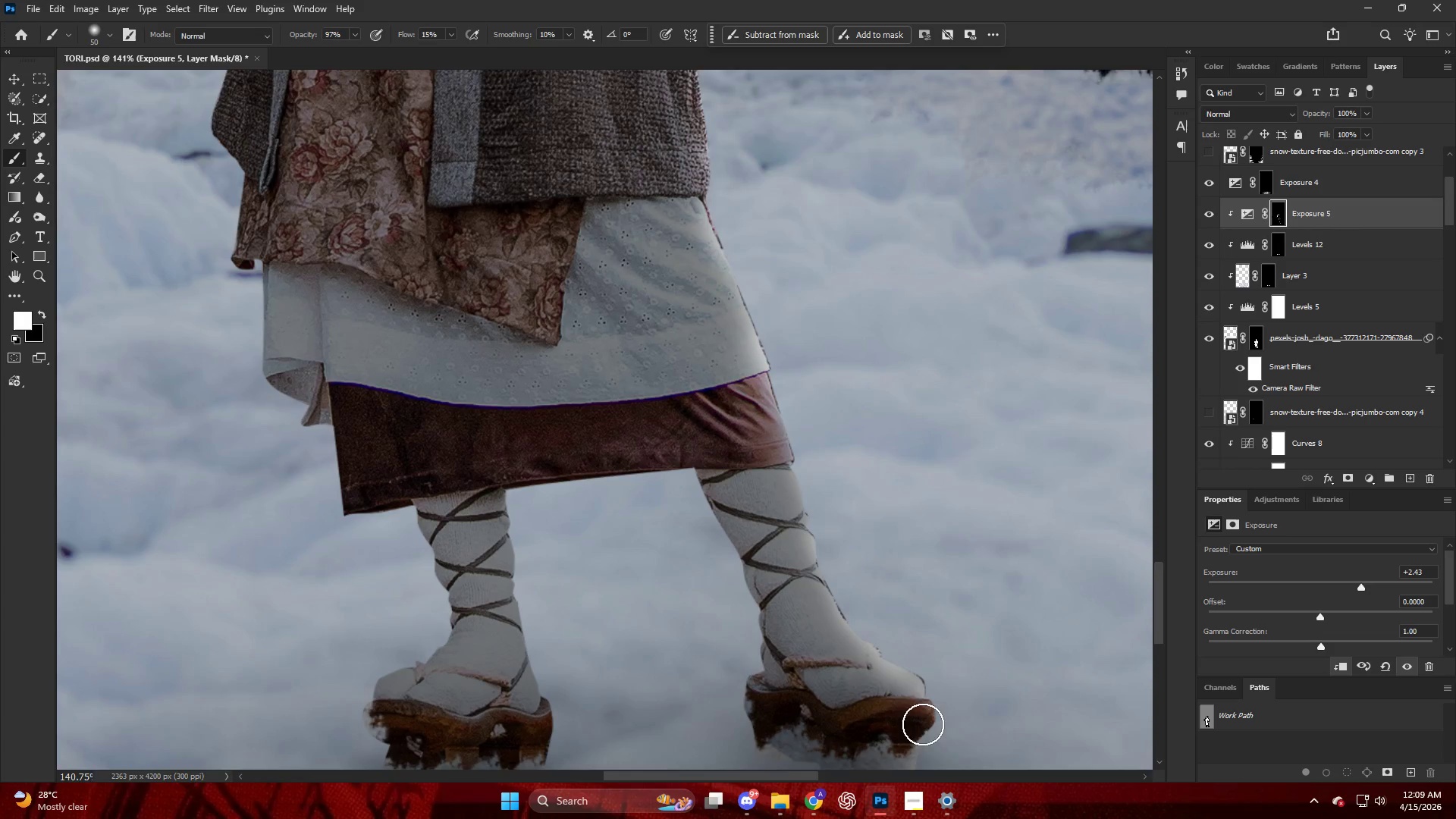 
left_click_drag(start_coordinate=[921, 682], to_coordinate=[926, 765])
 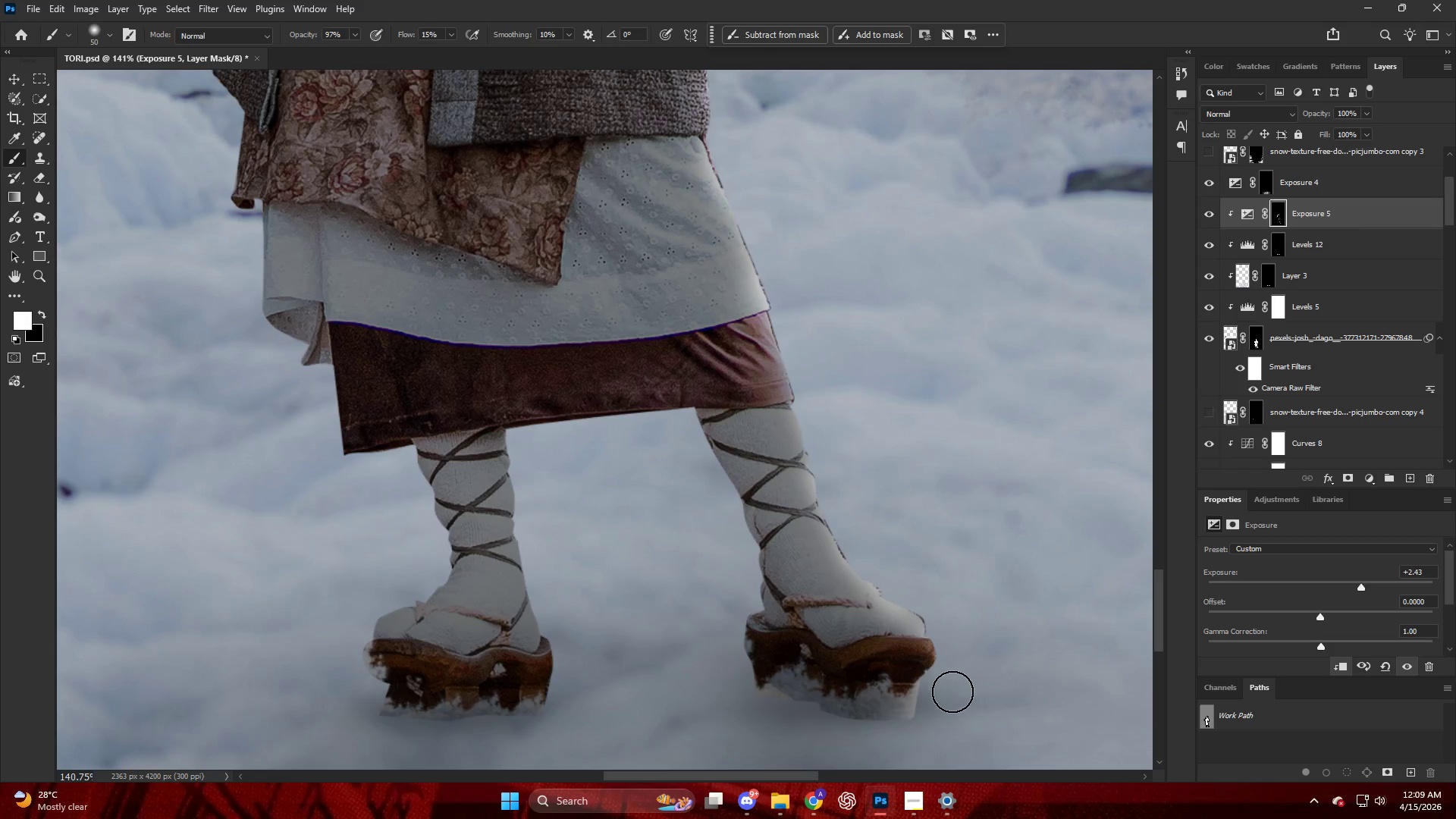 
scroll: coordinate [916, 672], scroll_direction: down, amount: 5.0
 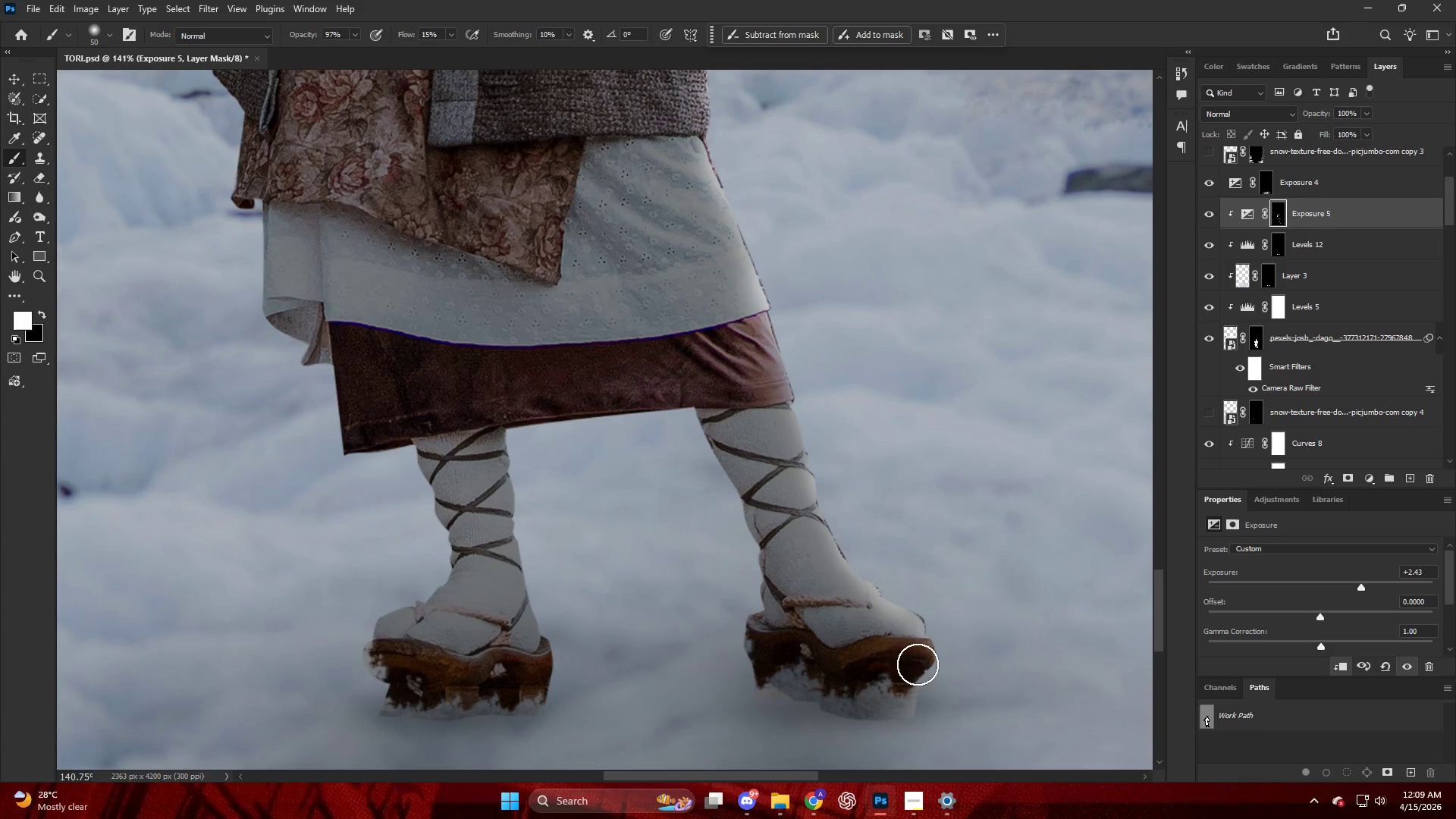 
key(X)
 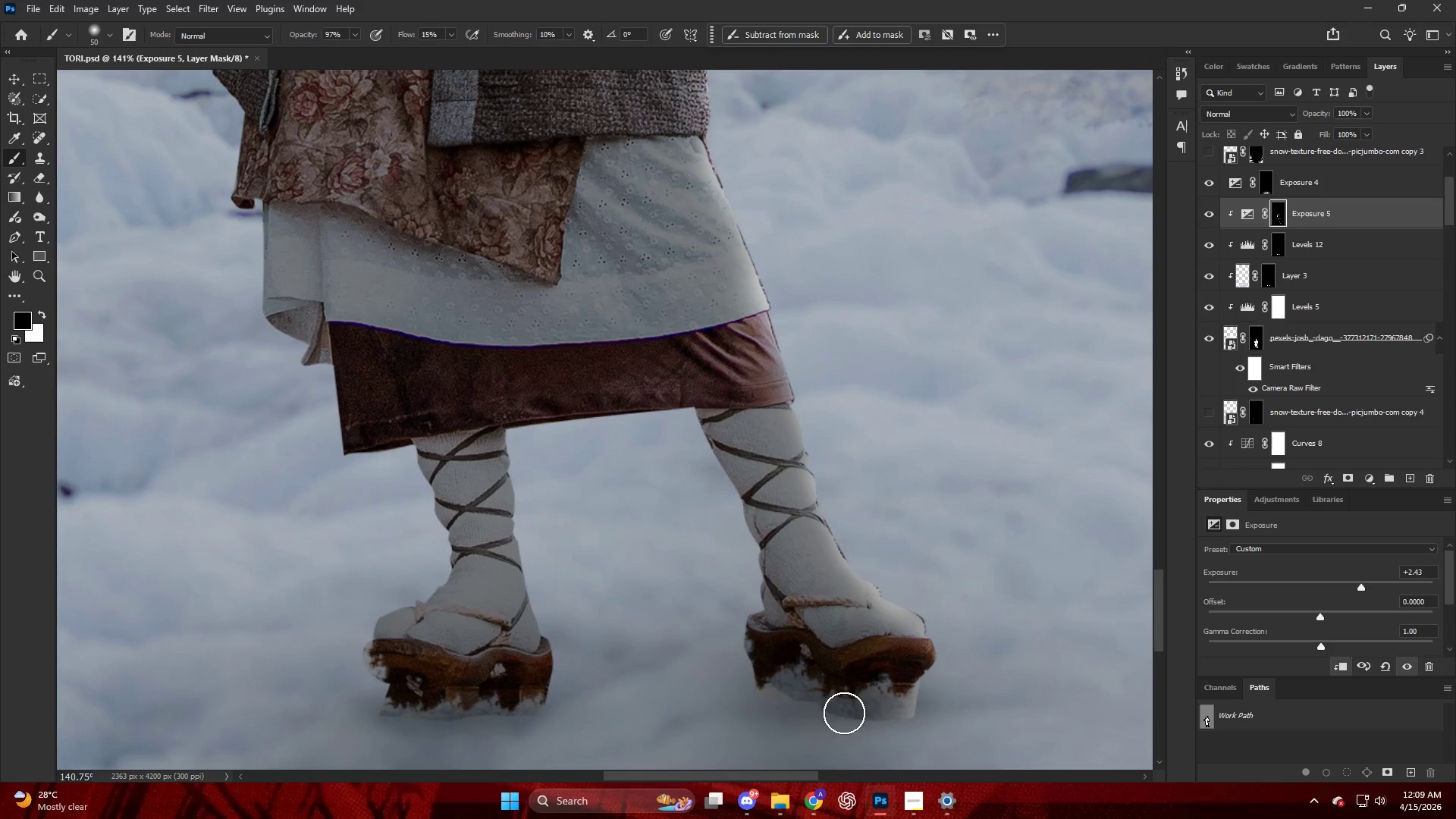 
left_click_drag(start_coordinate=[858, 713], to_coordinate=[930, 720])
 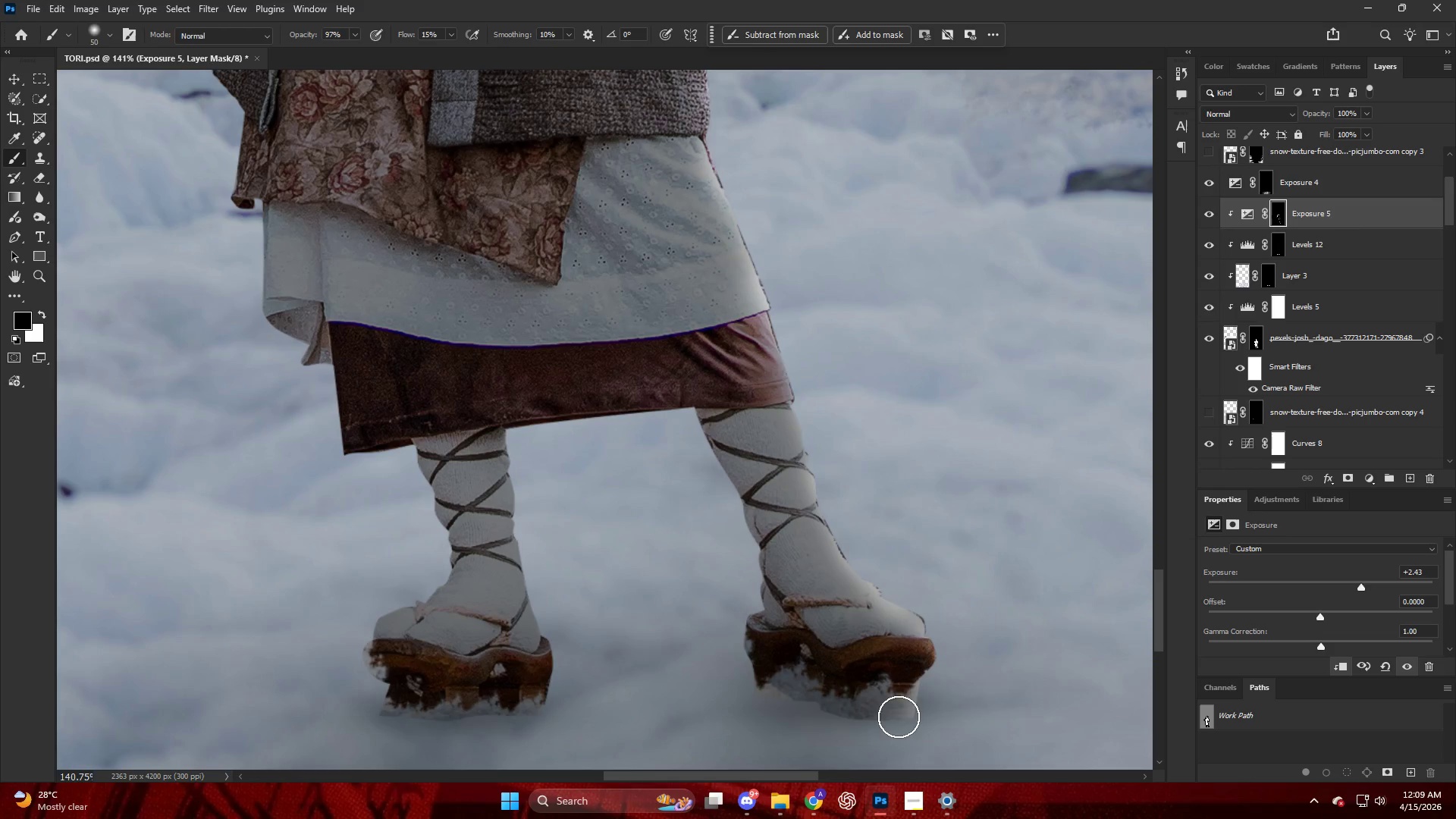 
left_click_drag(start_coordinate=[904, 716], to_coordinate=[977, 728])
 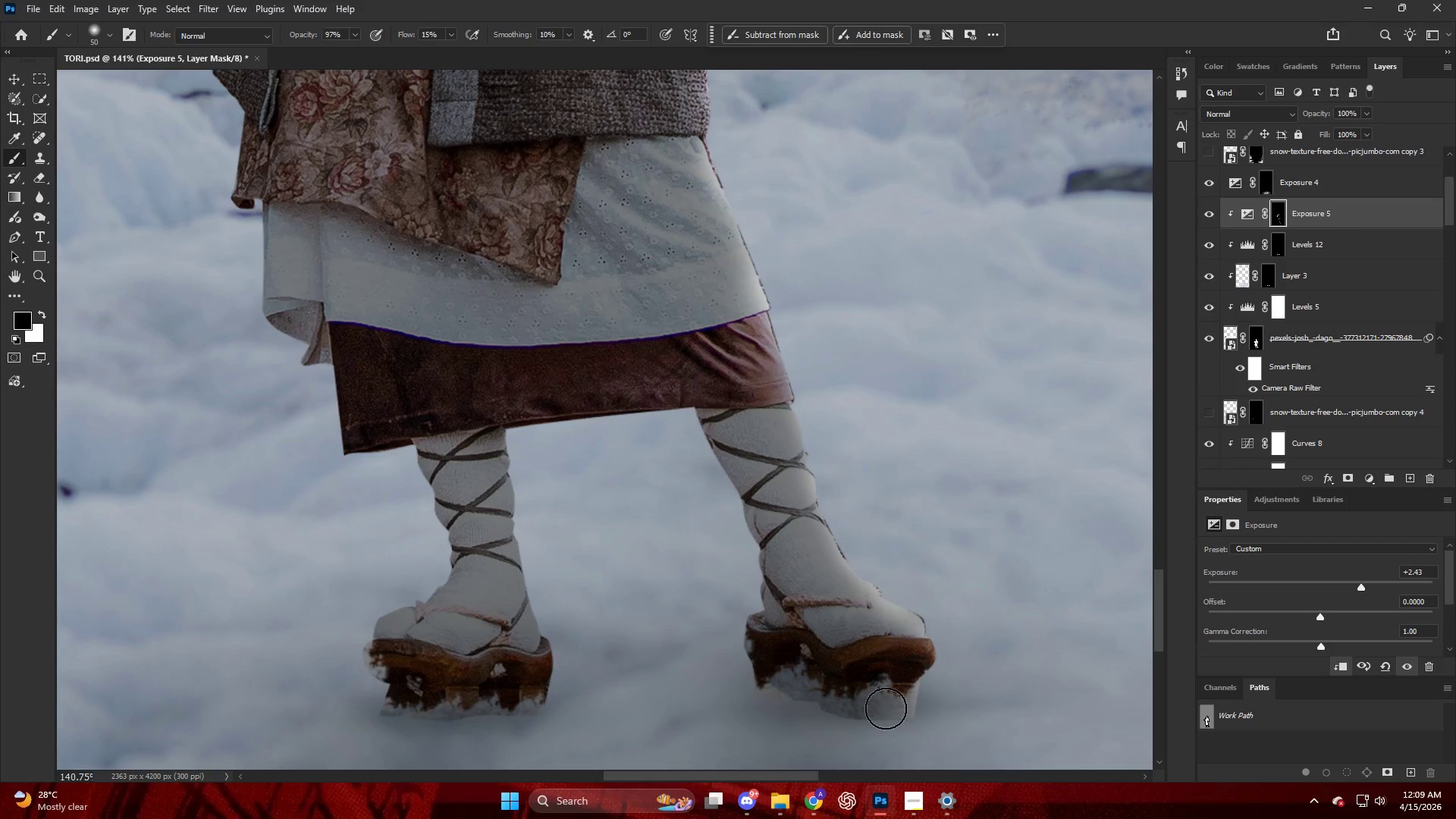 
hold_key(key=AltLeft, duration=0.5)
 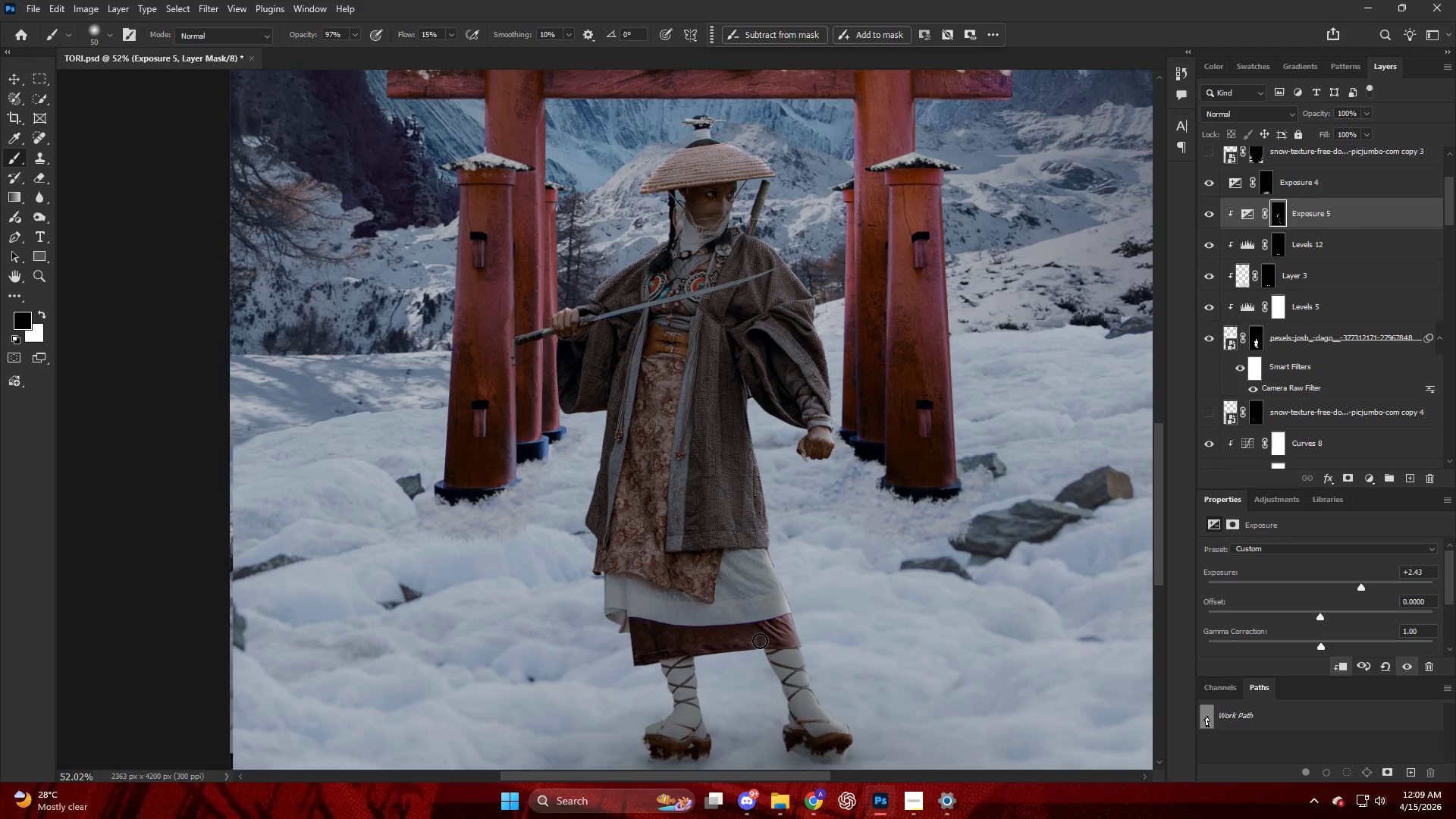 
hold_key(key=AltLeft, duration=0.66)
 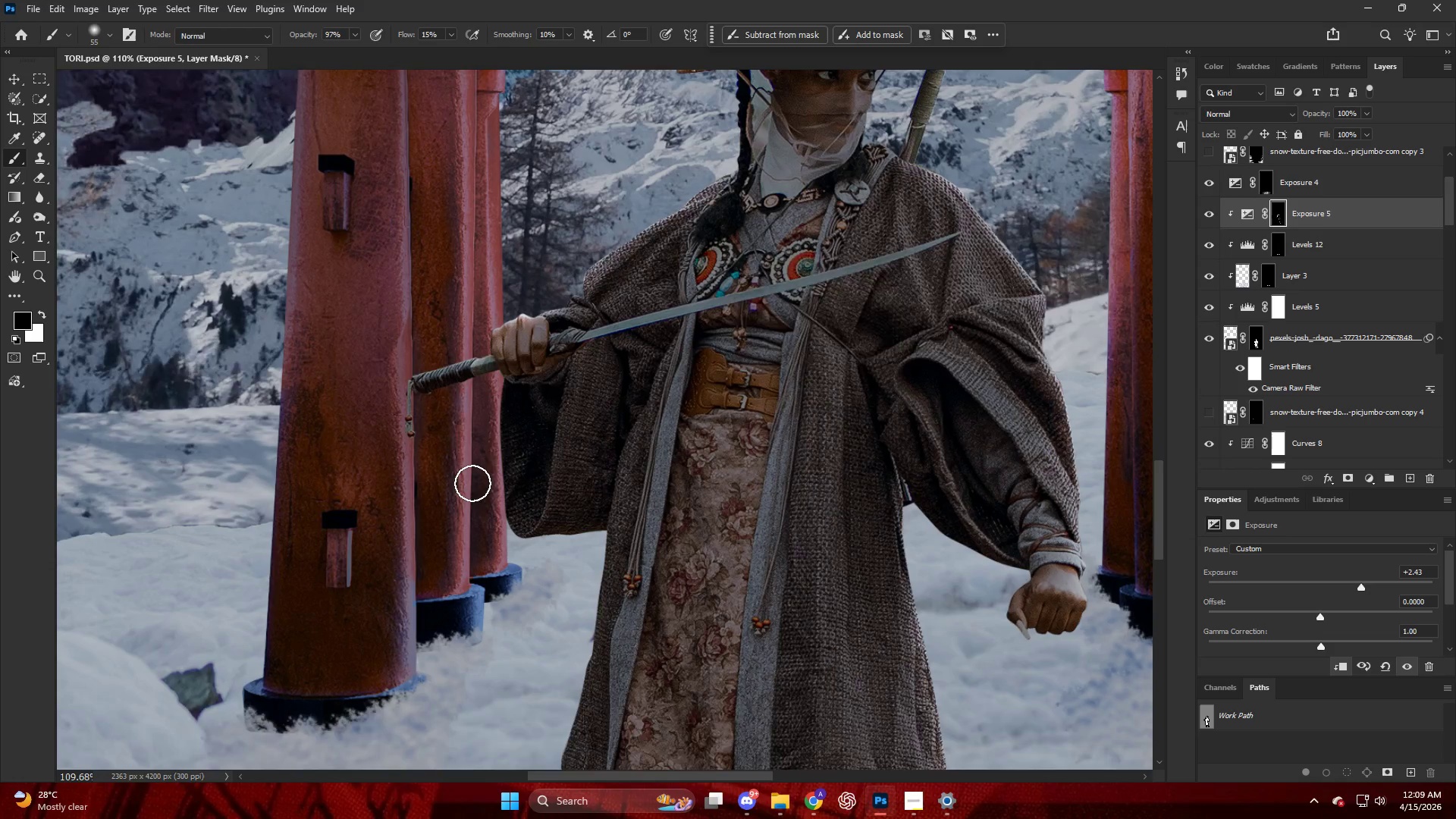 
key(Alt+AltLeft)
 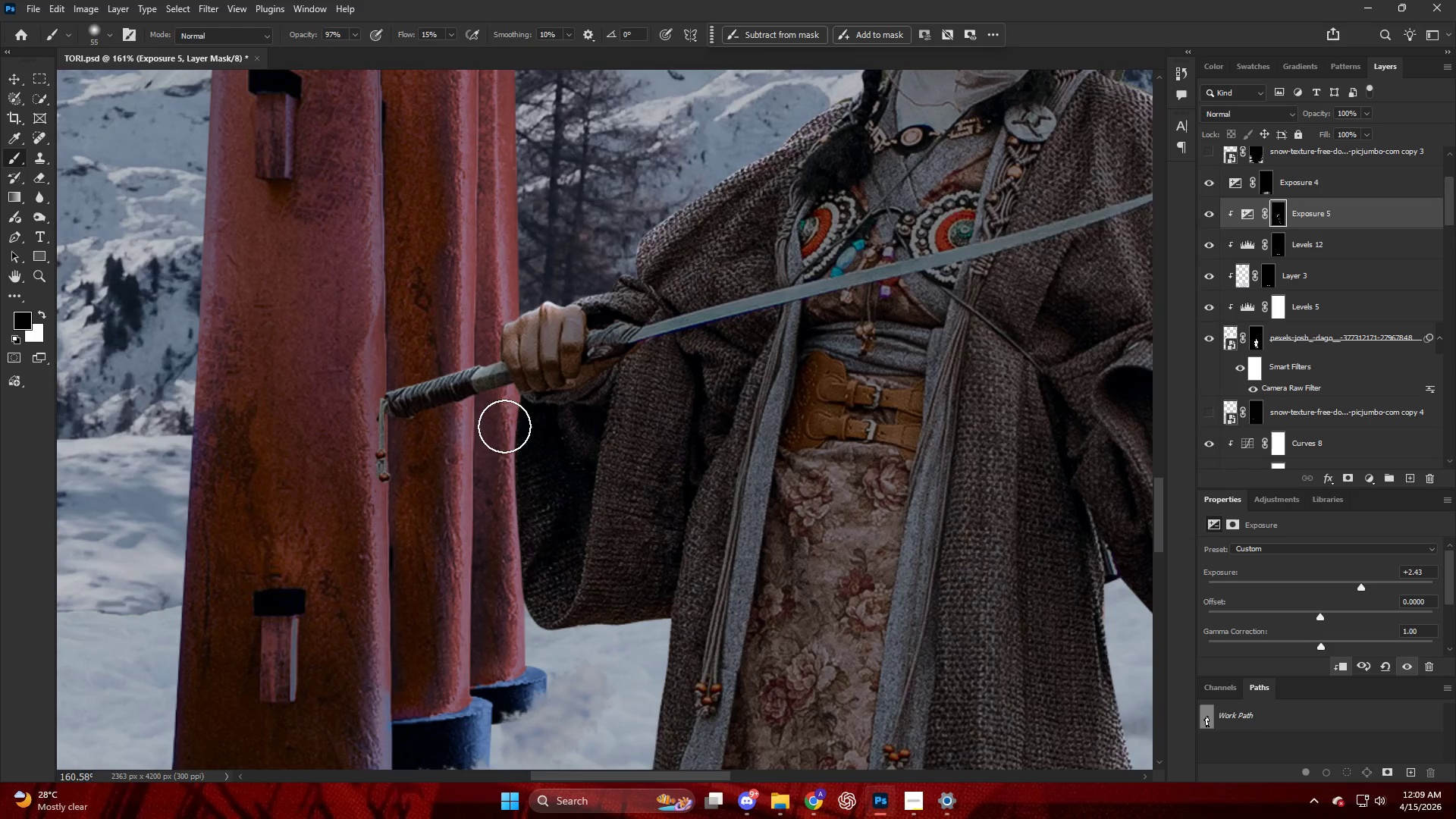 
scroll: coordinate [469, 455], scroll_direction: up, amount: 24.0
 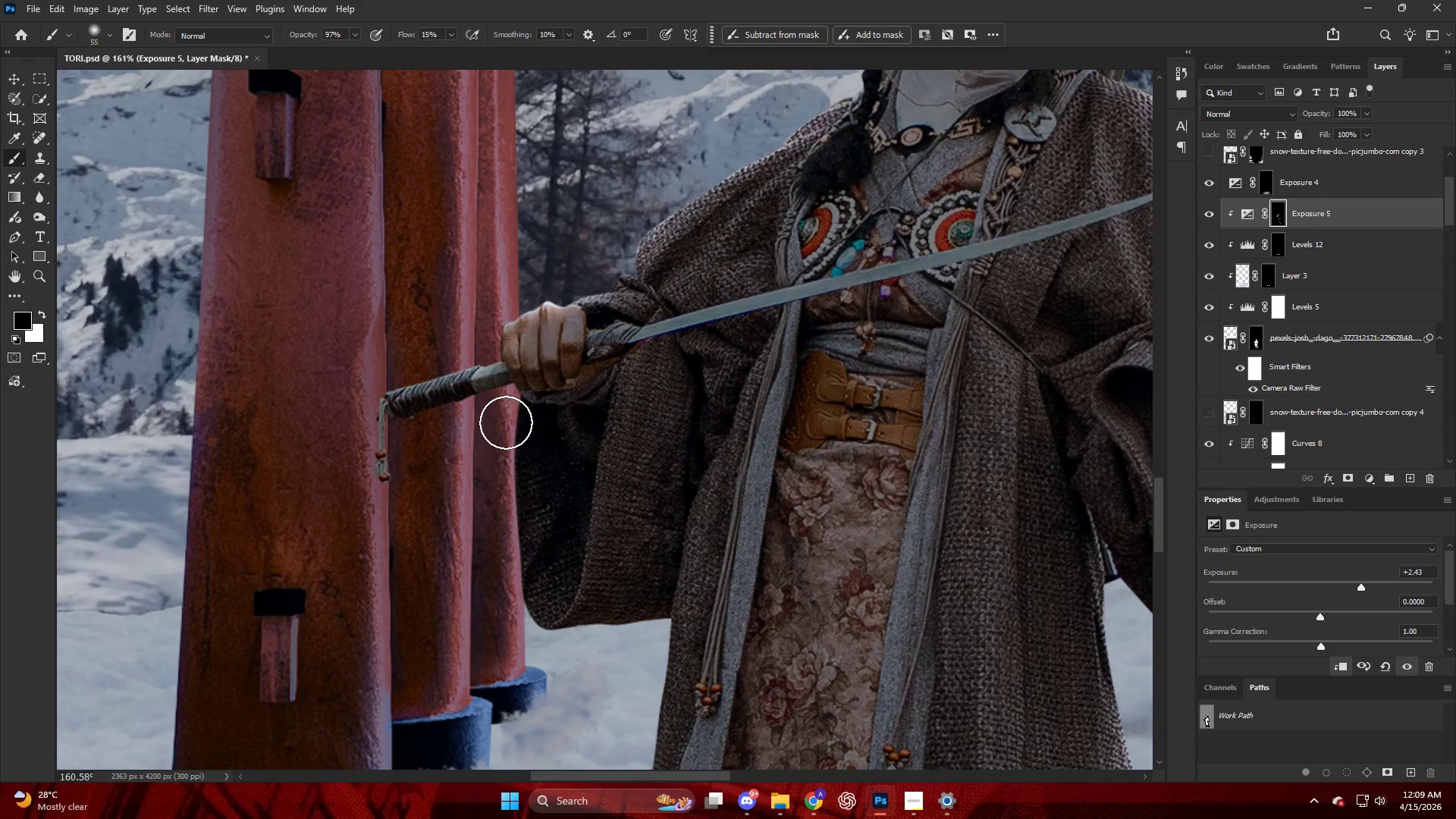 
left_click_drag(start_coordinate=[508, 424], to_coordinate=[508, 586])
 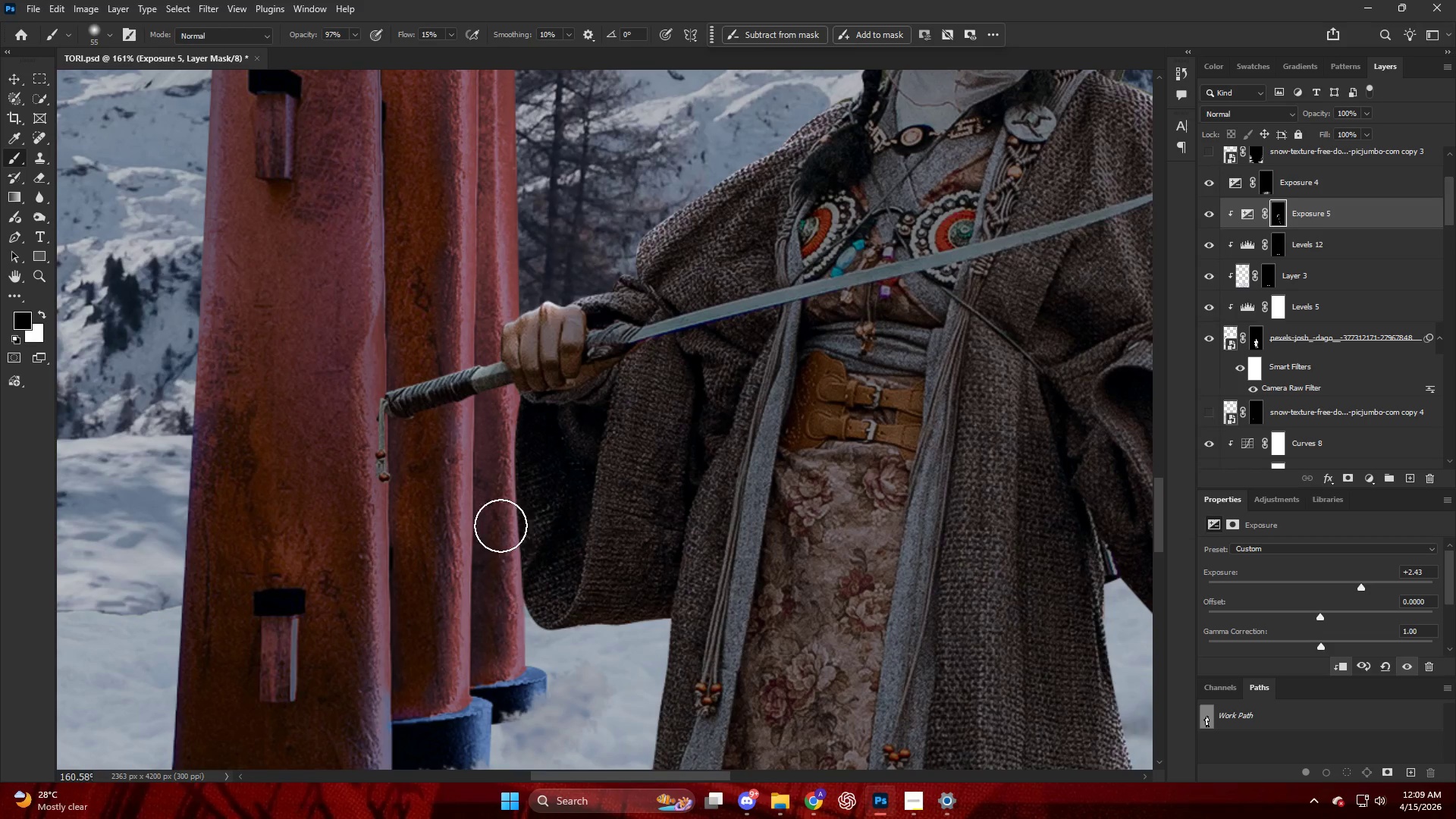 
left_click_drag(start_coordinate=[515, 565], to_coordinate=[523, 658])
 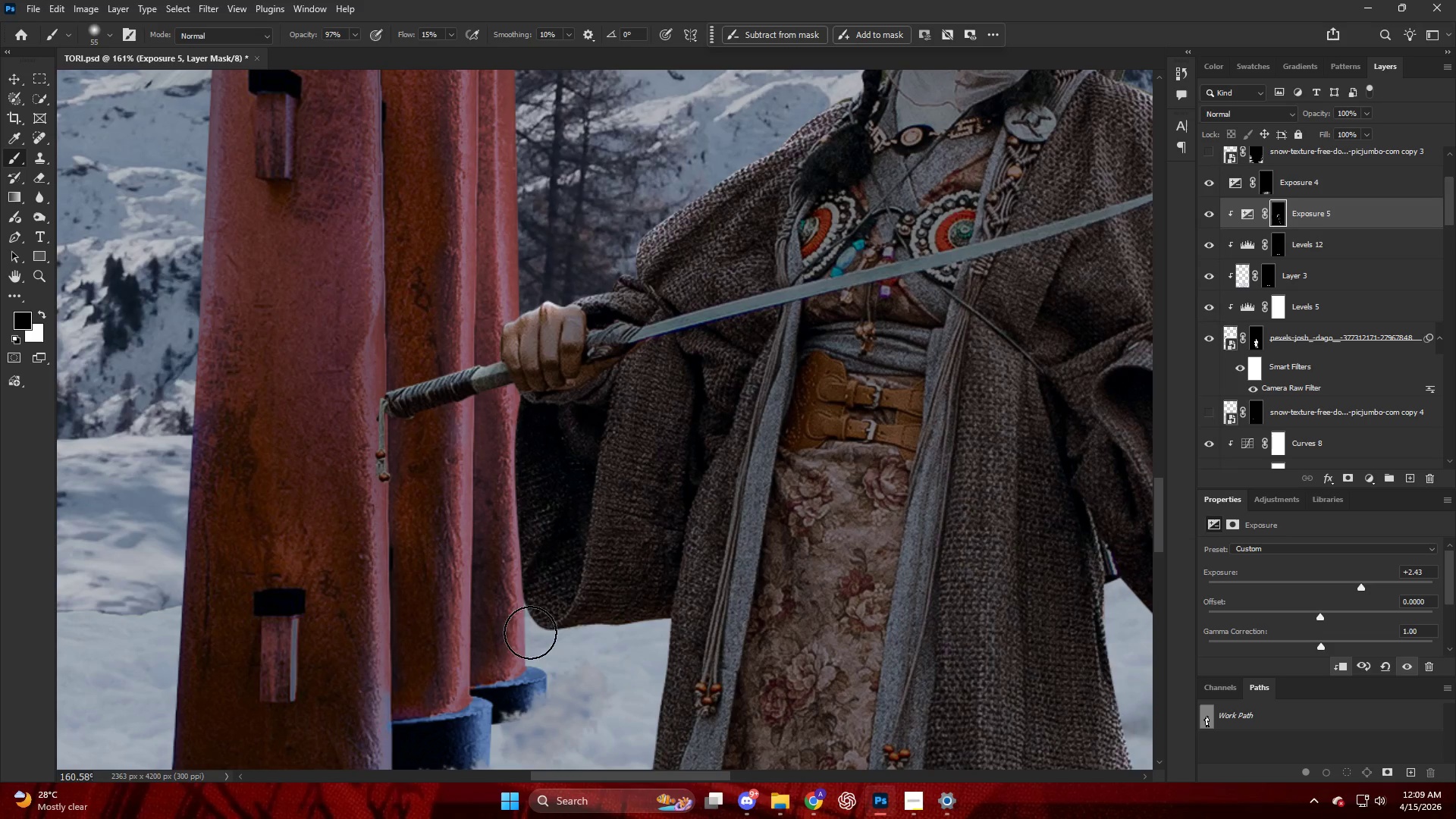 
left_click_drag(start_coordinate=[539, 645], to_coordinate=[621, 635])
 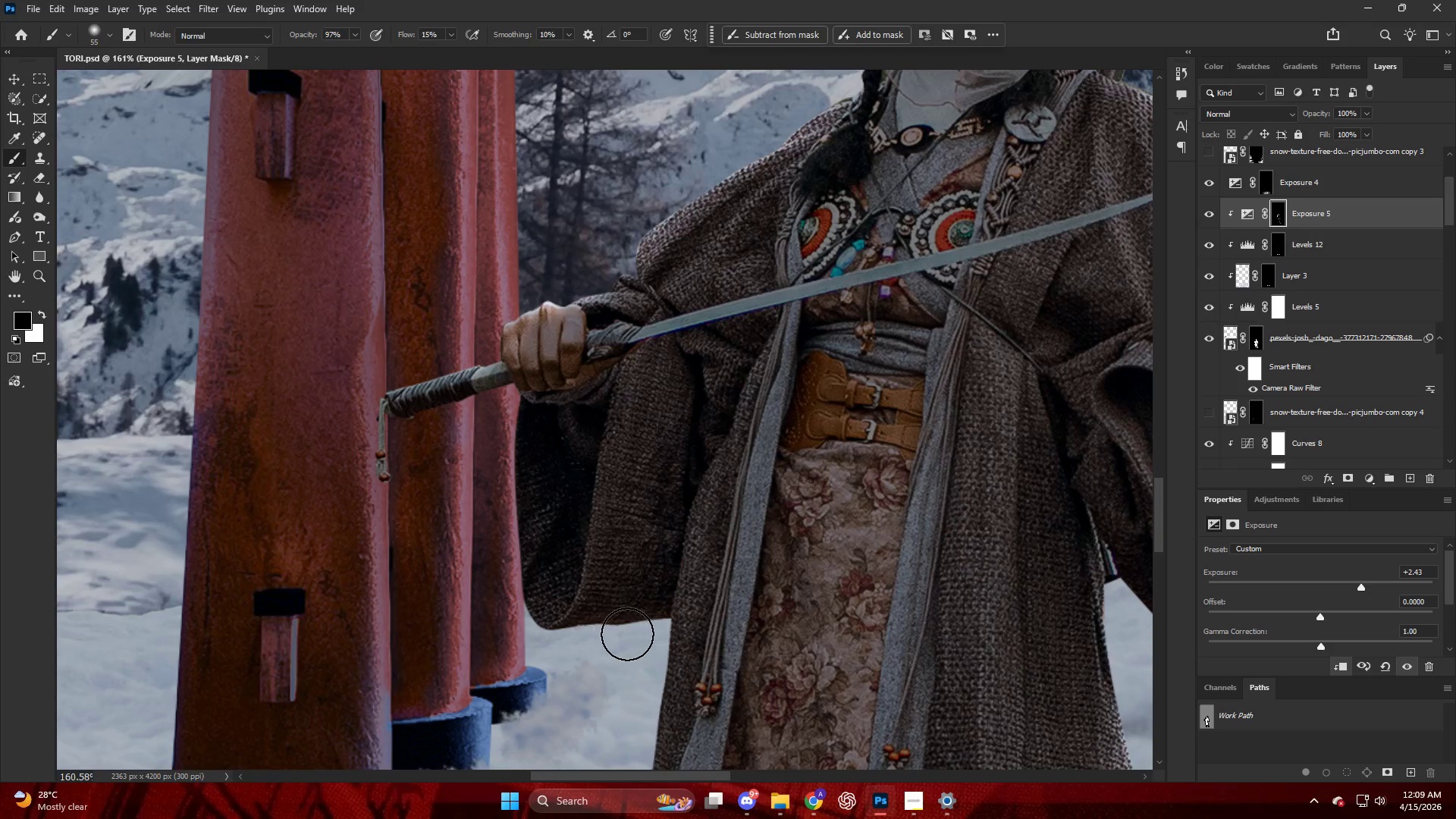 
key(X)
 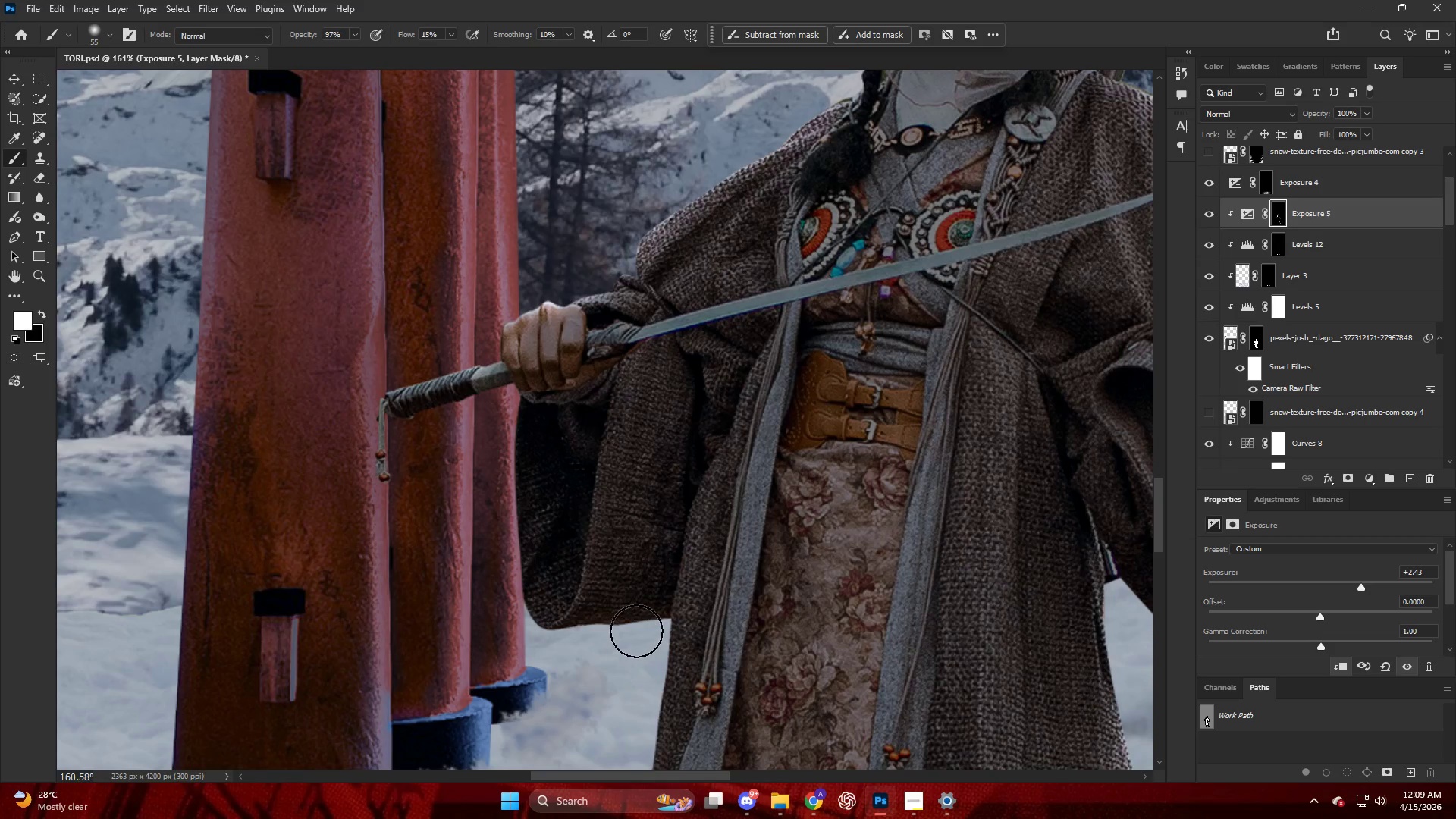 
left_click_drag(start_coordinate=[636, 632], to_coordinate=[544, 649])
 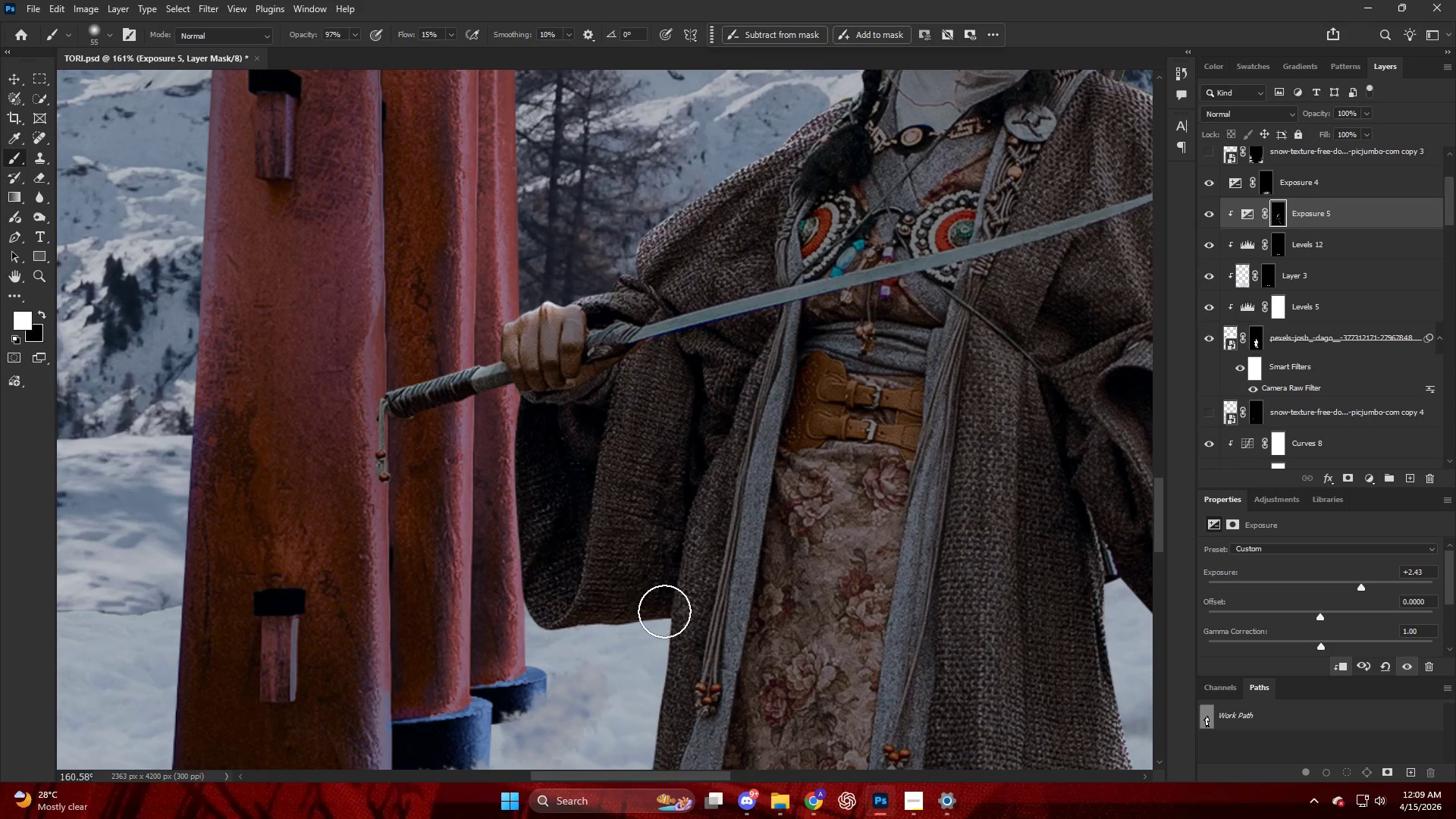 
left_click_drag(start_coordinate=[673, 613], to_coordinate=[601, 747])
 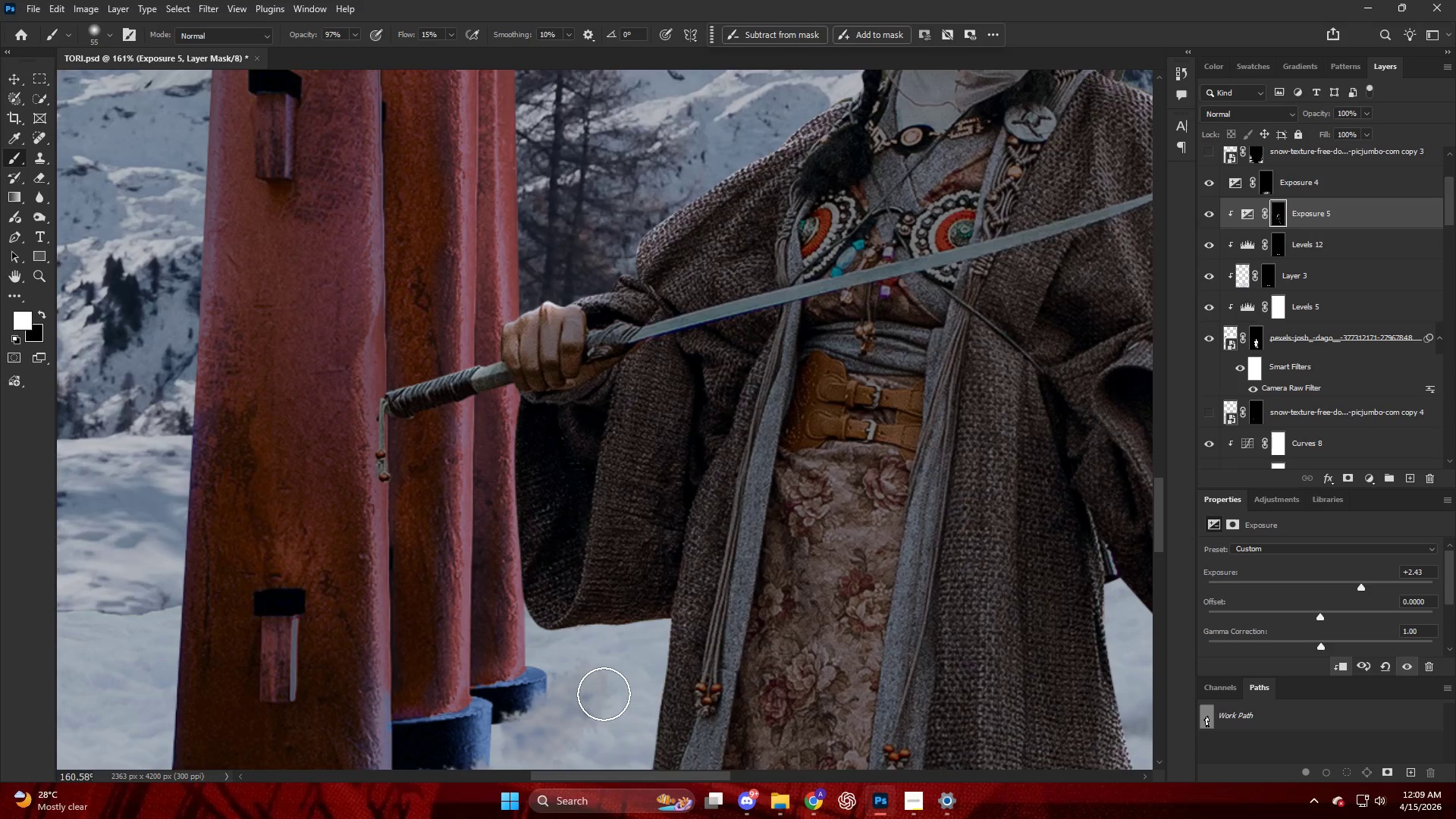 
left_click_drag(start_coordinate=[656, 586], to_coordinate=[627, 751])
 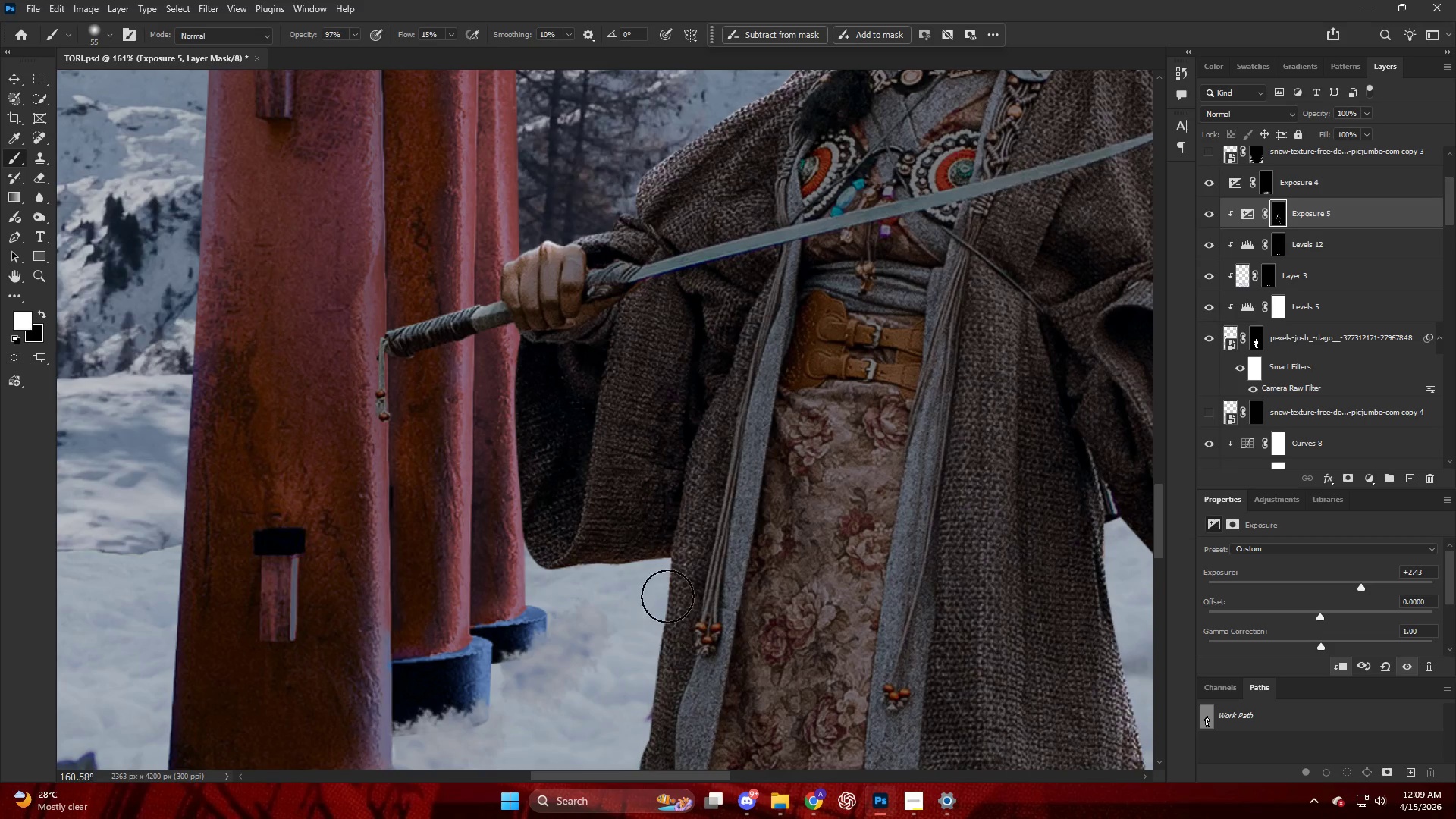 
scroll: coordinate [612, 658], scroll_direction: down, amount: 5.0
 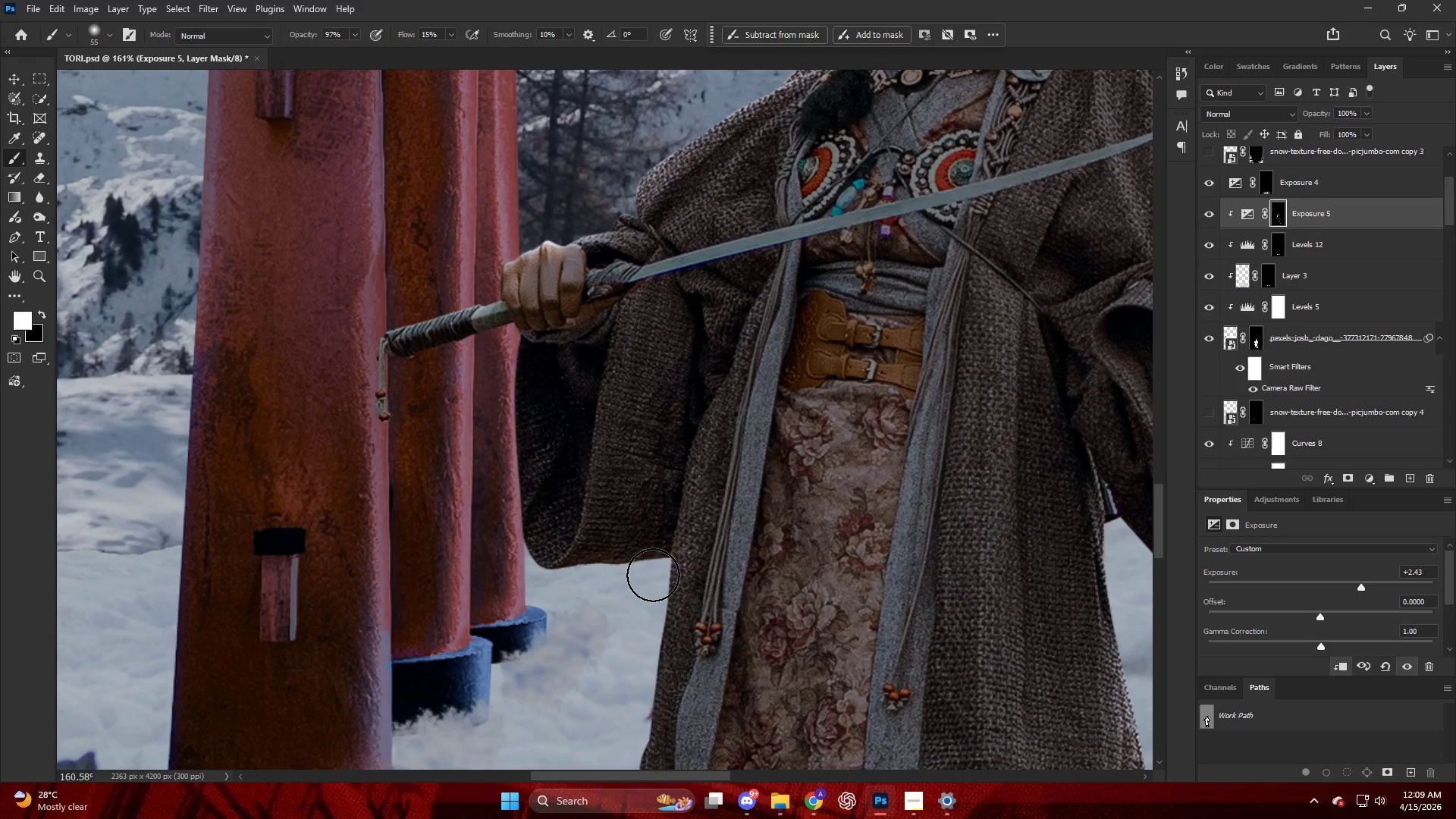 
left_click_drag(start_coordinate=[666, 606], to_coordinate=[632, 783])
 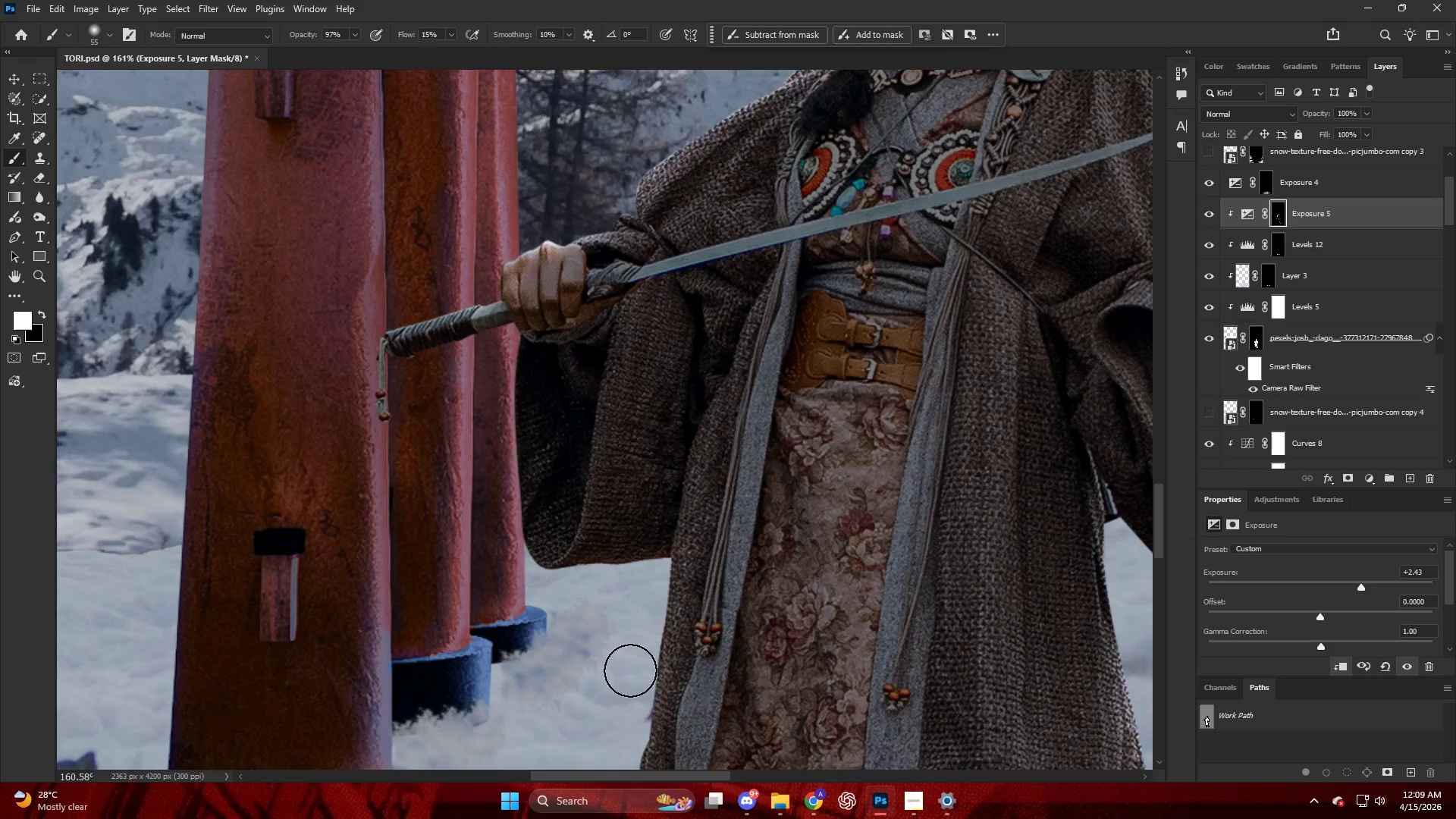 
left_click_drag(start_coordinate=[657, 507], to_coordinate=[580, 809])
 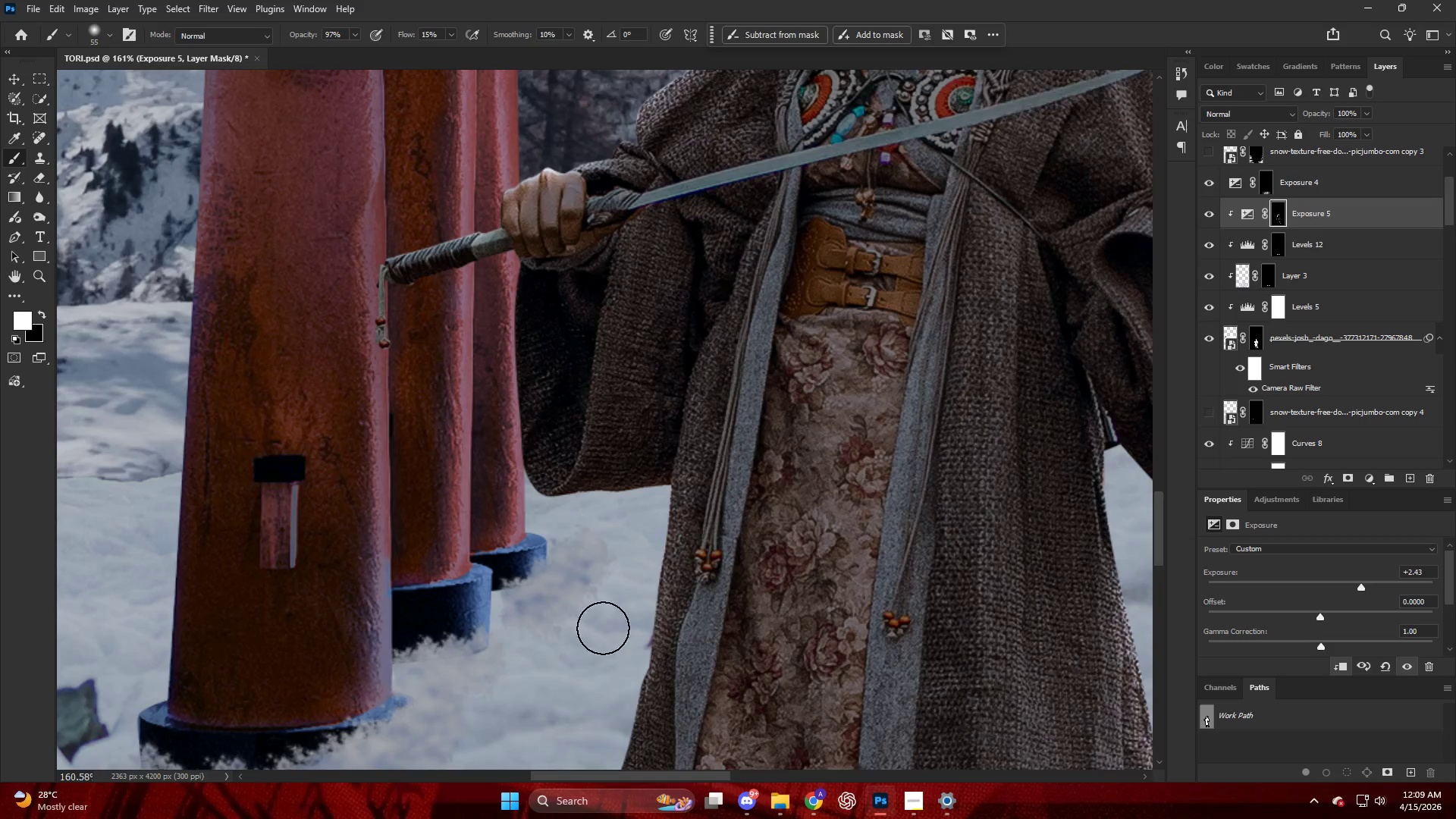 
scroll: coordinate [626, 623], scroll_direction: down, amount: 6.0
 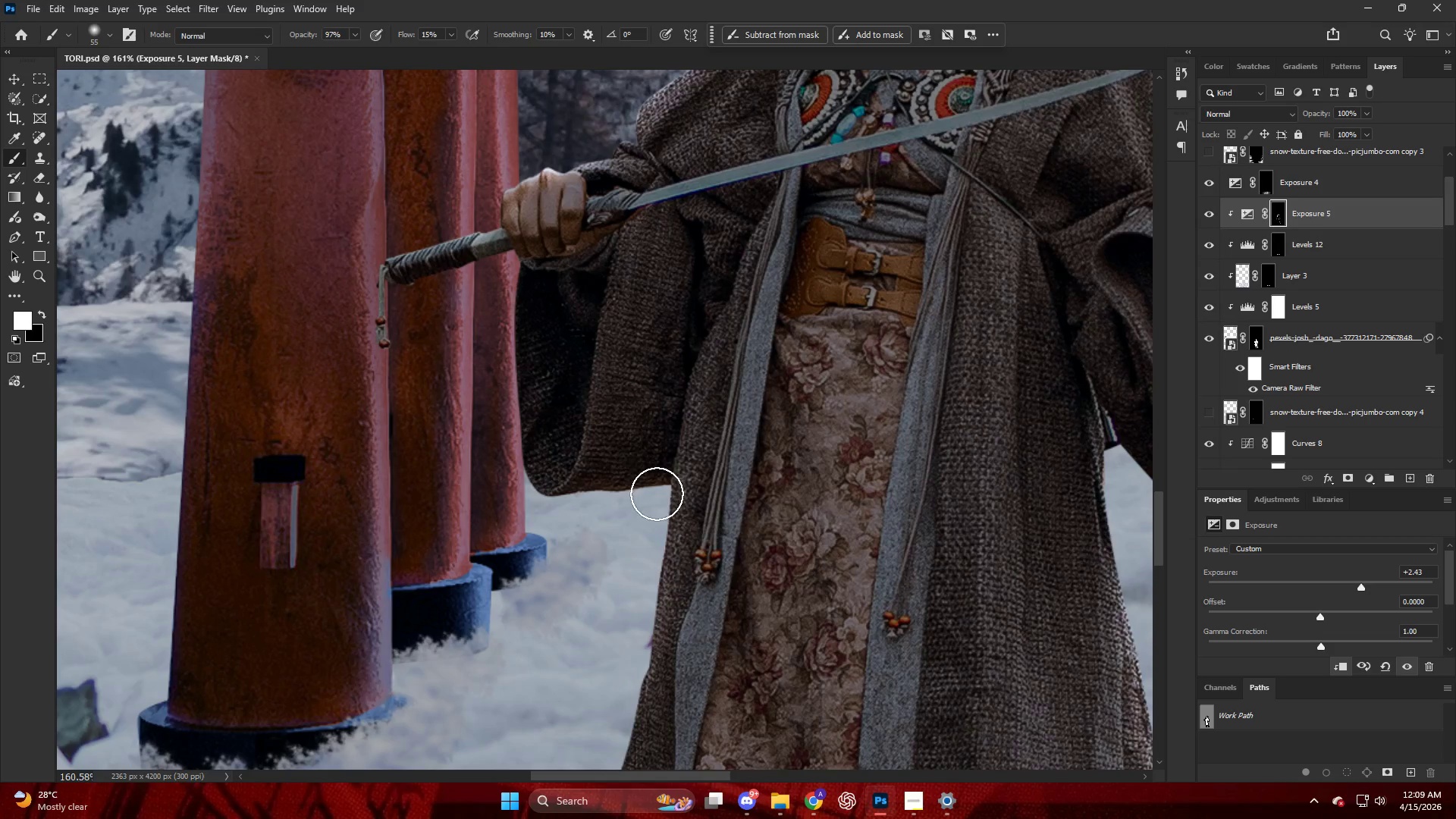 
left_click_drag(start_coordinate=[639, 600], to_coordinate=[597, 743])
 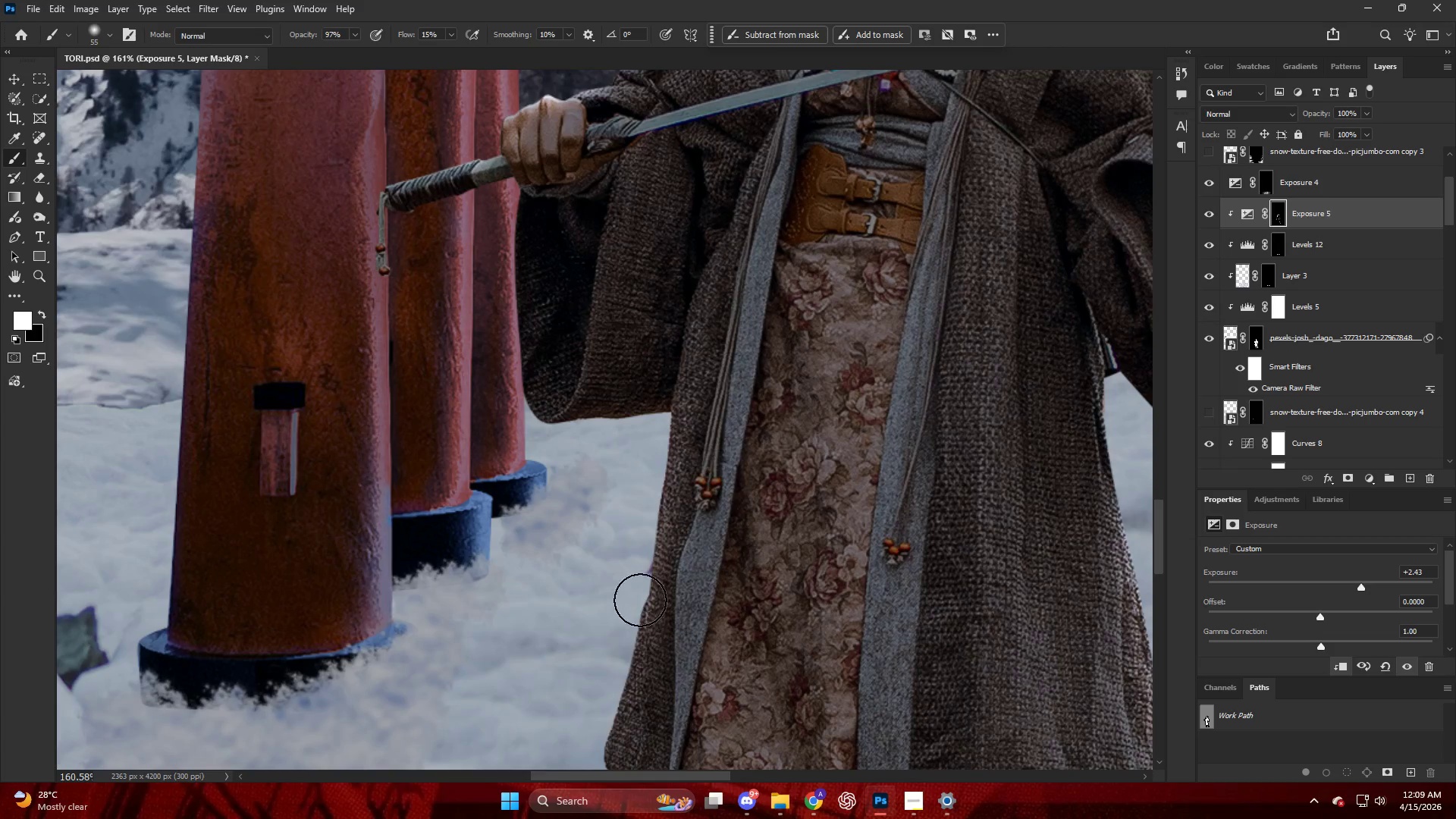 
scroll: coordinate [602, 611], scroll_direction: down, amount: 6.0
 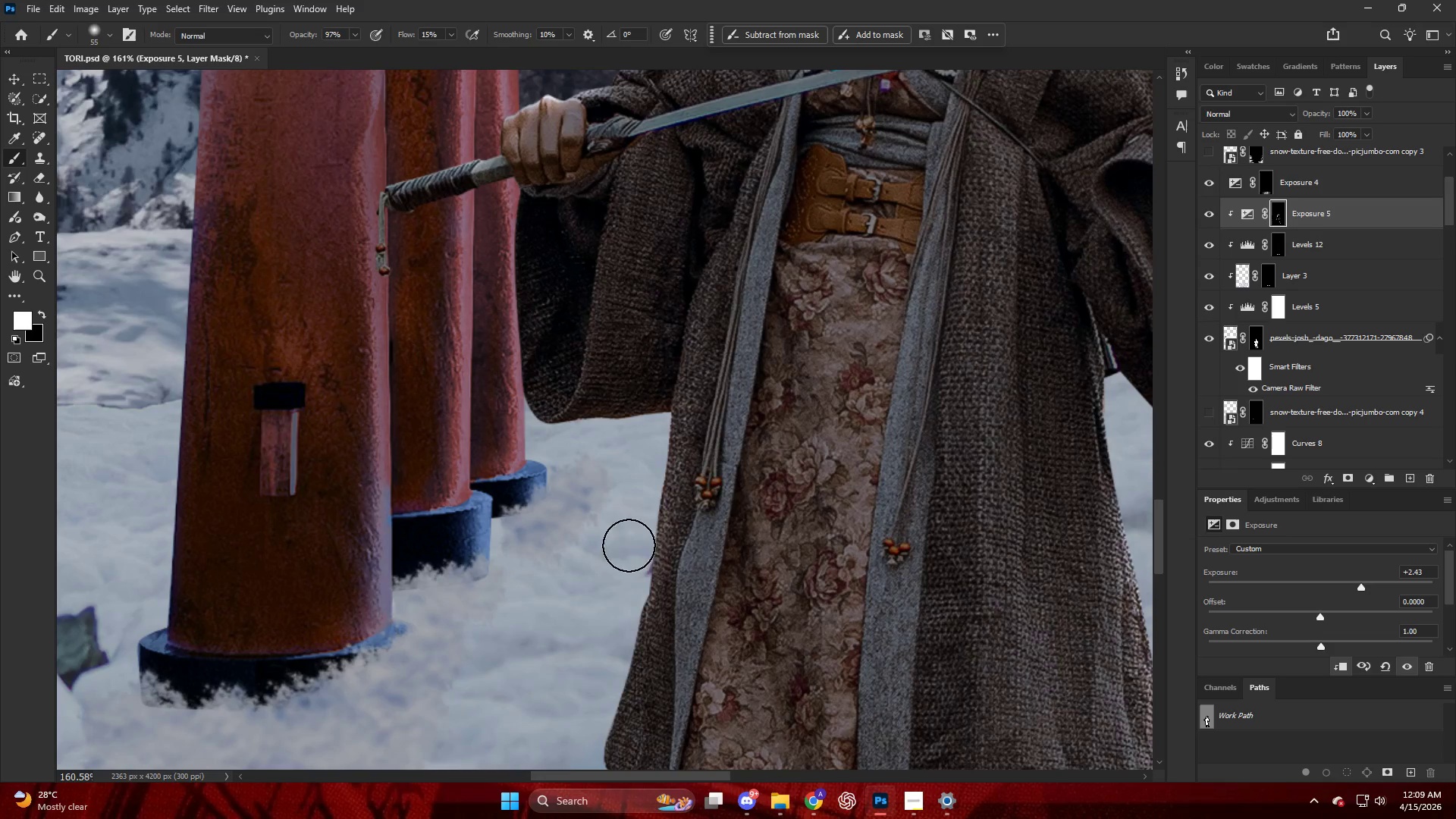 
left_click_drag(start_coordinate=[639, 635], to_coordinate=[595, 802])
 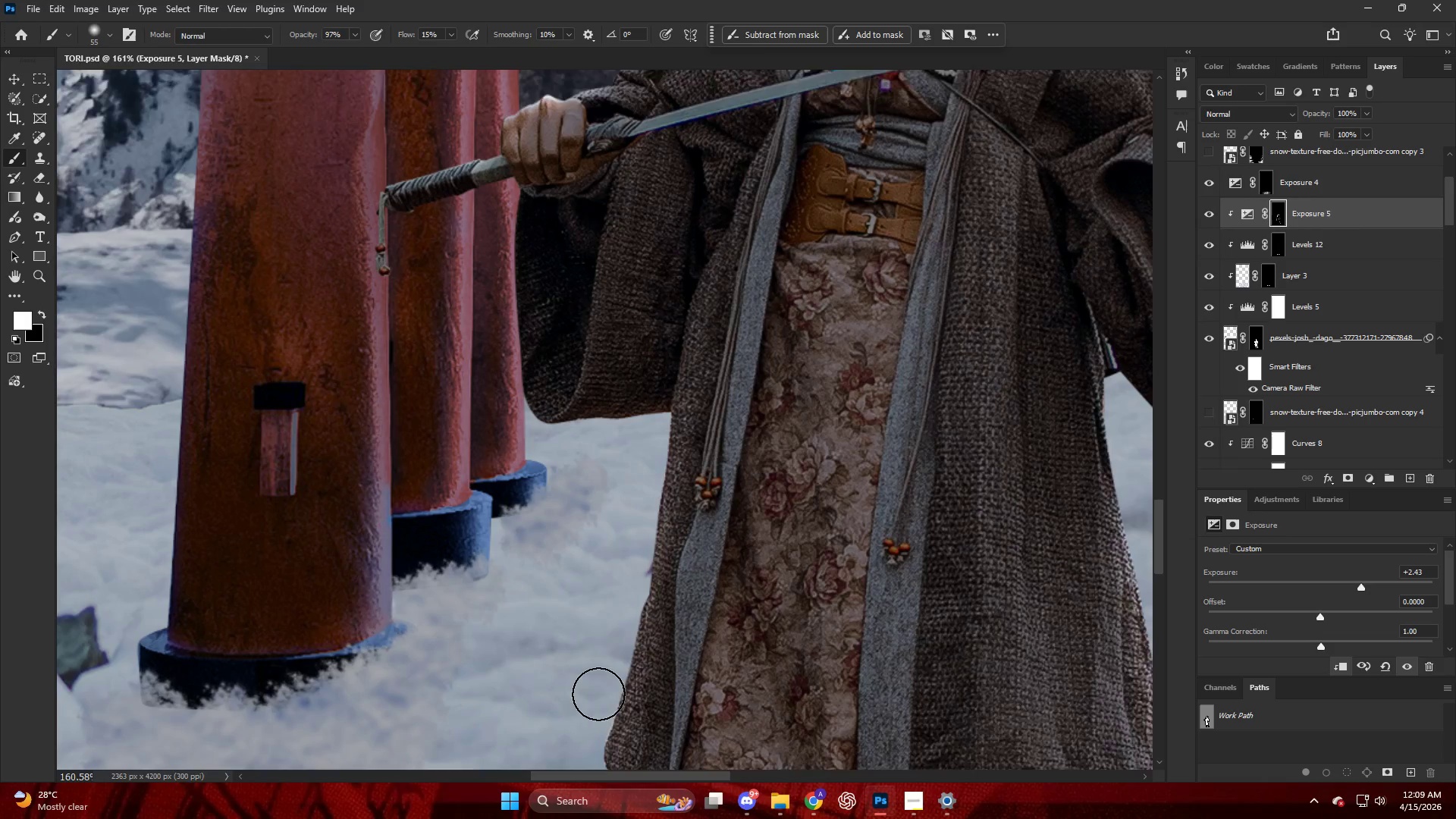 
left_click_drag(start_coordinate=[609, 613], to_coordinate=[644, 728])
 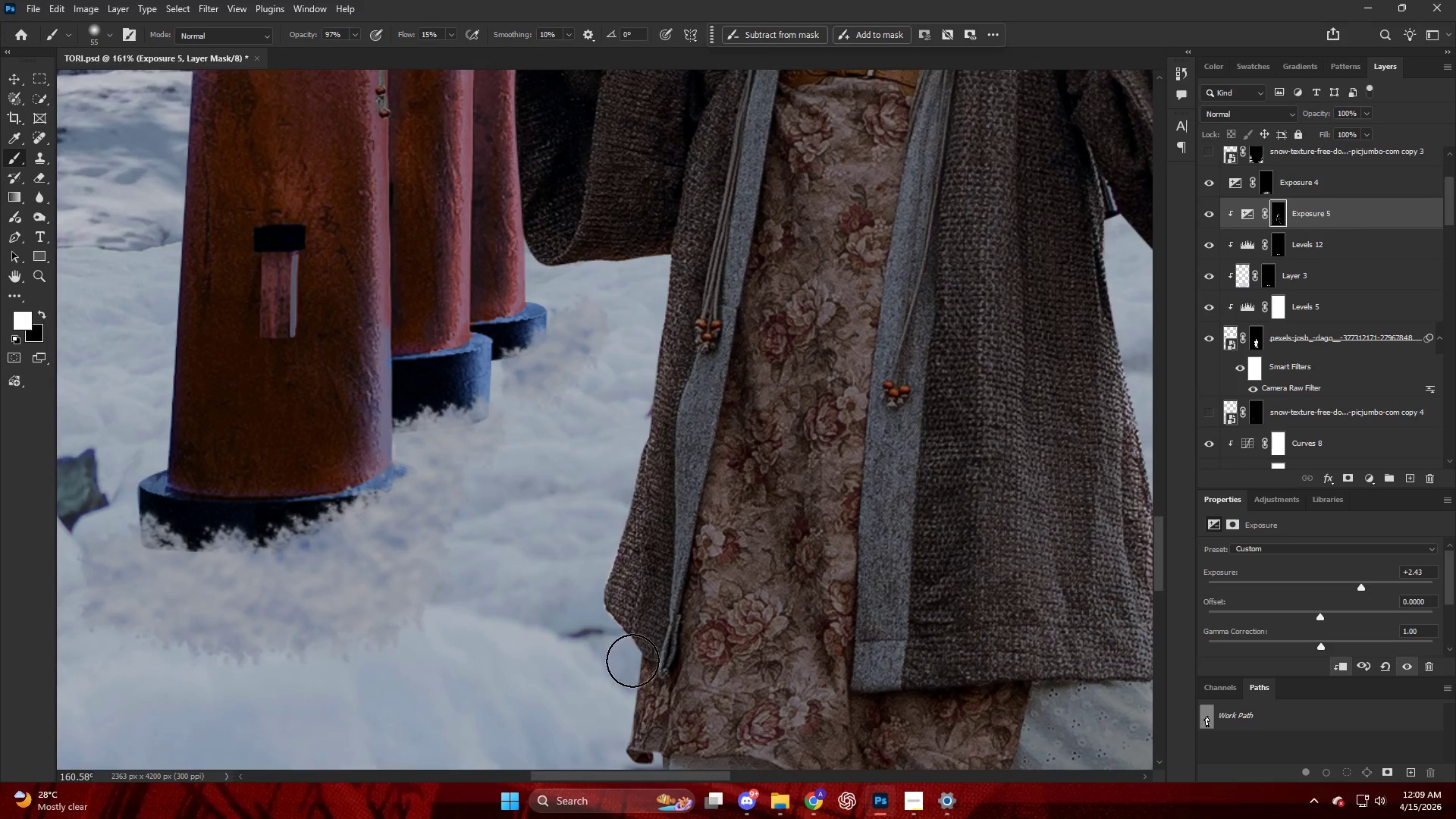 
scroll: coordinate [604, 611], scroll_direction: down, amount: 13.0
 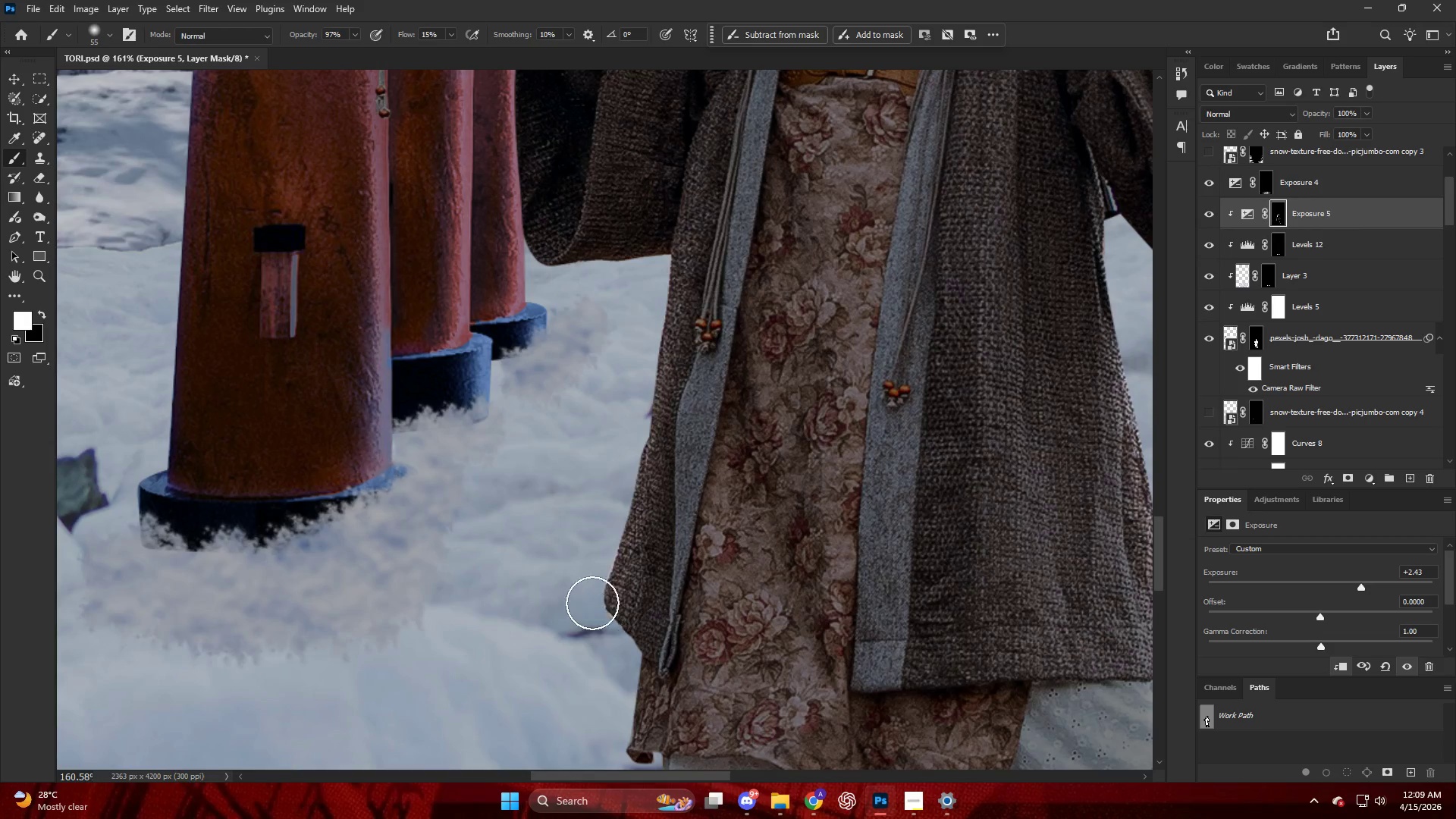 
left_click_drag(start_coordinate=[638, 566], to_coordinate=[648, 692])
 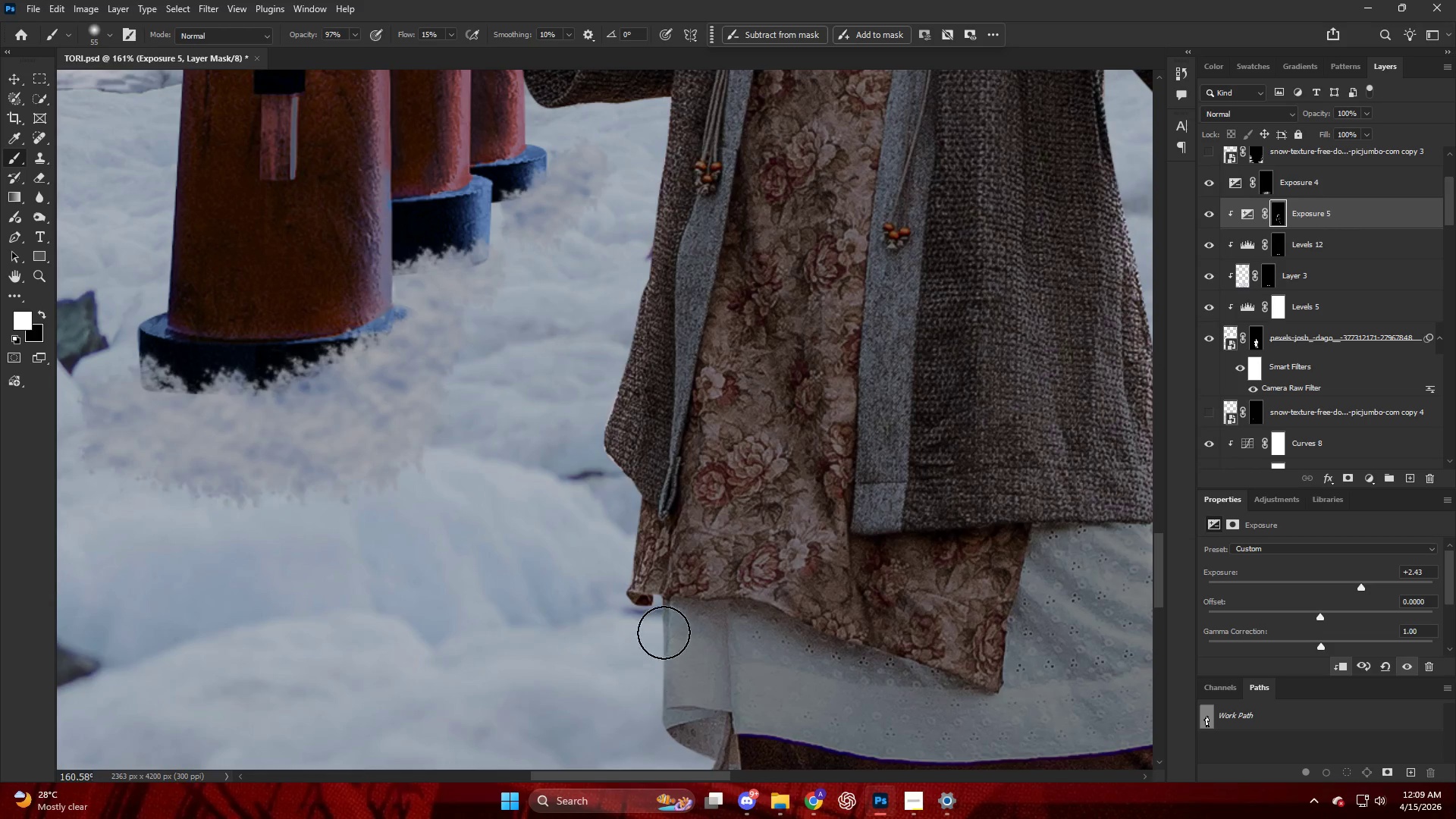 
scroll: coordinate [620, 642], scroll_direction: down, amount: 13.0
 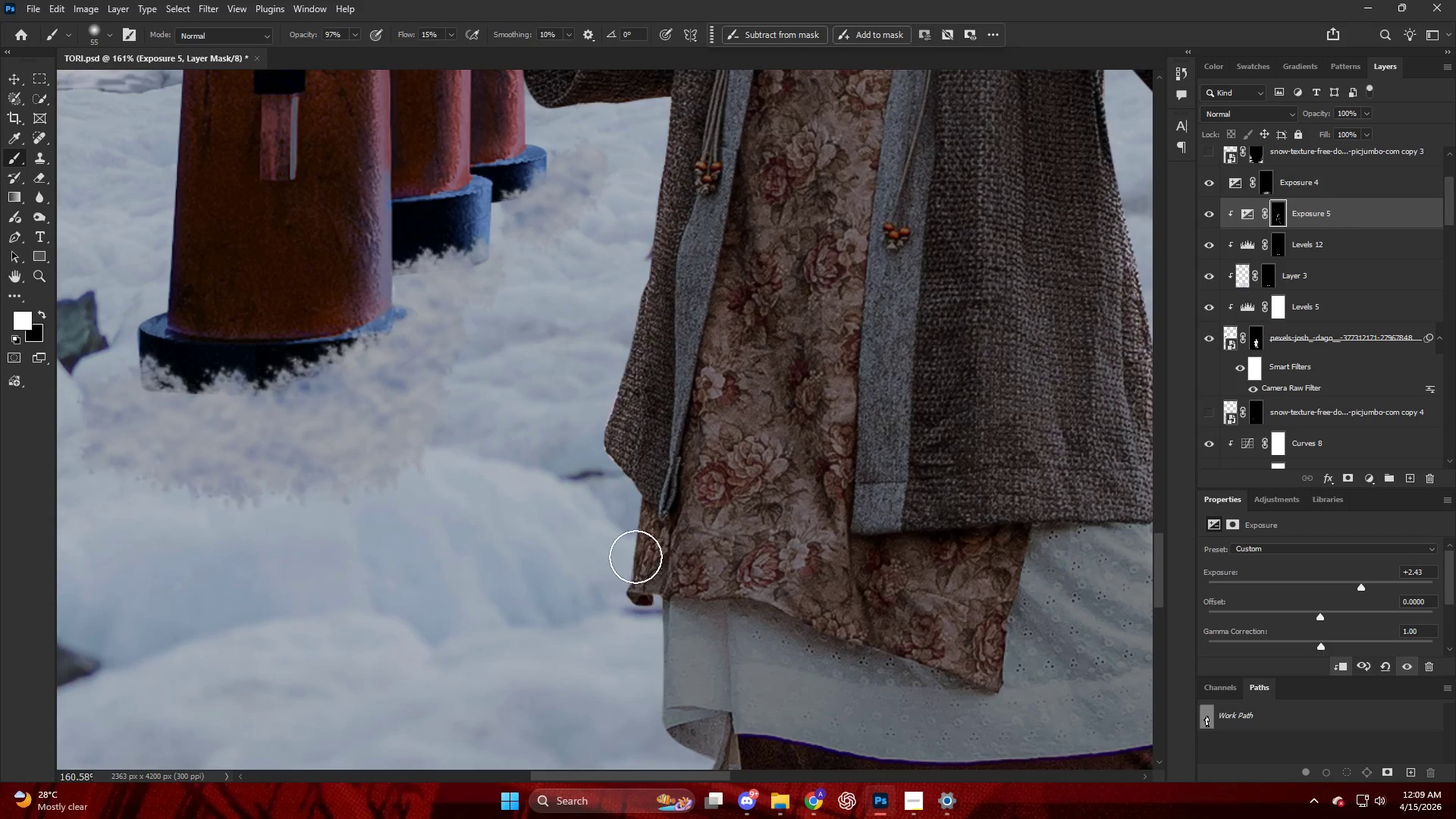 
left_click_drag(start_coordinate=[665, 643], to_coordinate=[660, 767])
 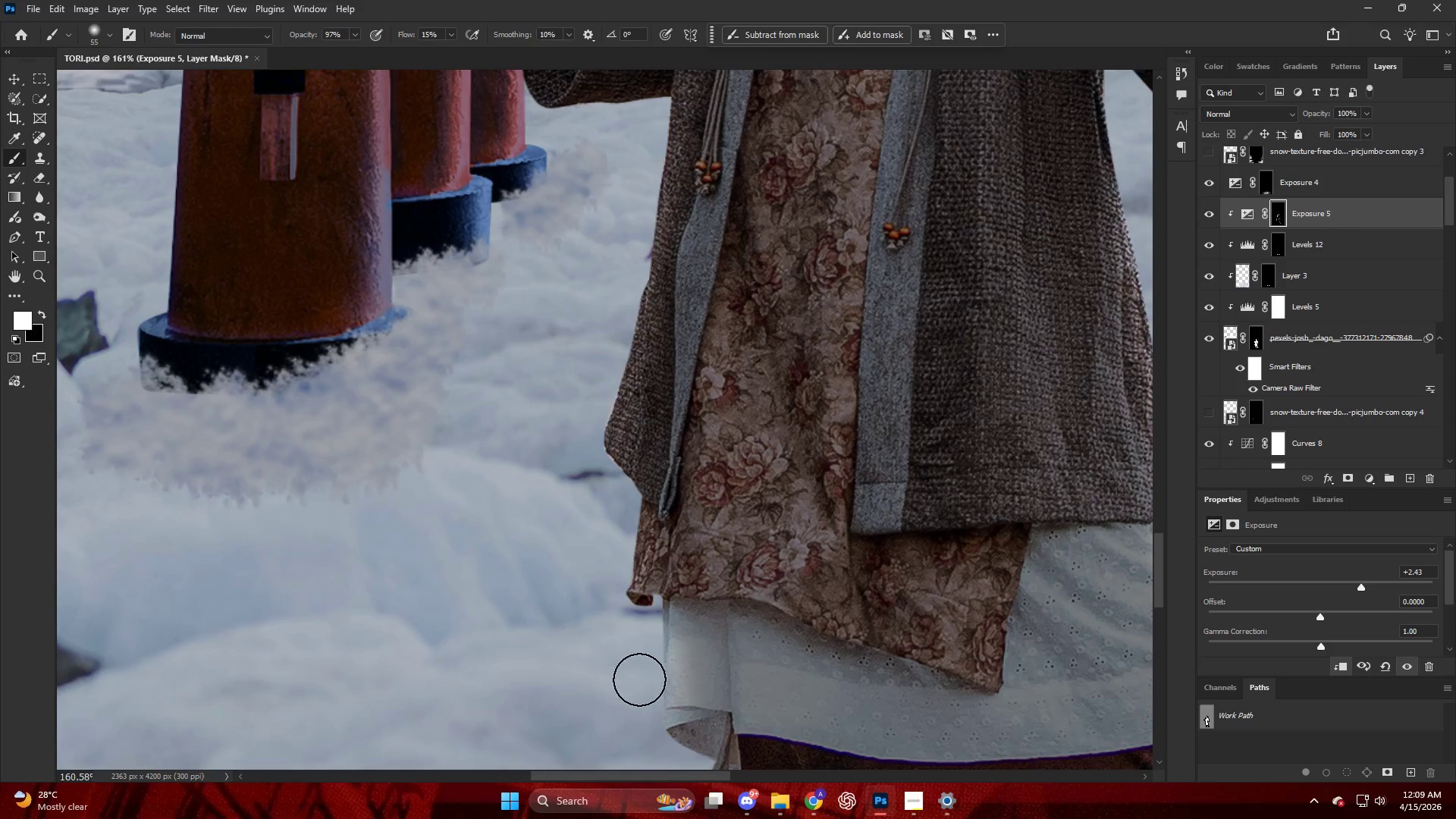 
left_click_drag(start_coordinate=[696, 598], to_coordinate=[771, 753])
 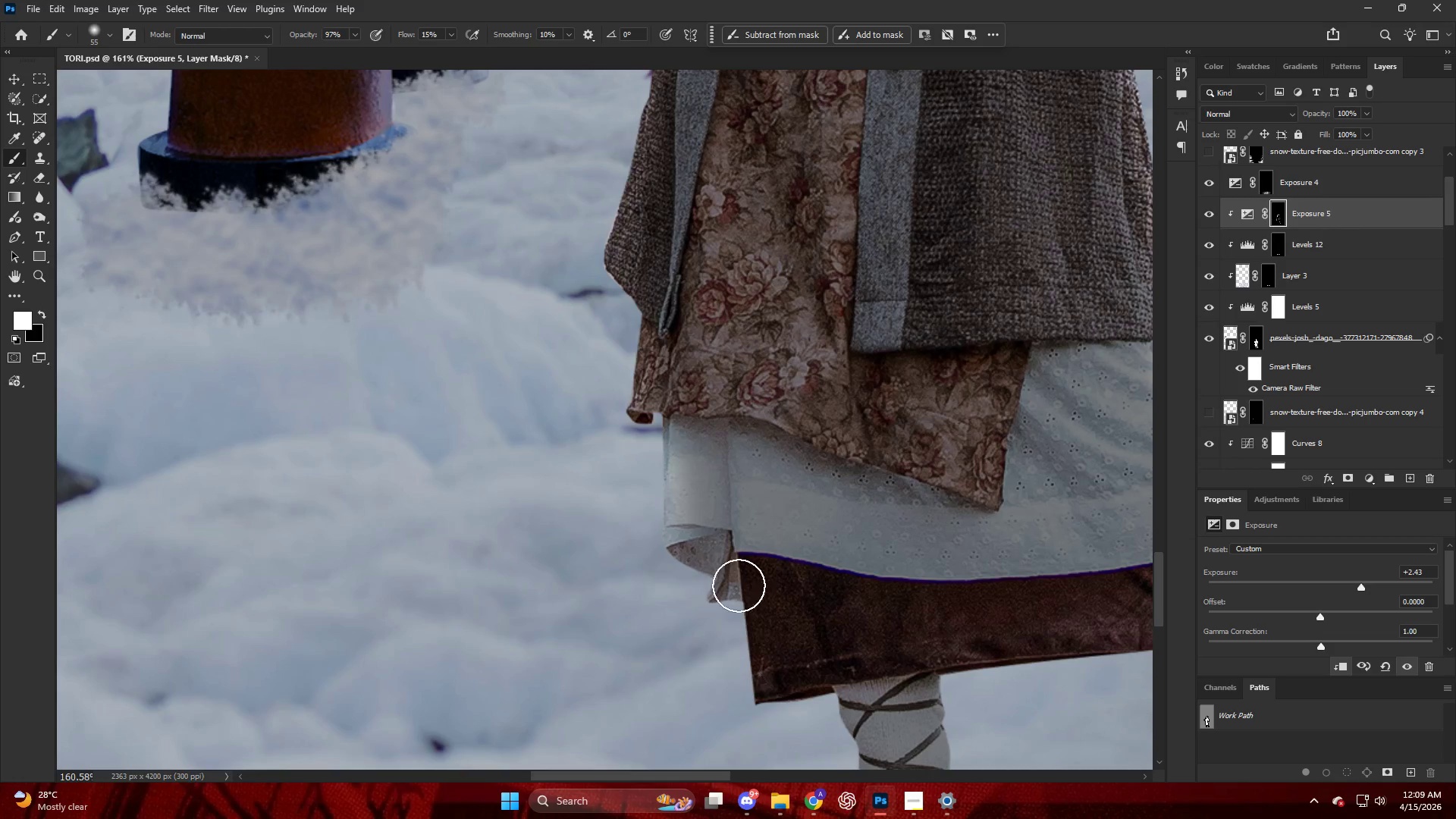 
scroll: coordinate [610, 658], scroll_direction: down, amount: 15.0
 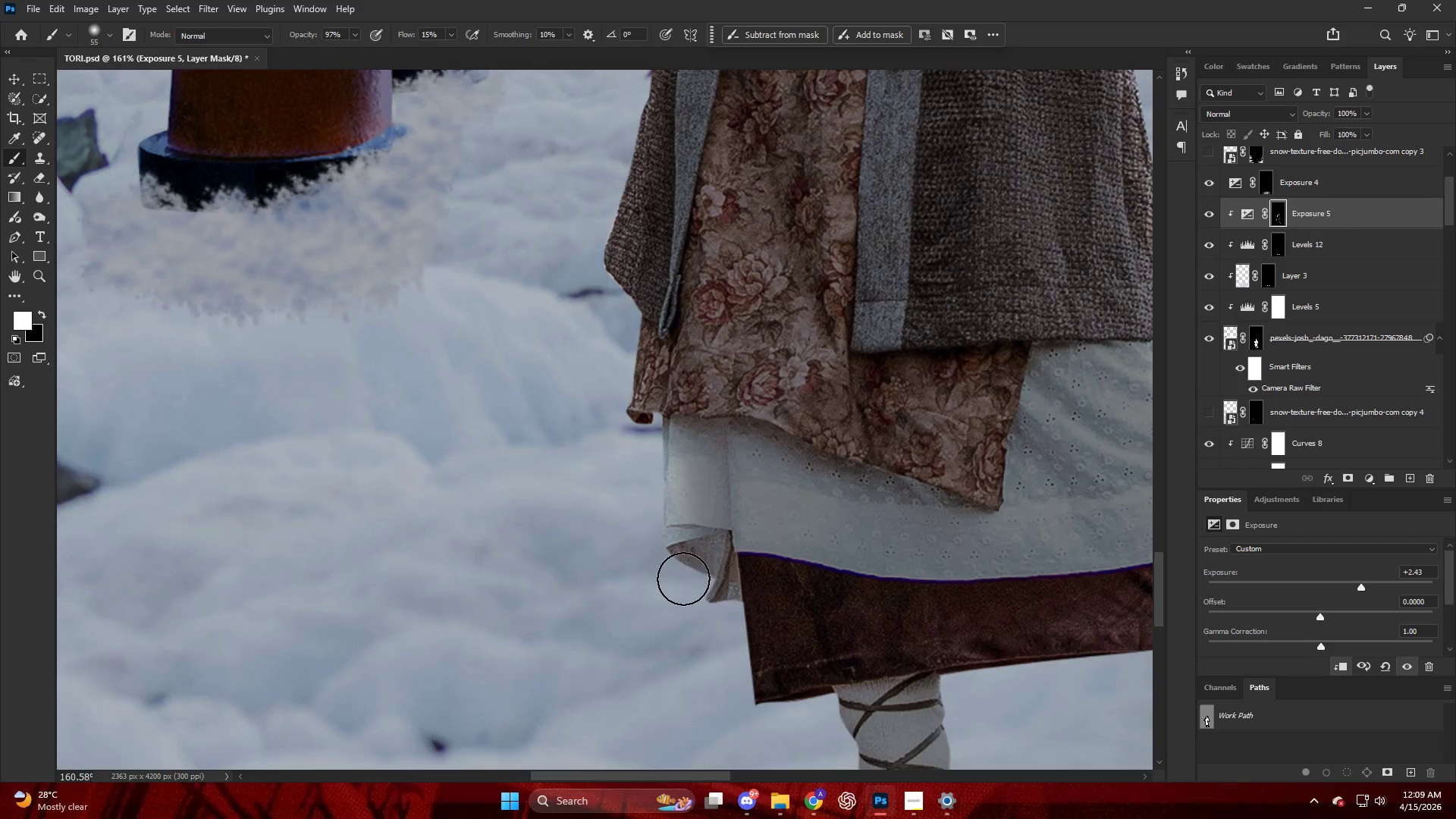 
left_click_drag(start_coordinate=[741, 595], to_coordinate=[754, 744])
 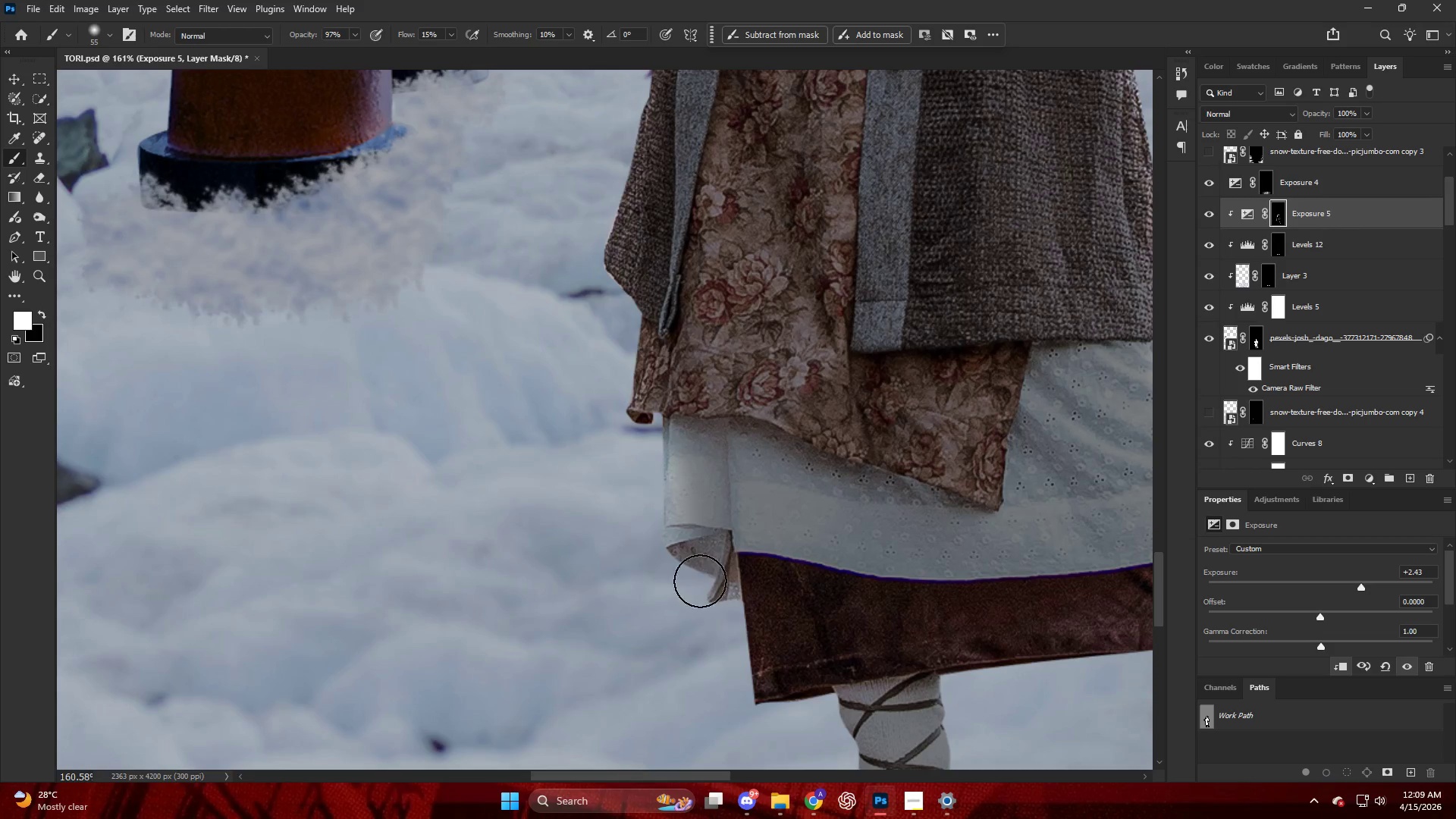 
left_click_drag(start_coordinate=[697, 573], to_coordinate=[626, 488])
 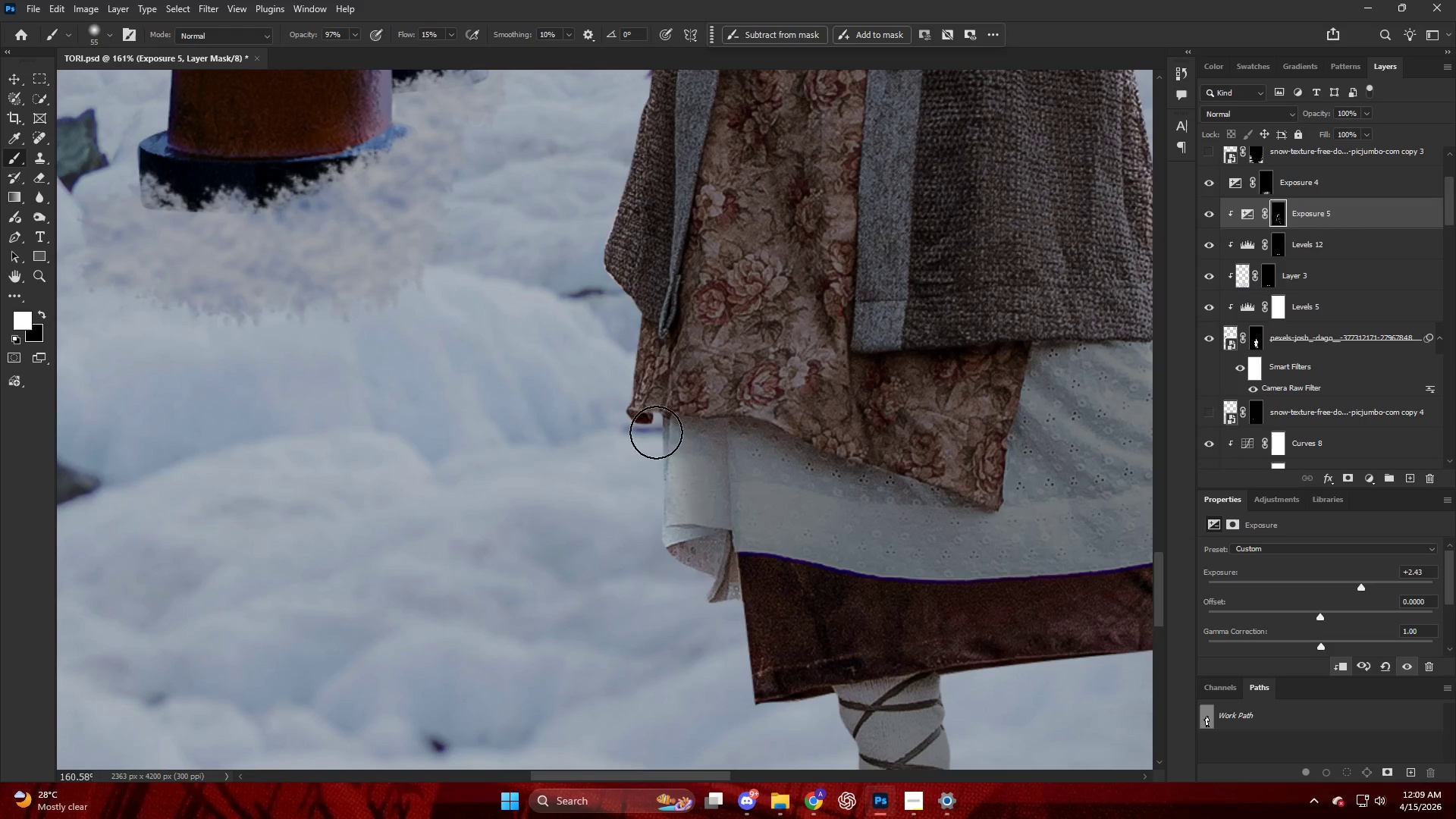 
left_click_drag(start_coordinate=[657, 431], to_coordinate=[656, 682])
 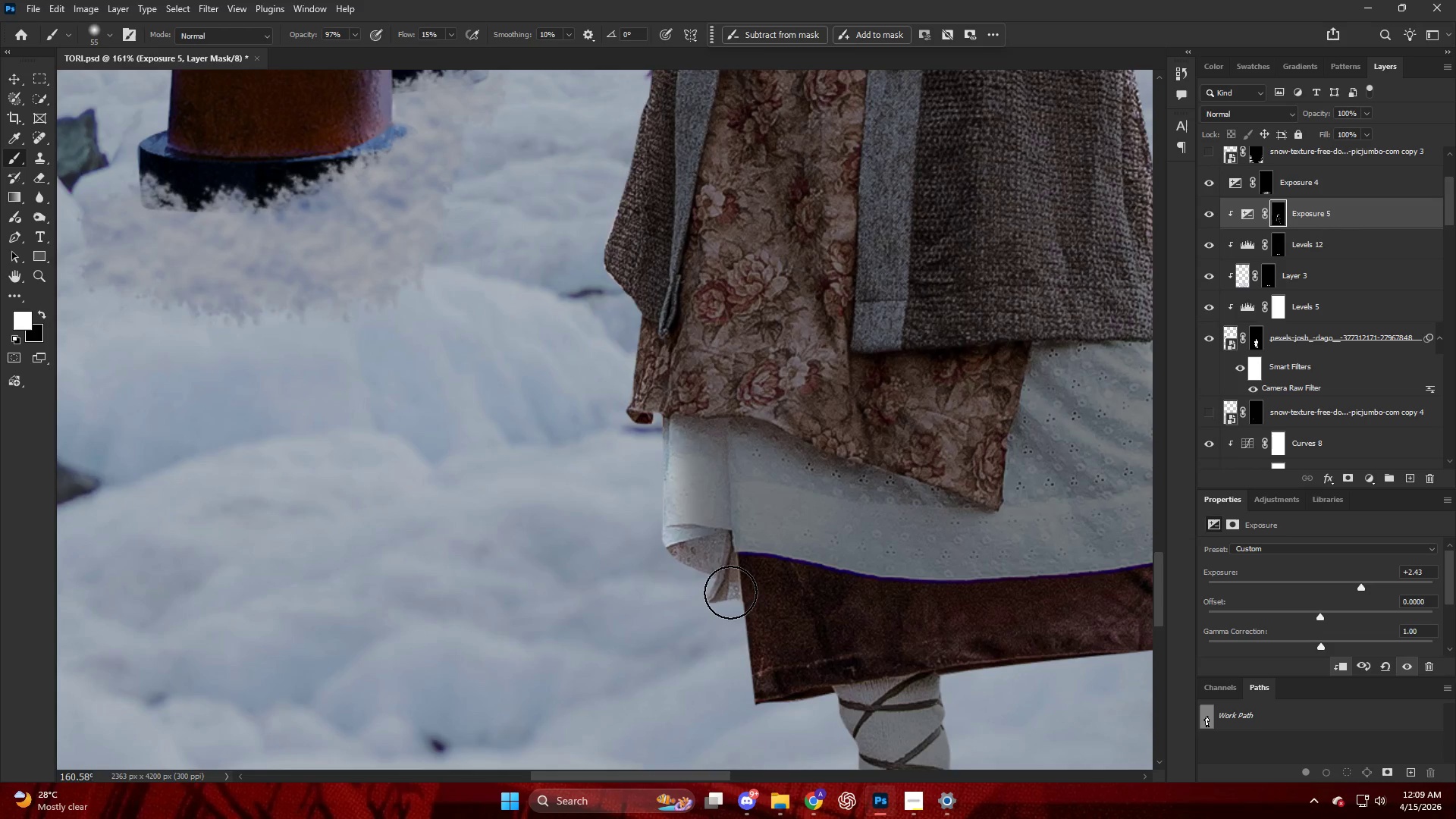 
scroll: coordinate [730, 603], scroll_direction: down, amount: 14.0
 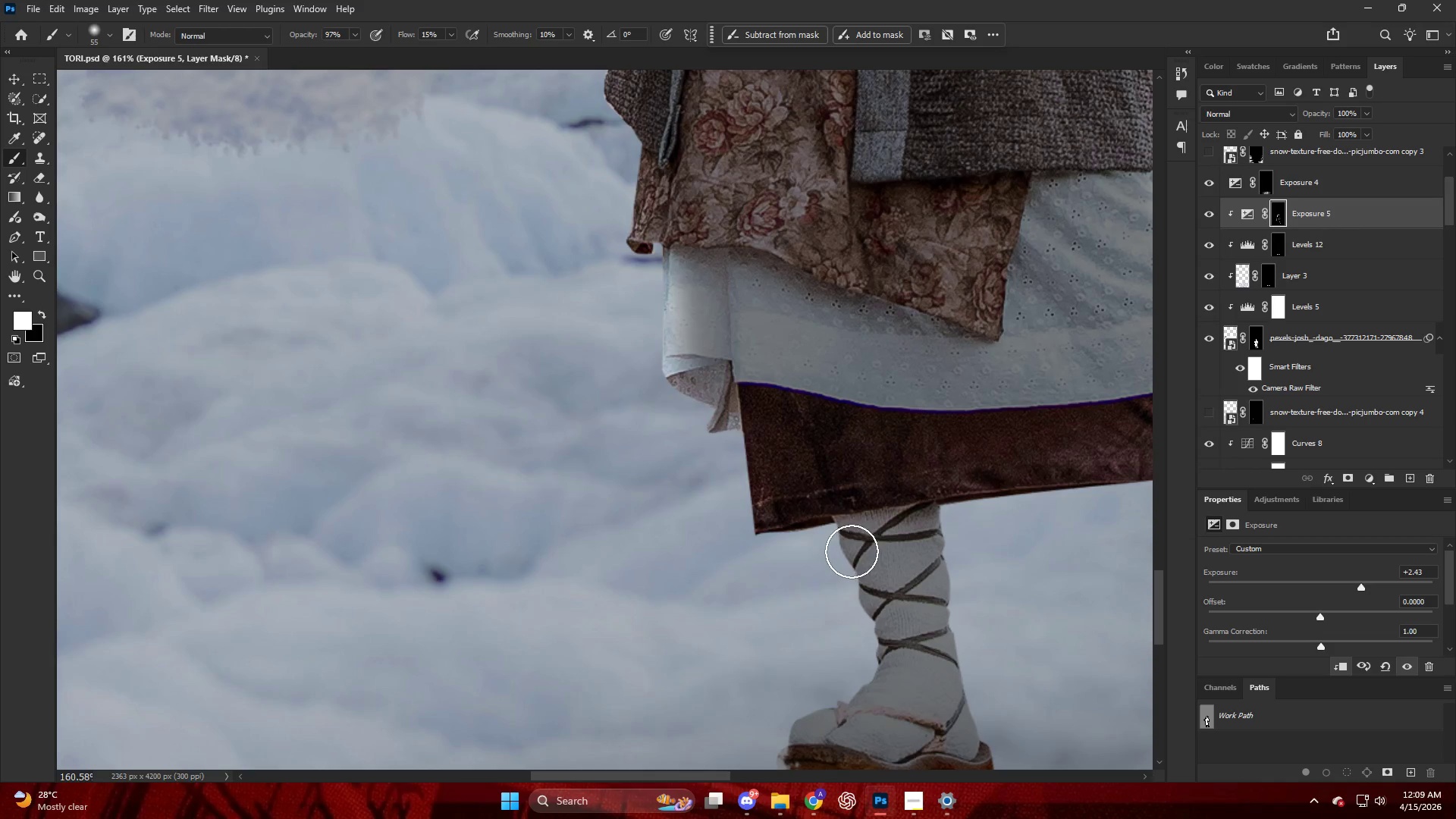 
left_click_drag(start_coordinate=[829, 548], to_coordinate=[849, 642])
 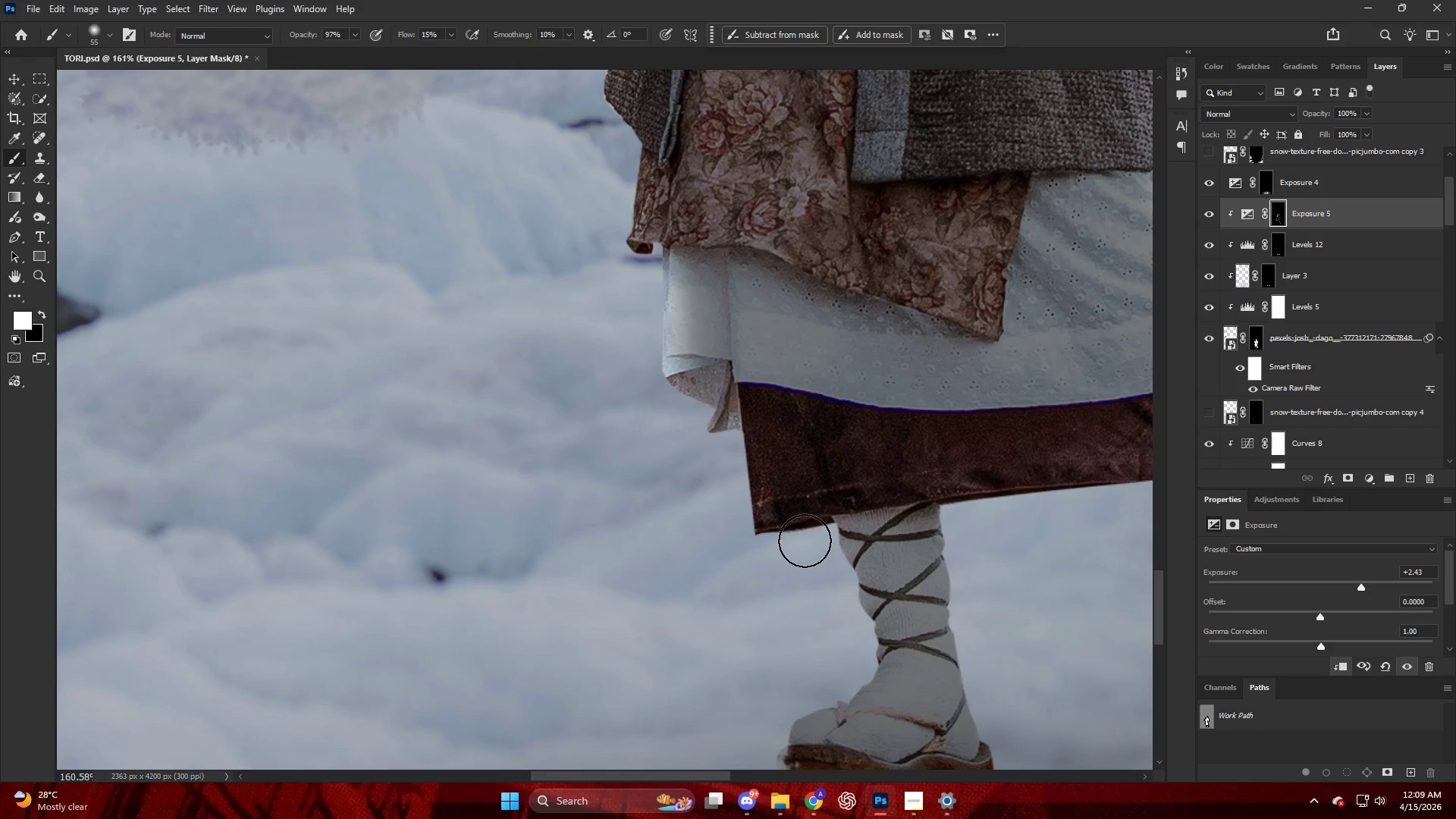 
left_click_drag(start_coordinate=[820, 564], to_coordinate=[856, 681])
 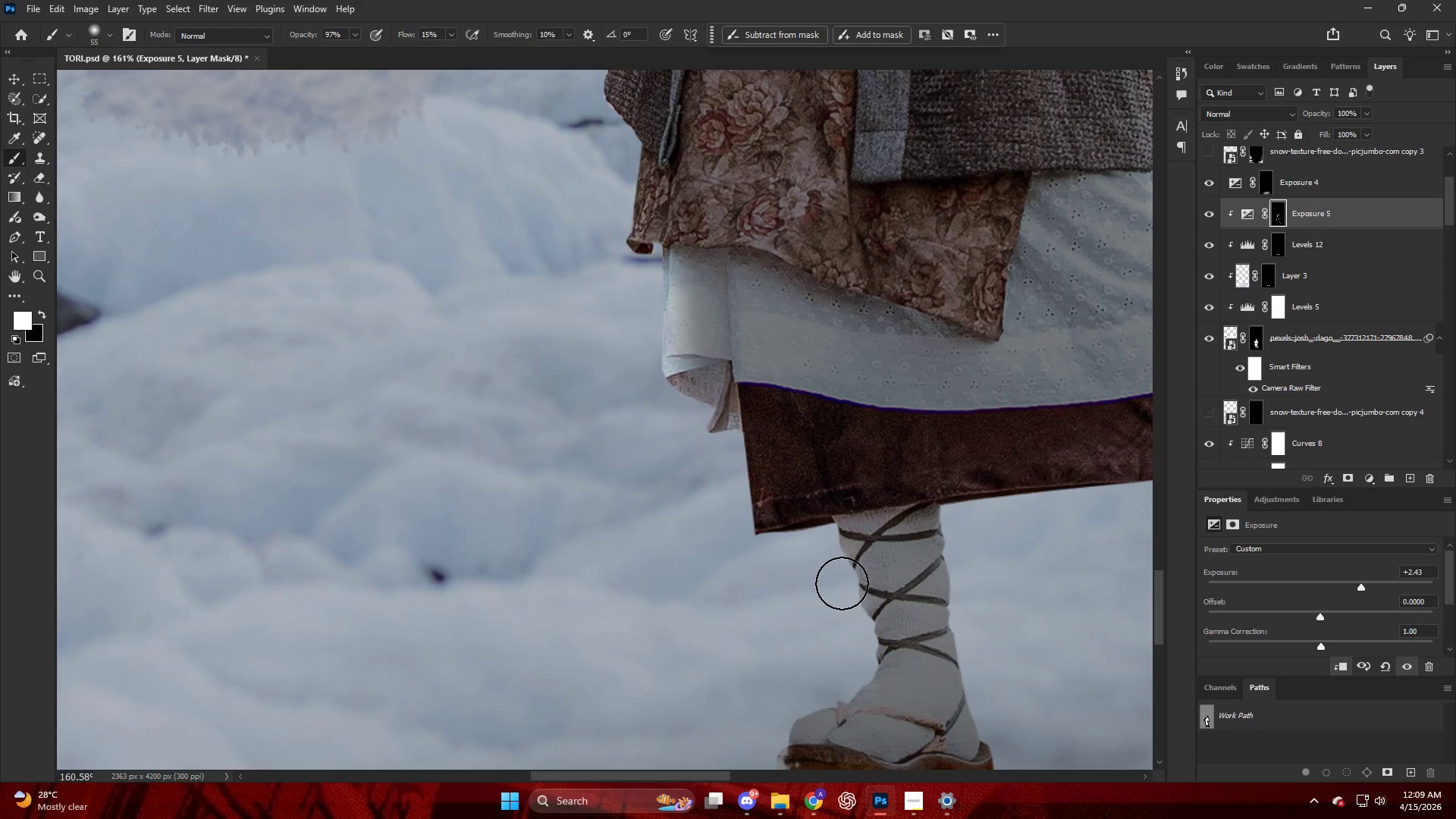 
left_click_drag(start_coordinate=[851, 600], to_coordinate=[869, 706])
 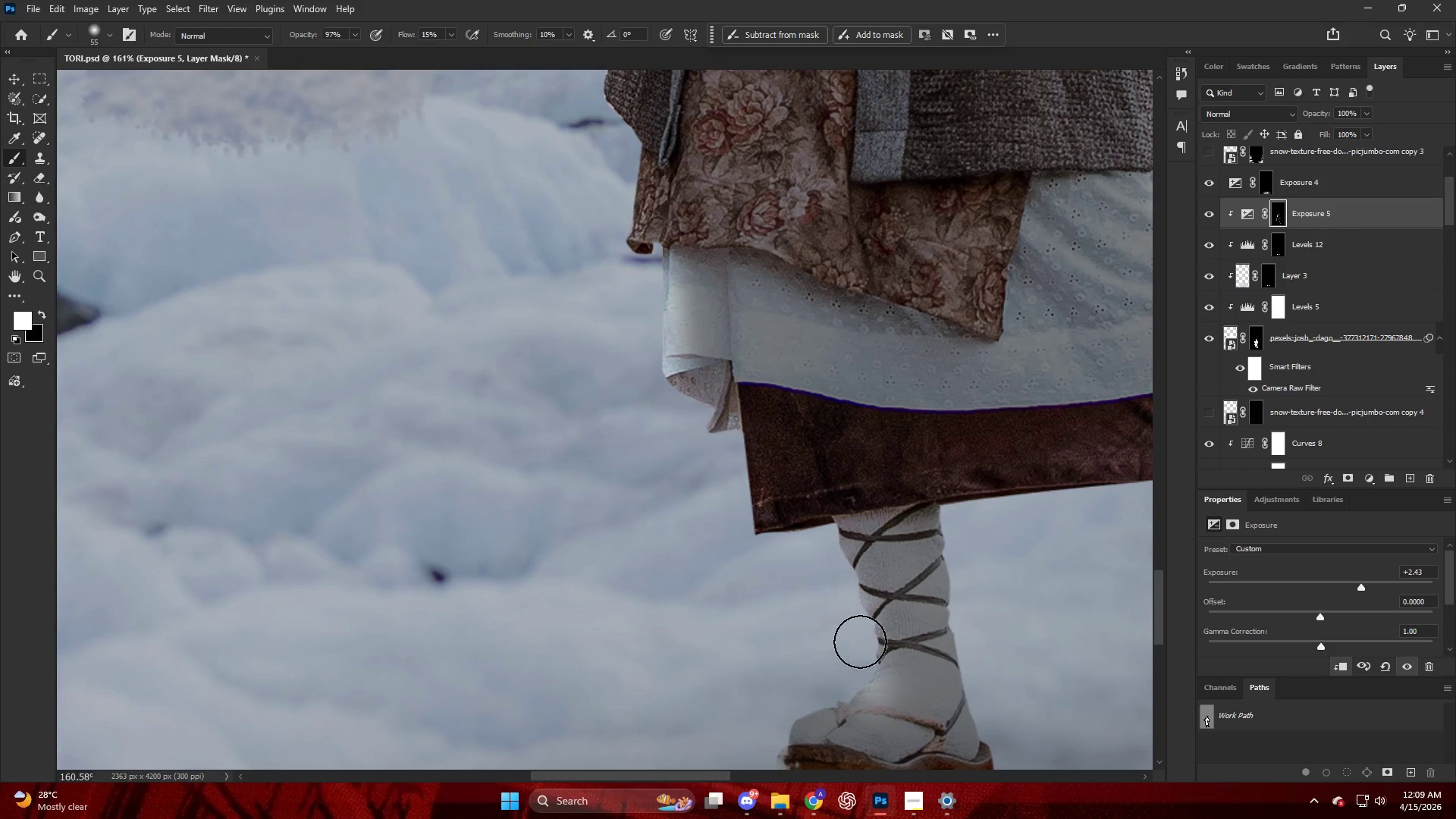 
left_click_drag(start_coordinate=[863, 656], to_coordinate=[756, 727])
 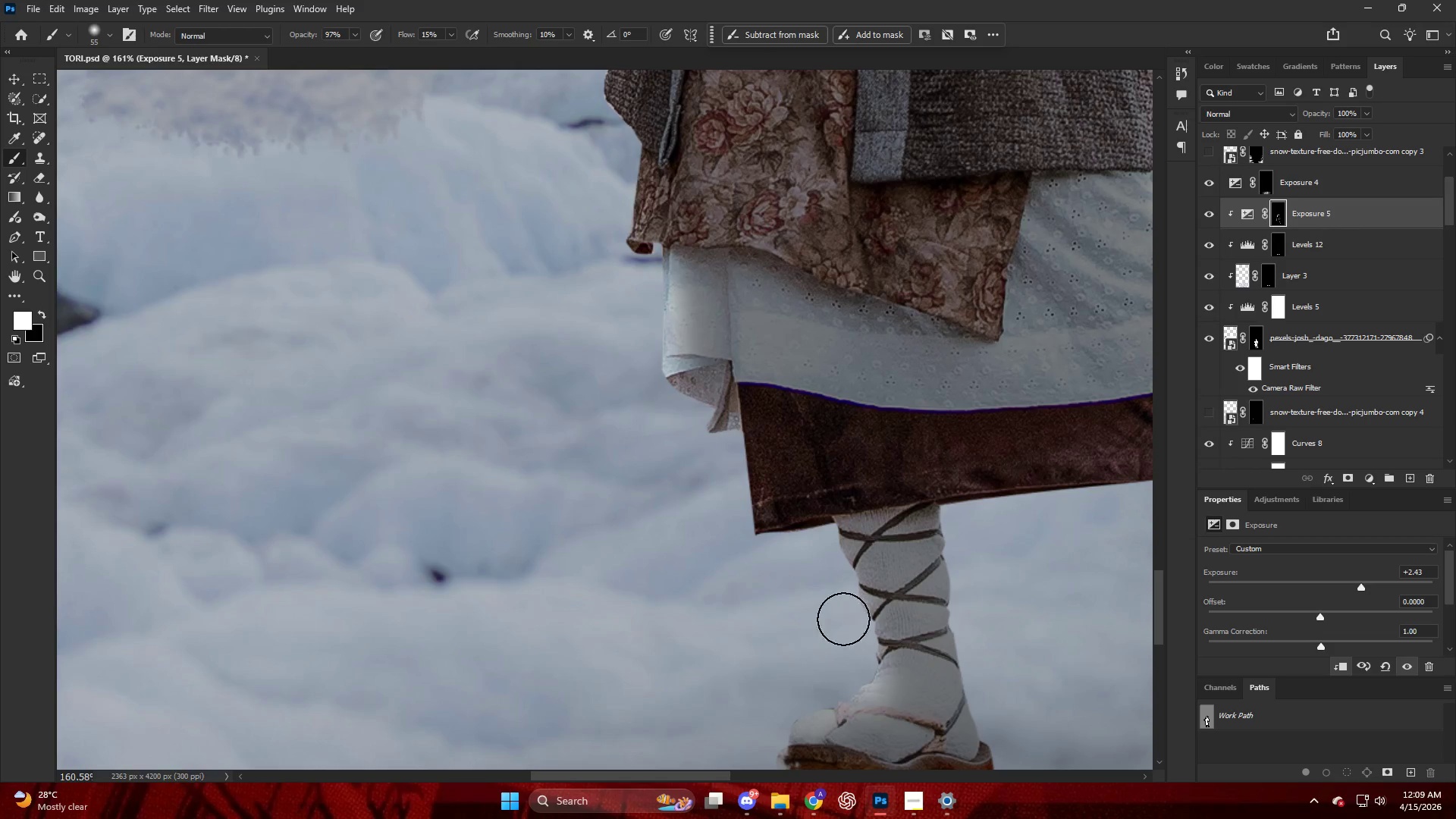 
hold_key(key=AltLeft, duration=0.73)
 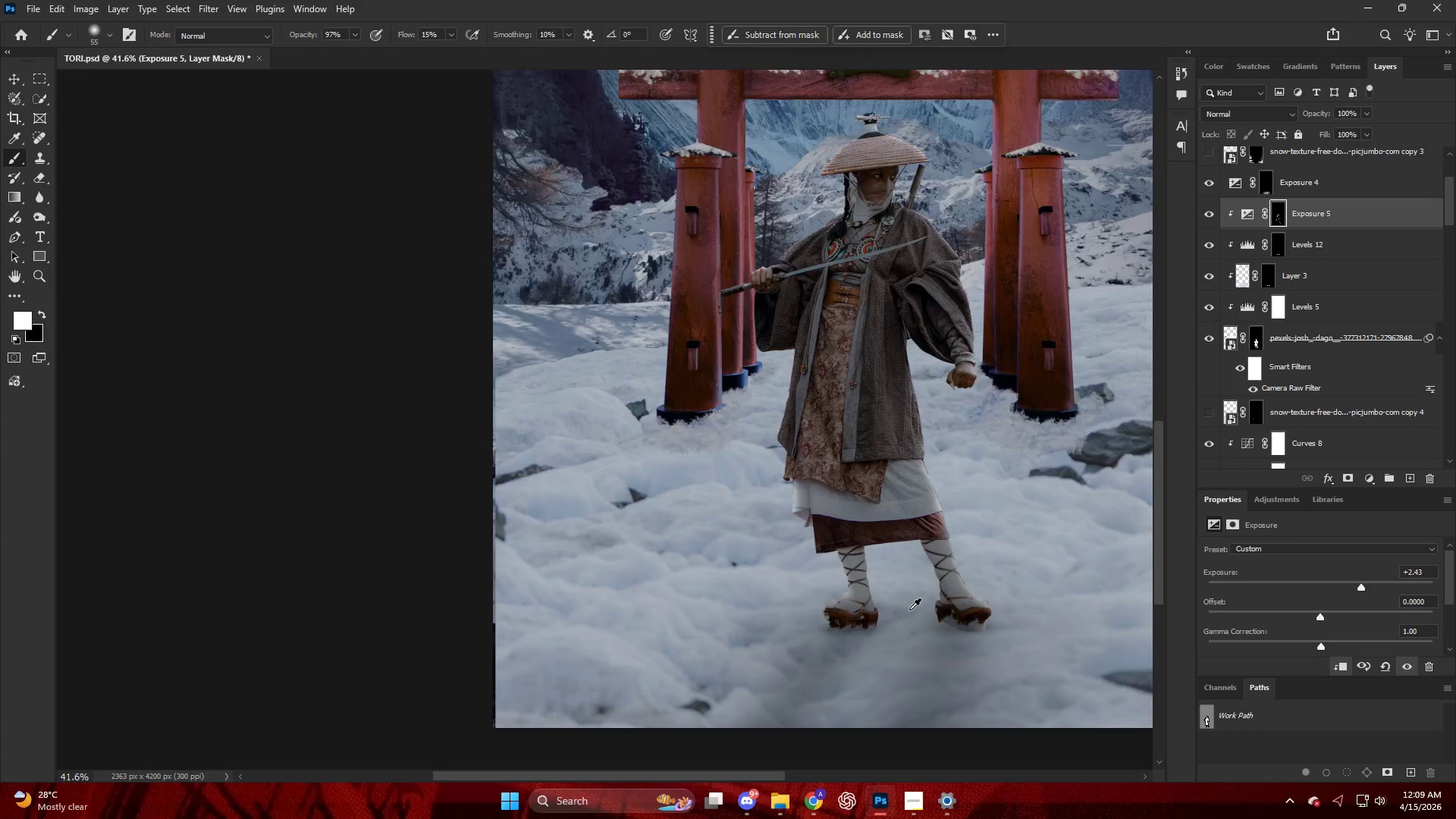 
hold_key(key=AltLeft, duration=0.75)
 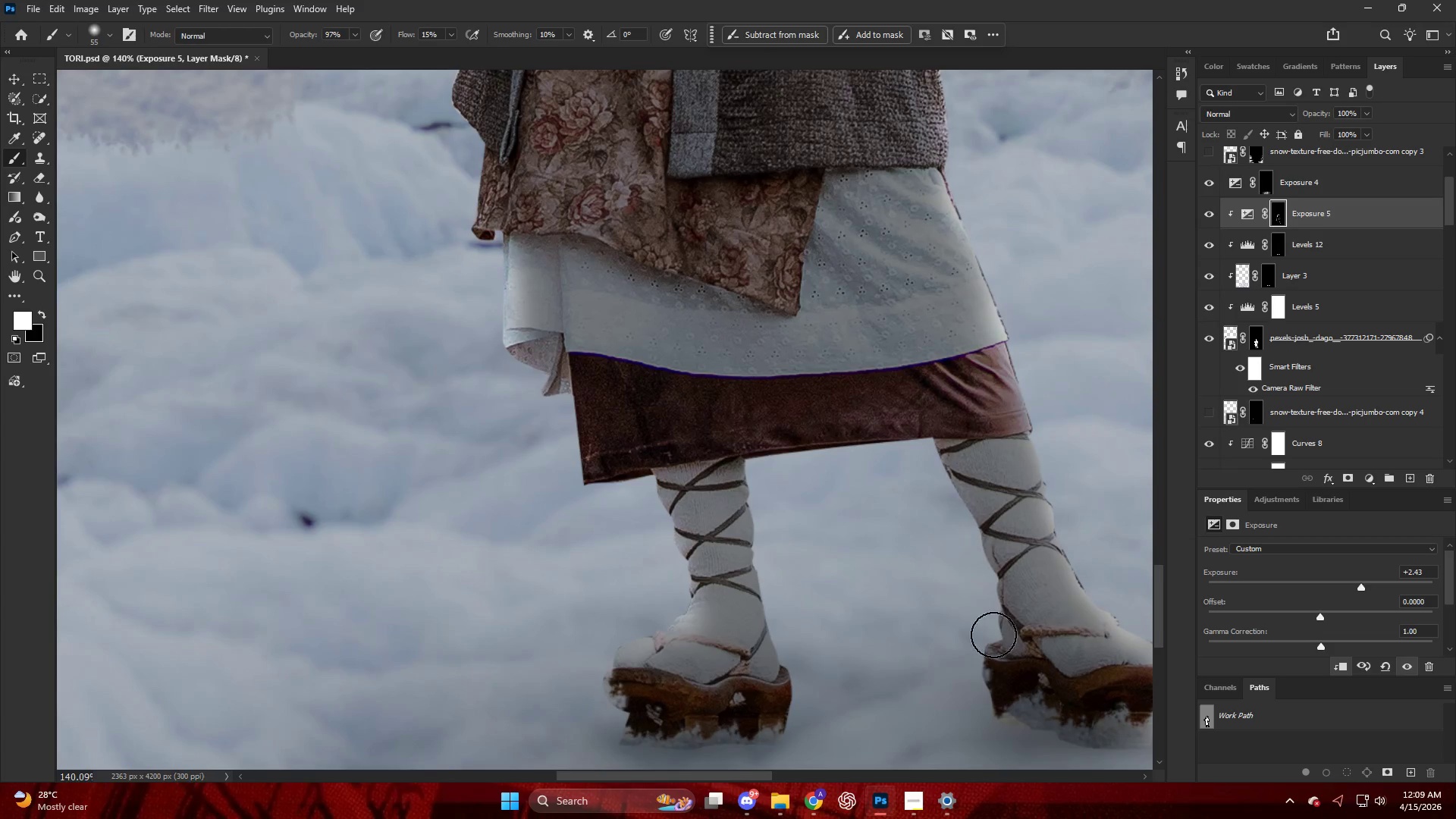 
scroll: coordinate [861, 559], scroll_direction: down, amount: 17.0
 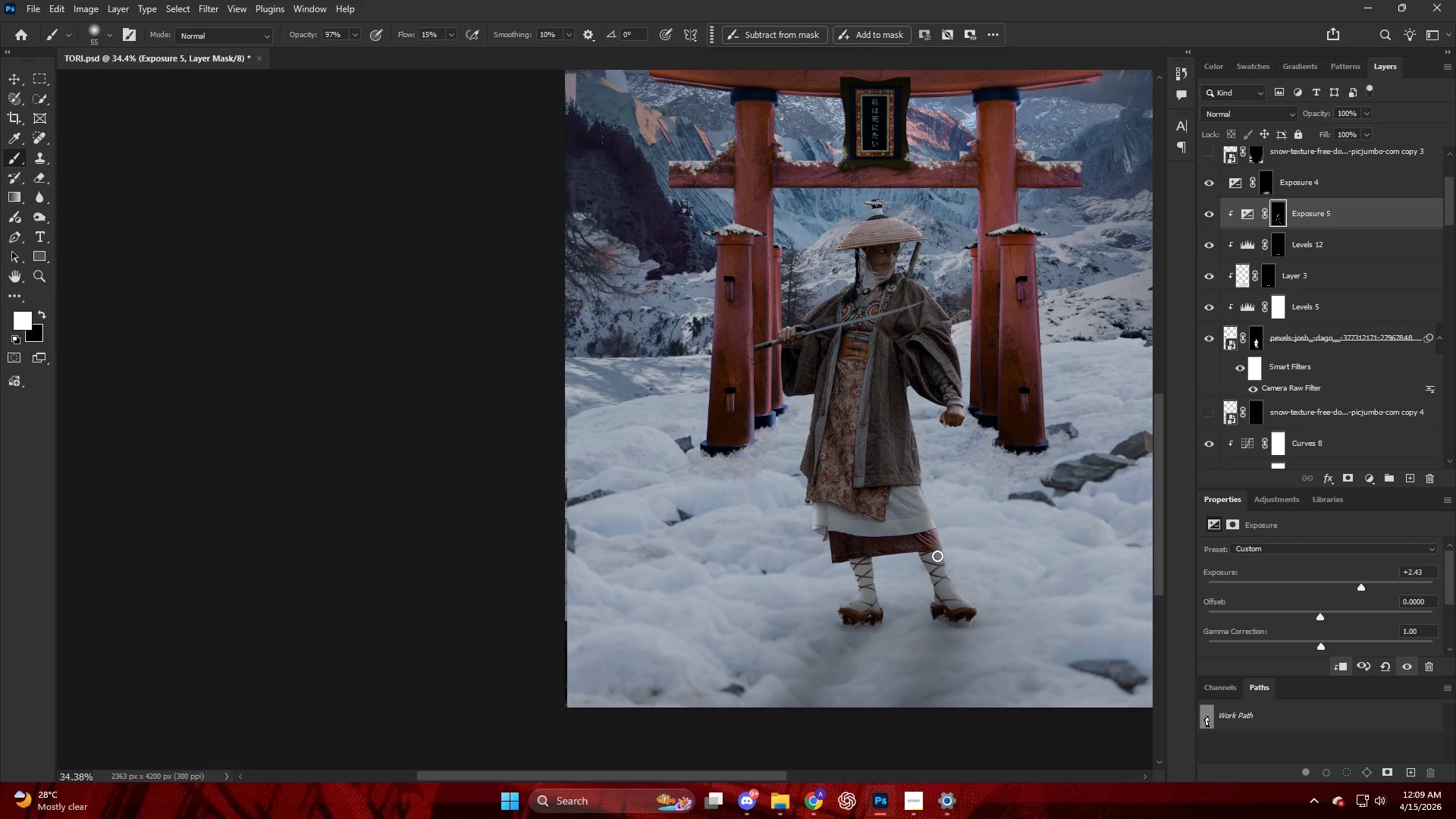 
scroll: coordinate [918, 553], scroll_direction: up, amount: 15.0
 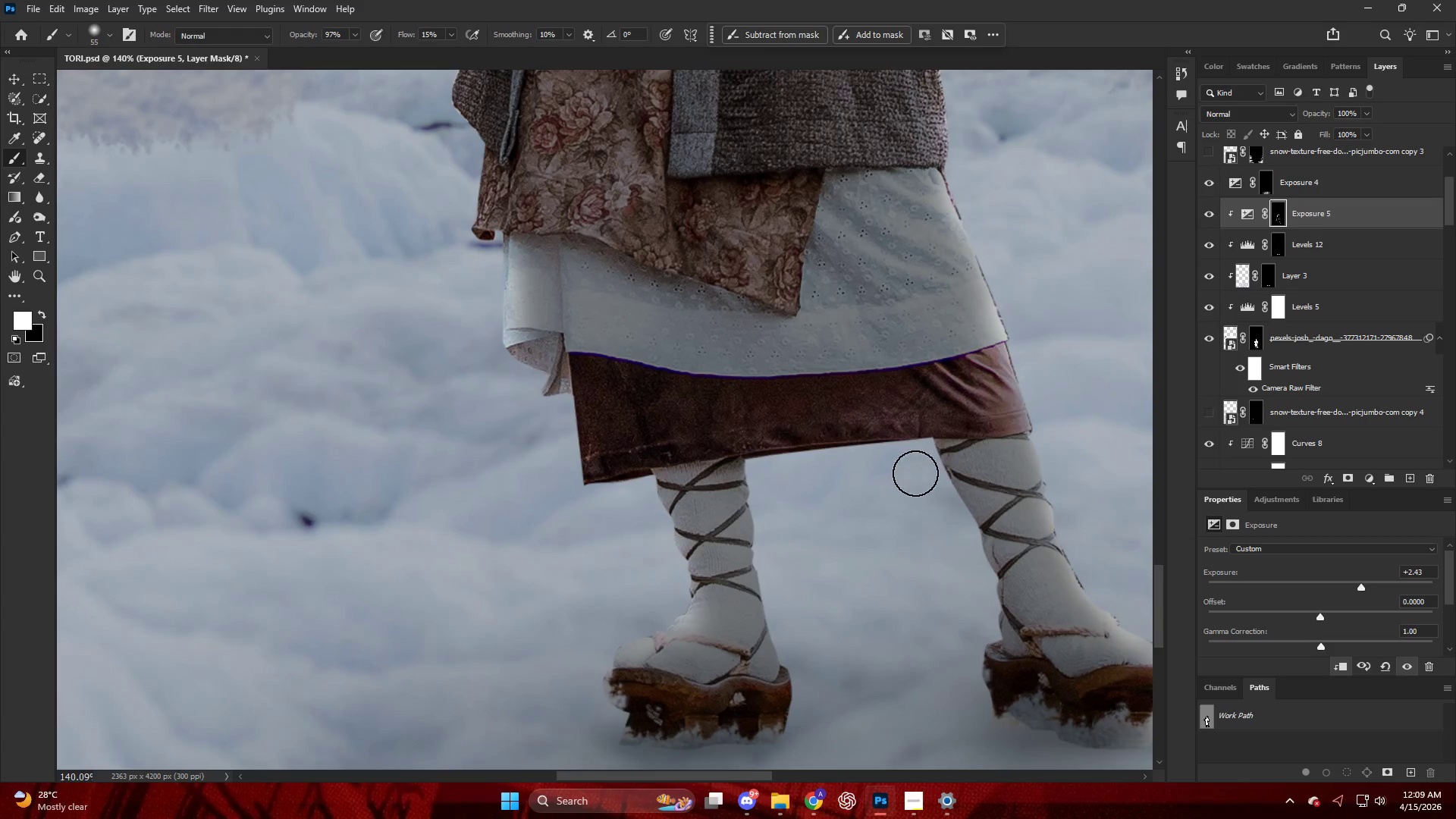 
left_click_drag(start_coordinate=[925, 461], to_coordinate=[1000, 648])
 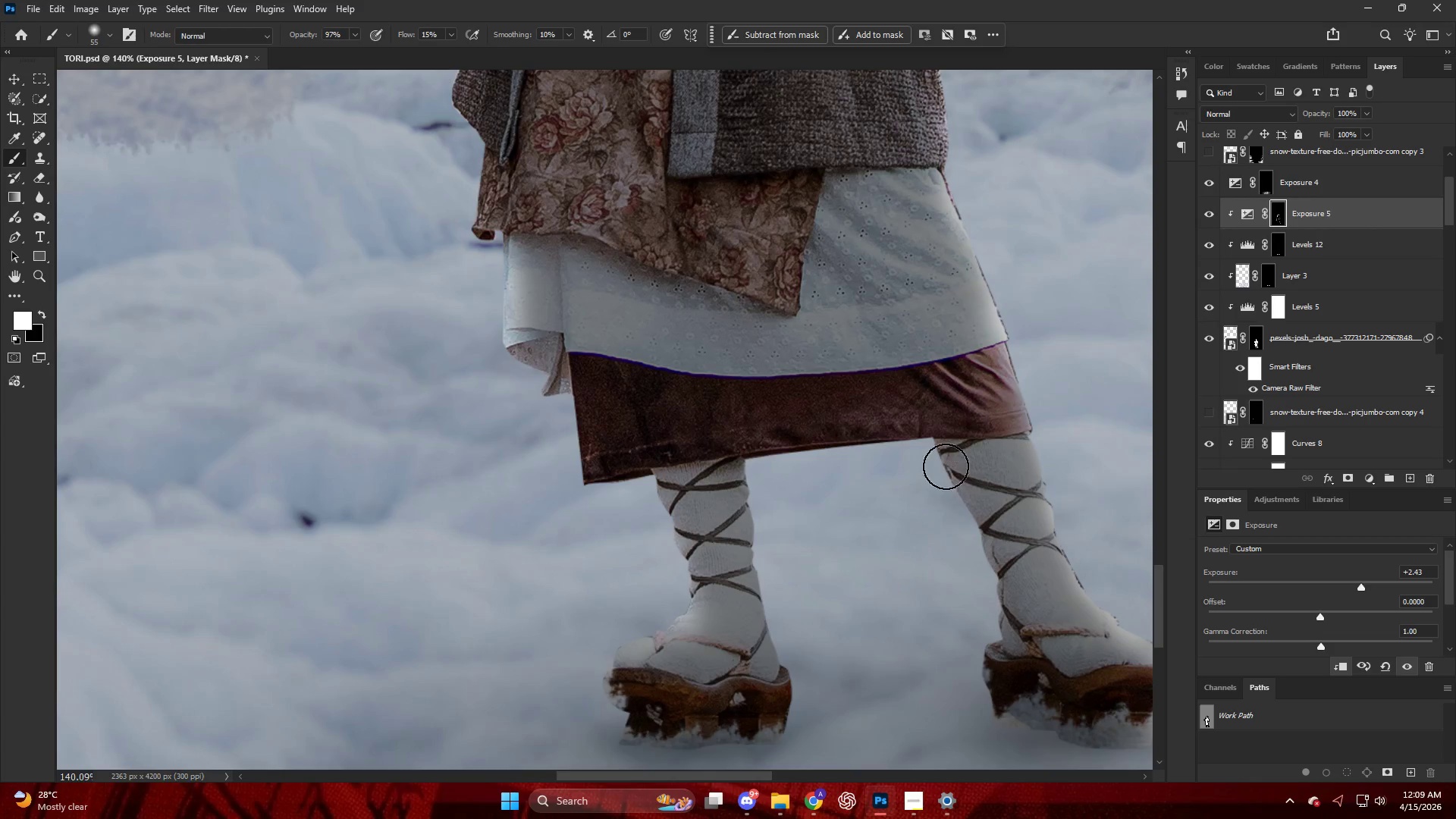 
left_click_drag(start_coordinate=[949, 466], to_coordinate=[1018, 642])
 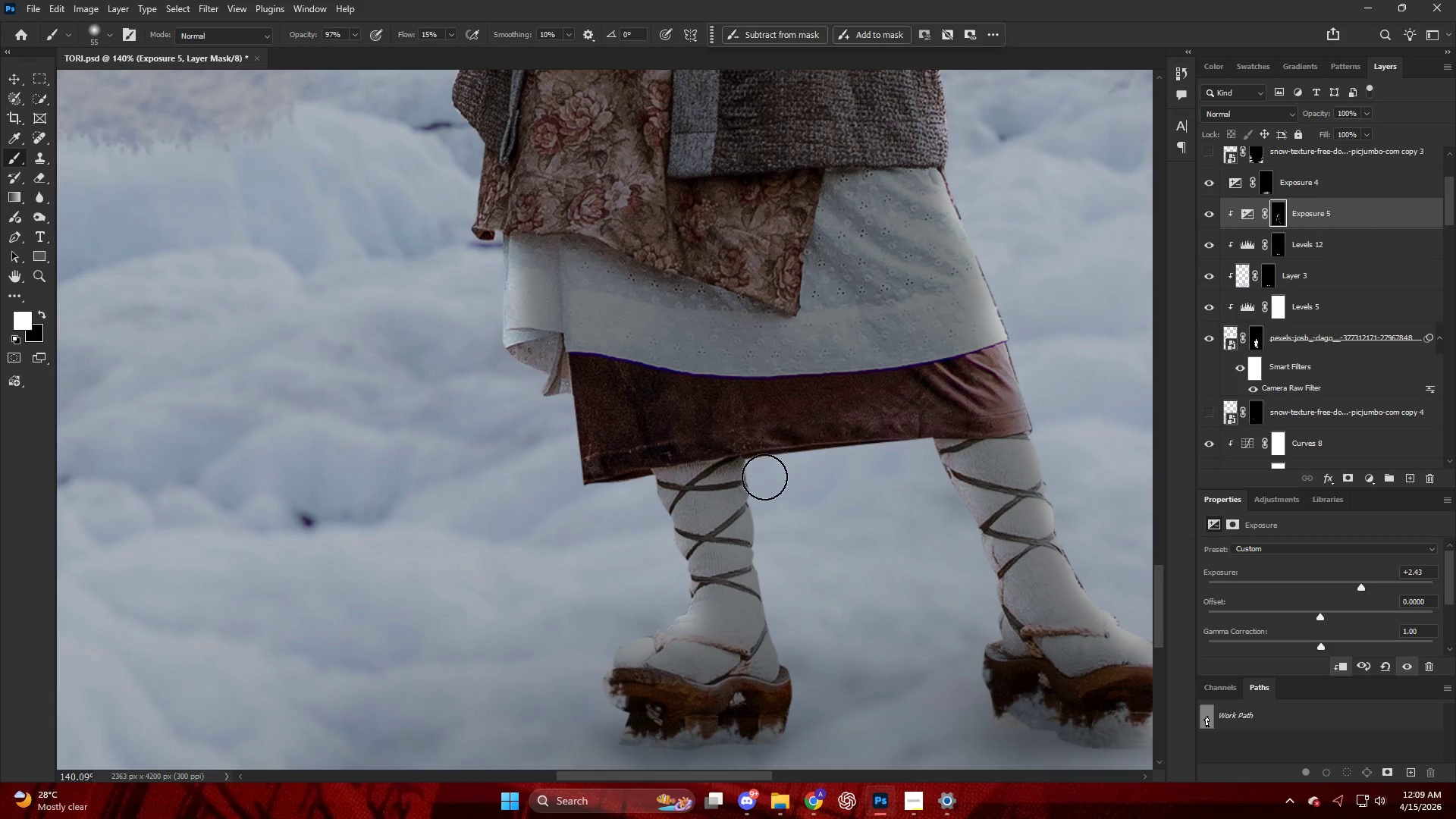 
left_click_drag(start_coordinate=[755, 489], to_coordinate=[814, 685])
 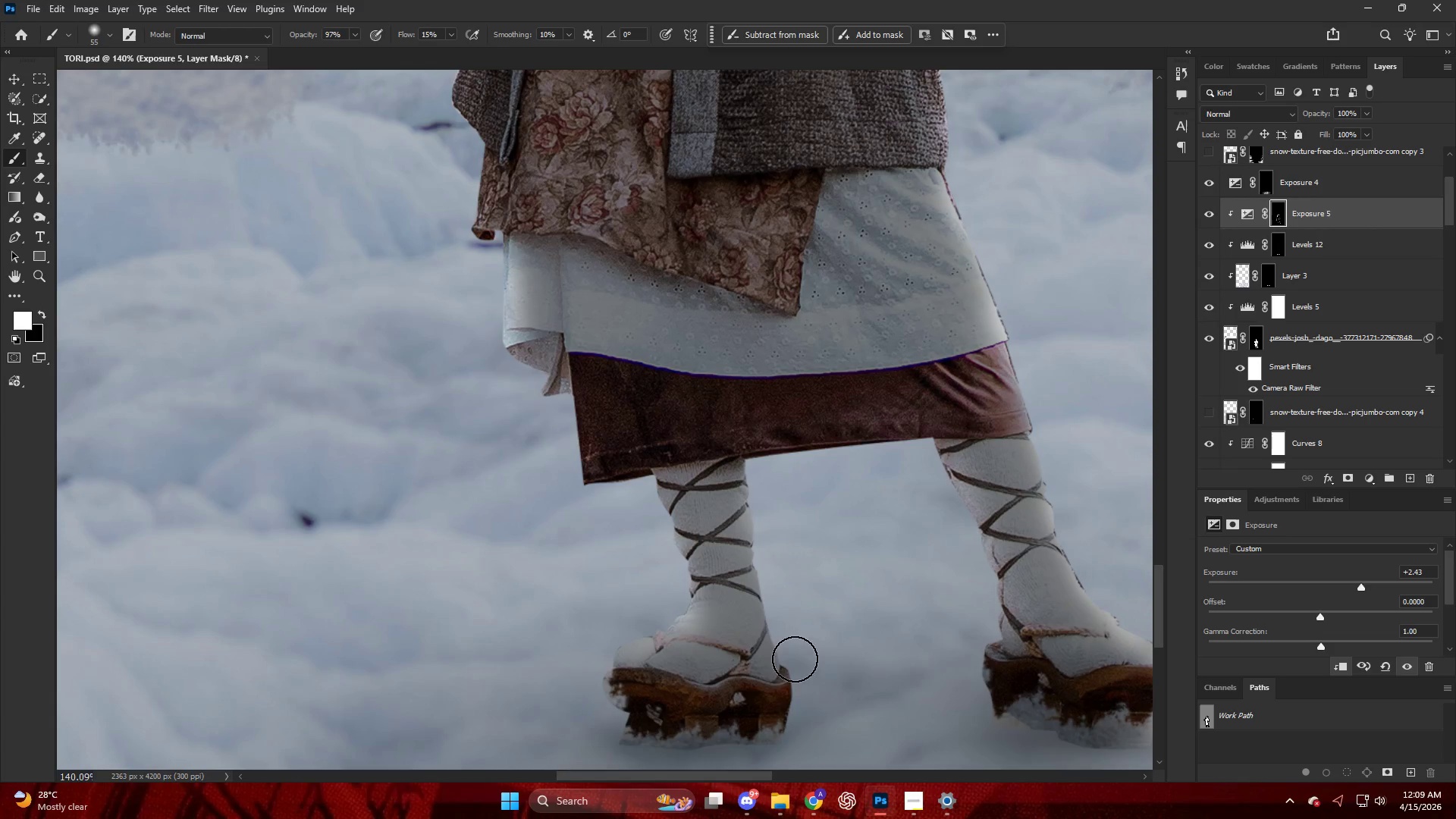 
left_click_drag(start_coordinate=[788, 638], to_coordinate=[808, 697])
 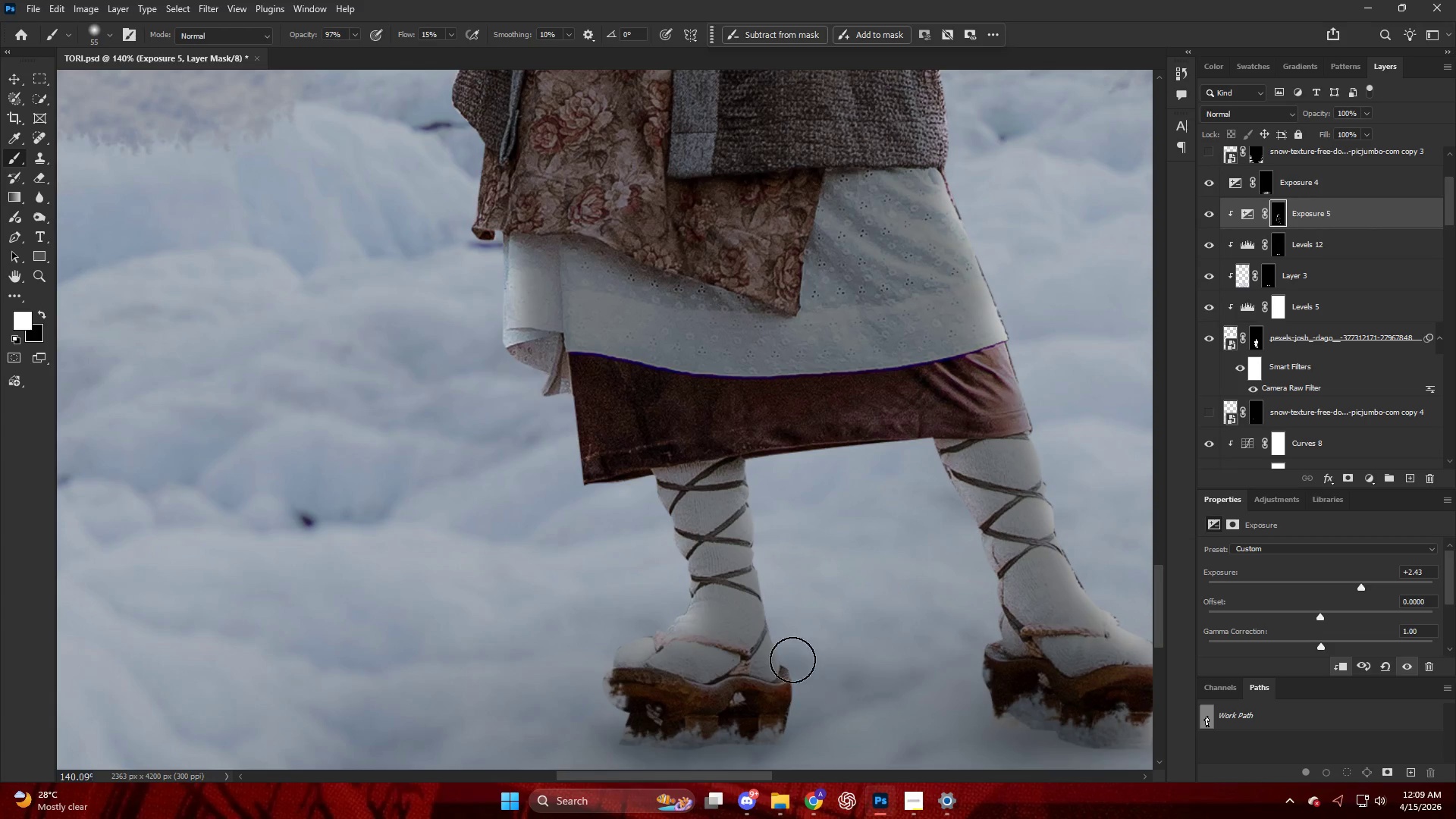 
left_click_drag(start_coordinate=[805, 687], to_coordinate=[843, 717])
 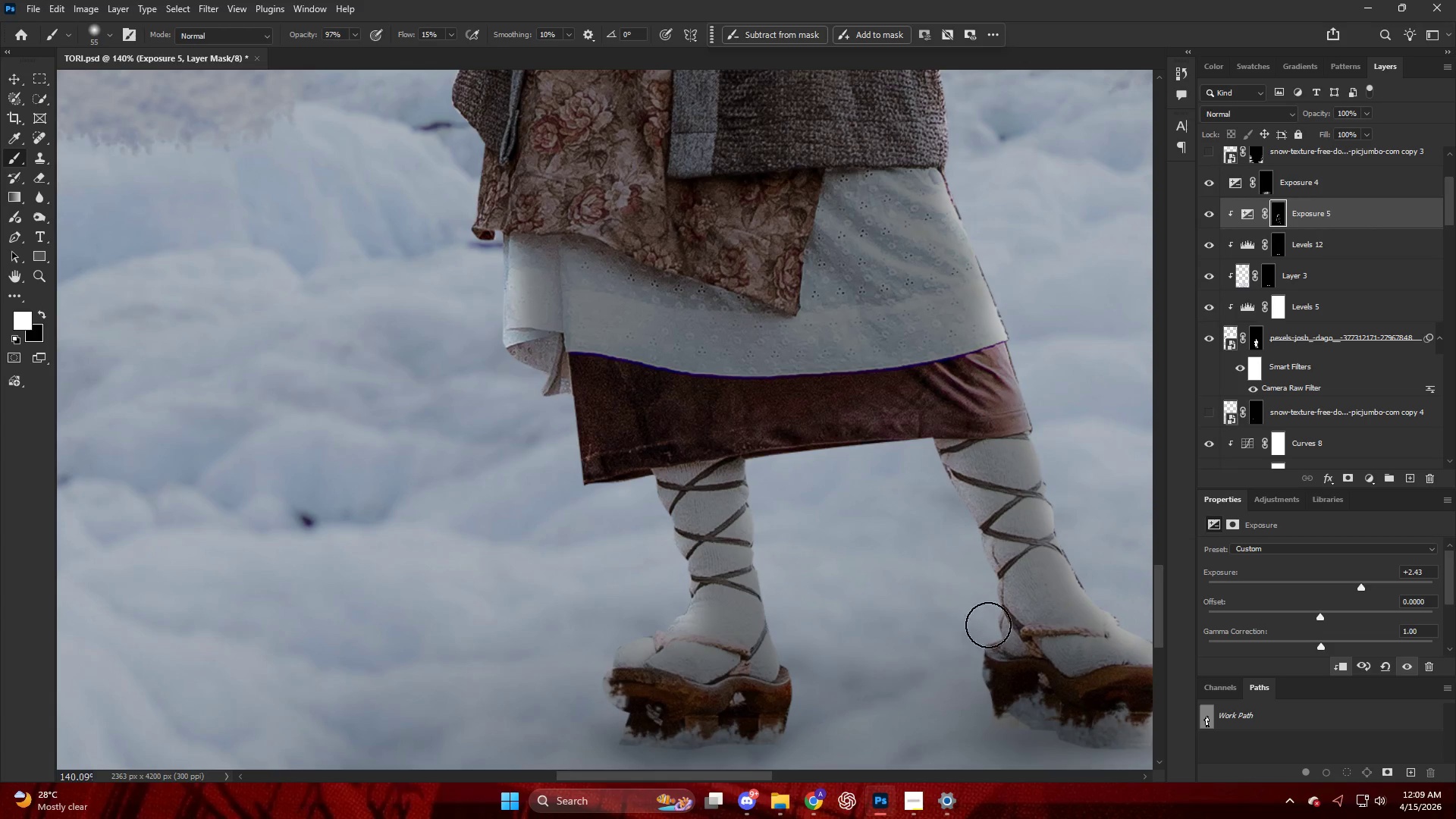 
left_click_drag(start_coordinate=[990, 629], to_coordinate=[969, 726])
 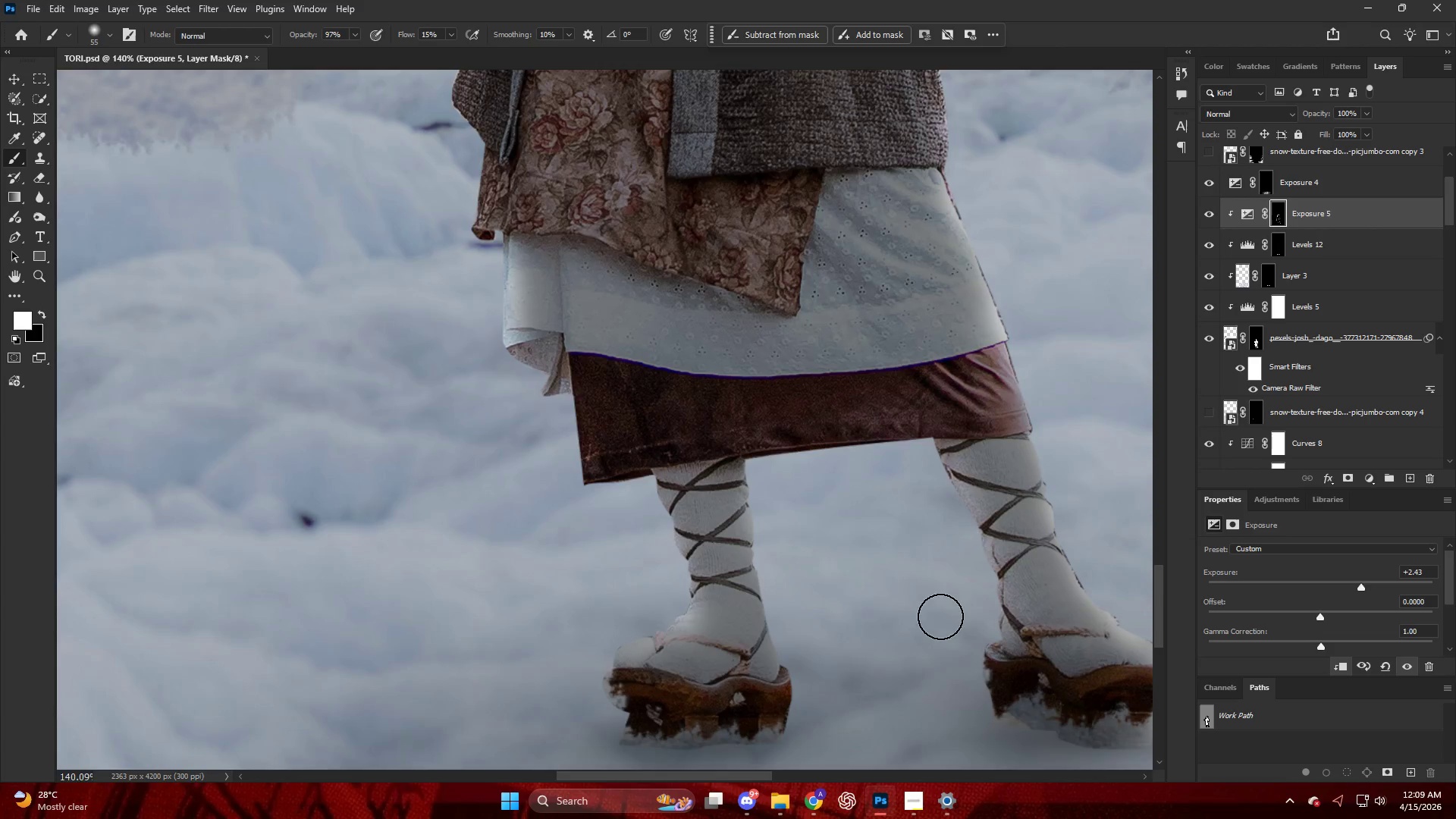 
hold_key(key=AltLeft, duration=1.03)
 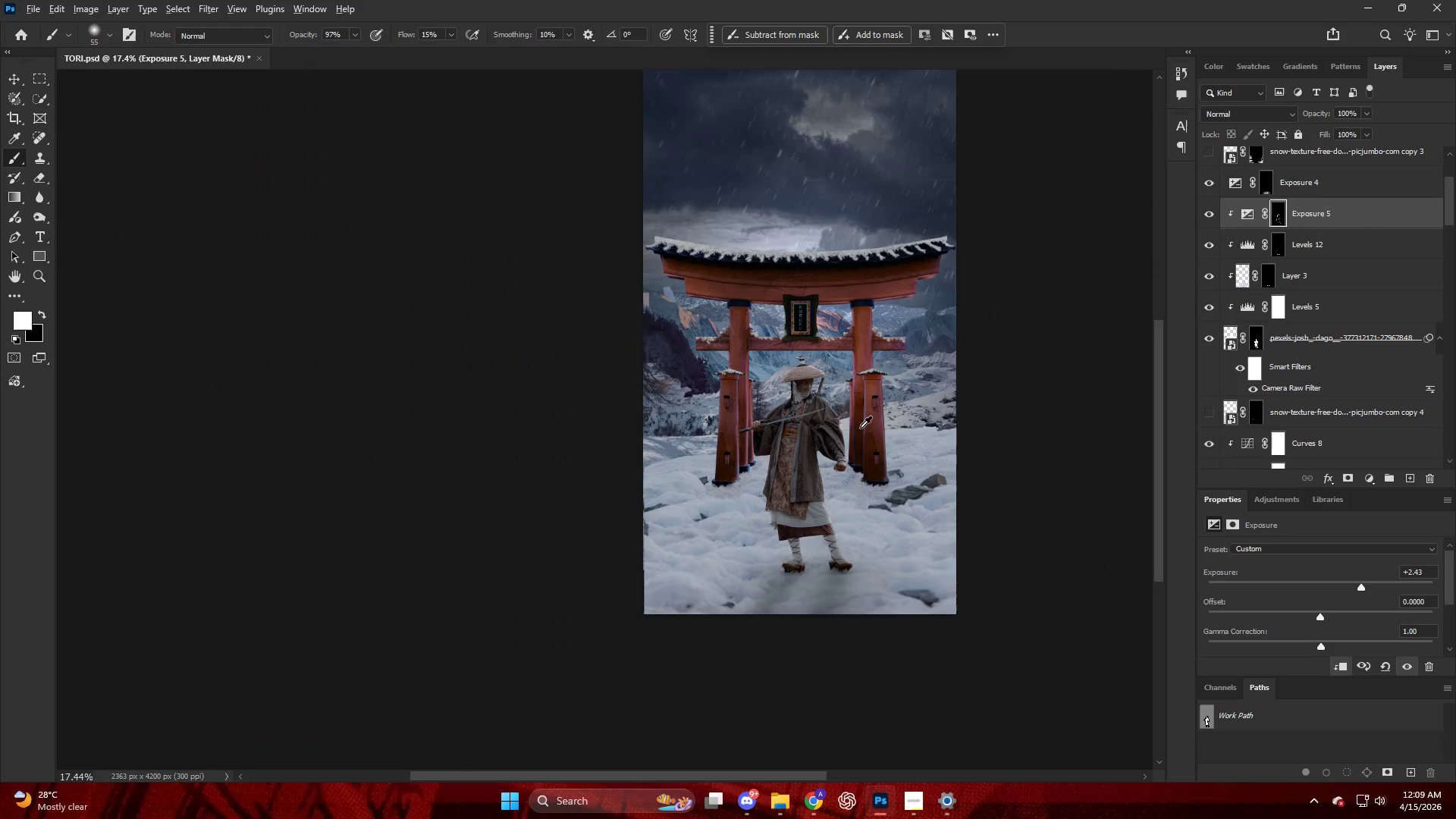 
key(Control+ControlLeft)
 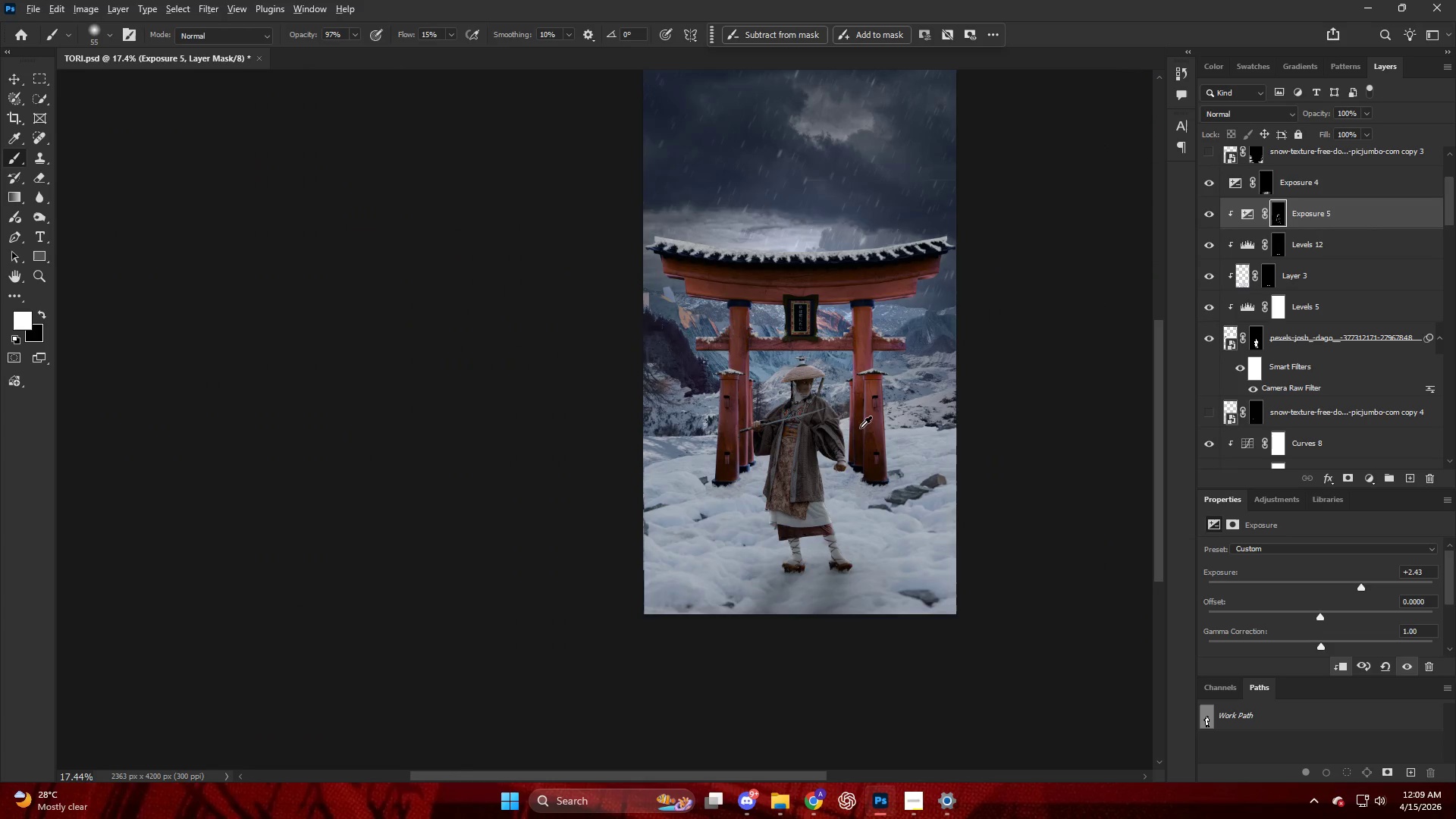 
hold_key(key=AltLeft, duration=0.5)
hold_key(key=AltLeft, duration=0.98)
scroll: coordinate [773, 371], scroll_direction: down, amount: 30.0
 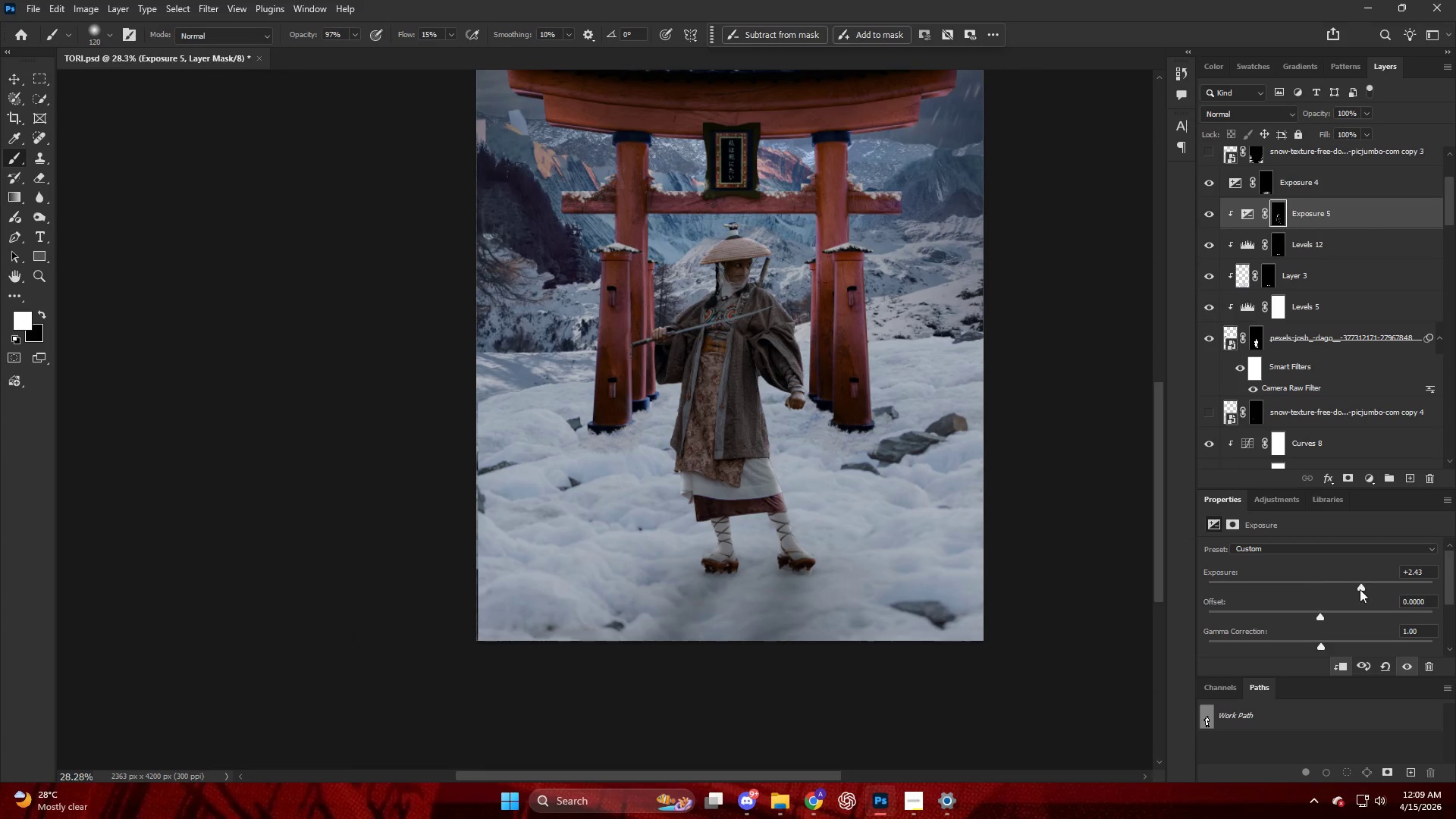 
left_click_drag(start_coordinate=[1360, 588], to_coordinate=[1382, 595])
 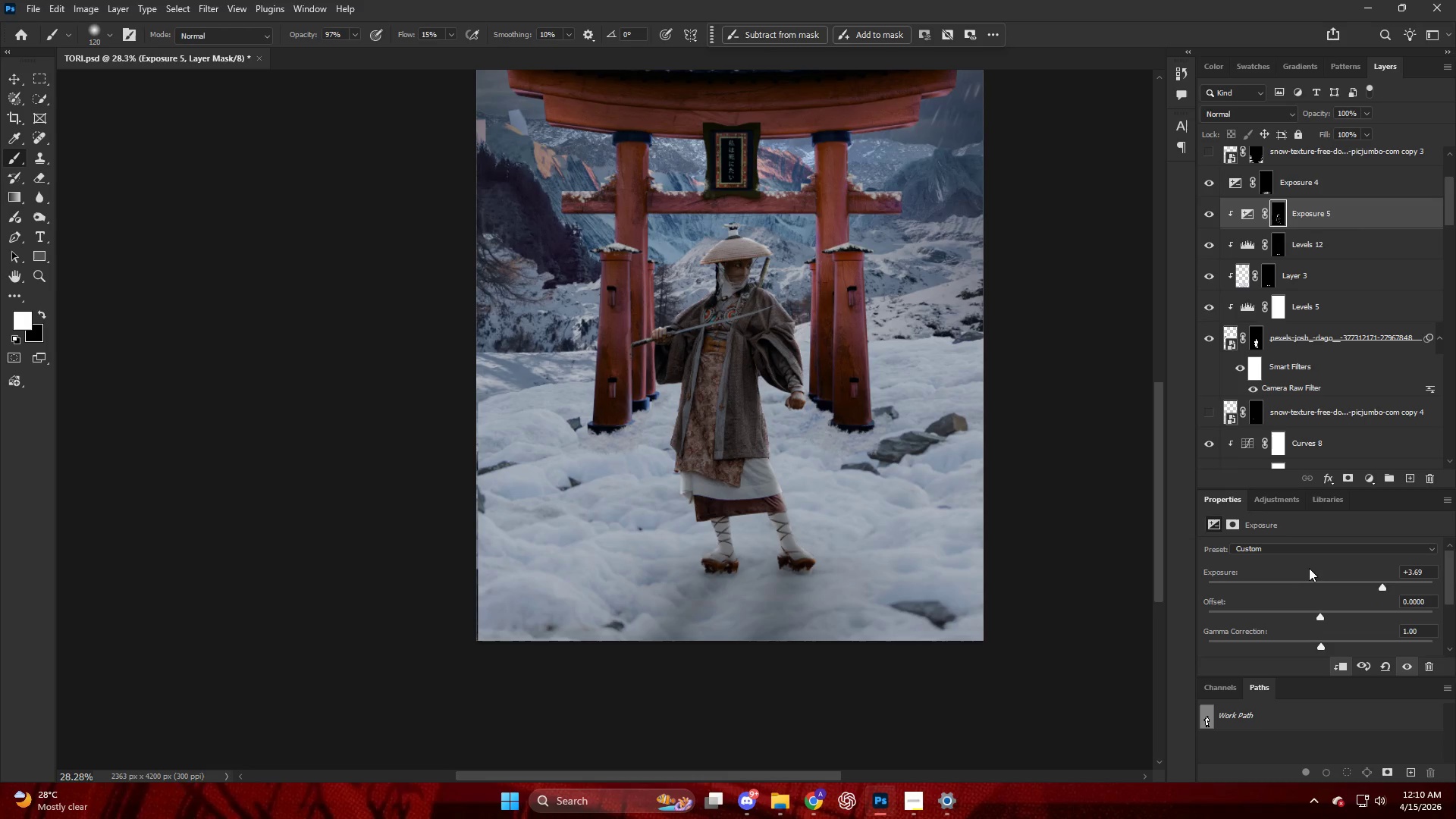 
key(Control+ControlLeft)
 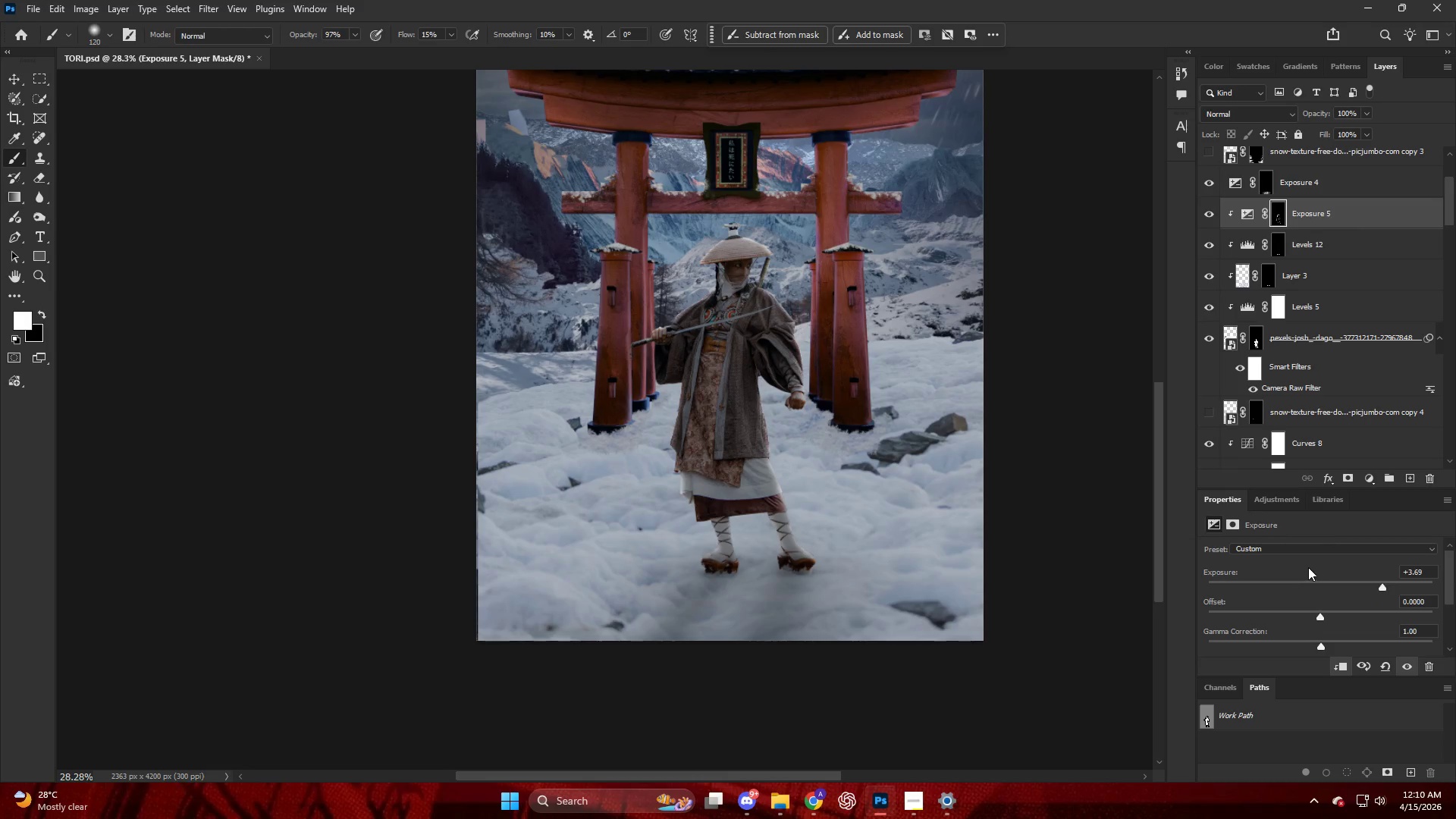 
key(Control+Z)
 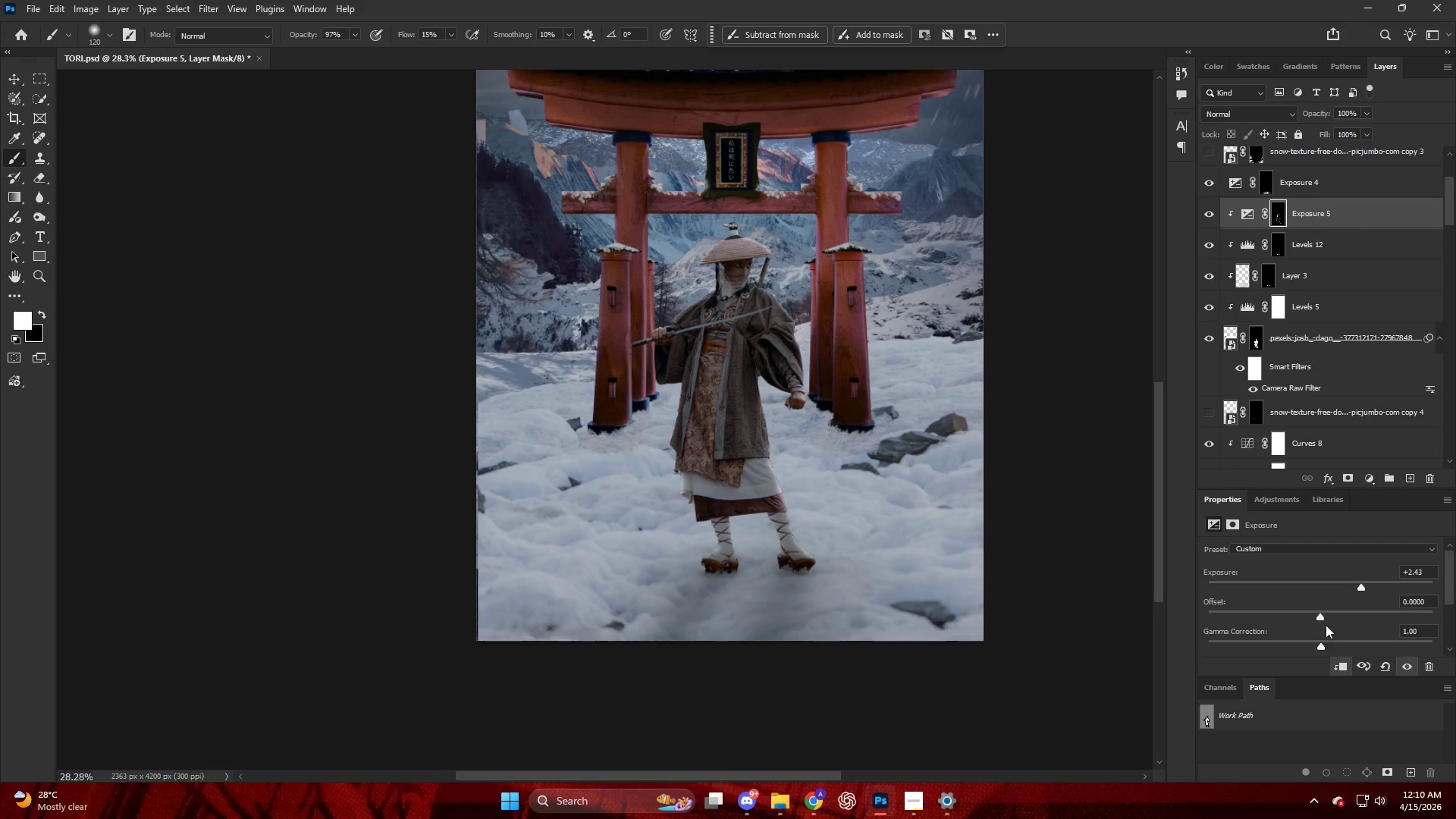 
left_click_drag(start_coordinate=[1319, 642], to_coordinate=[1292, 645])
 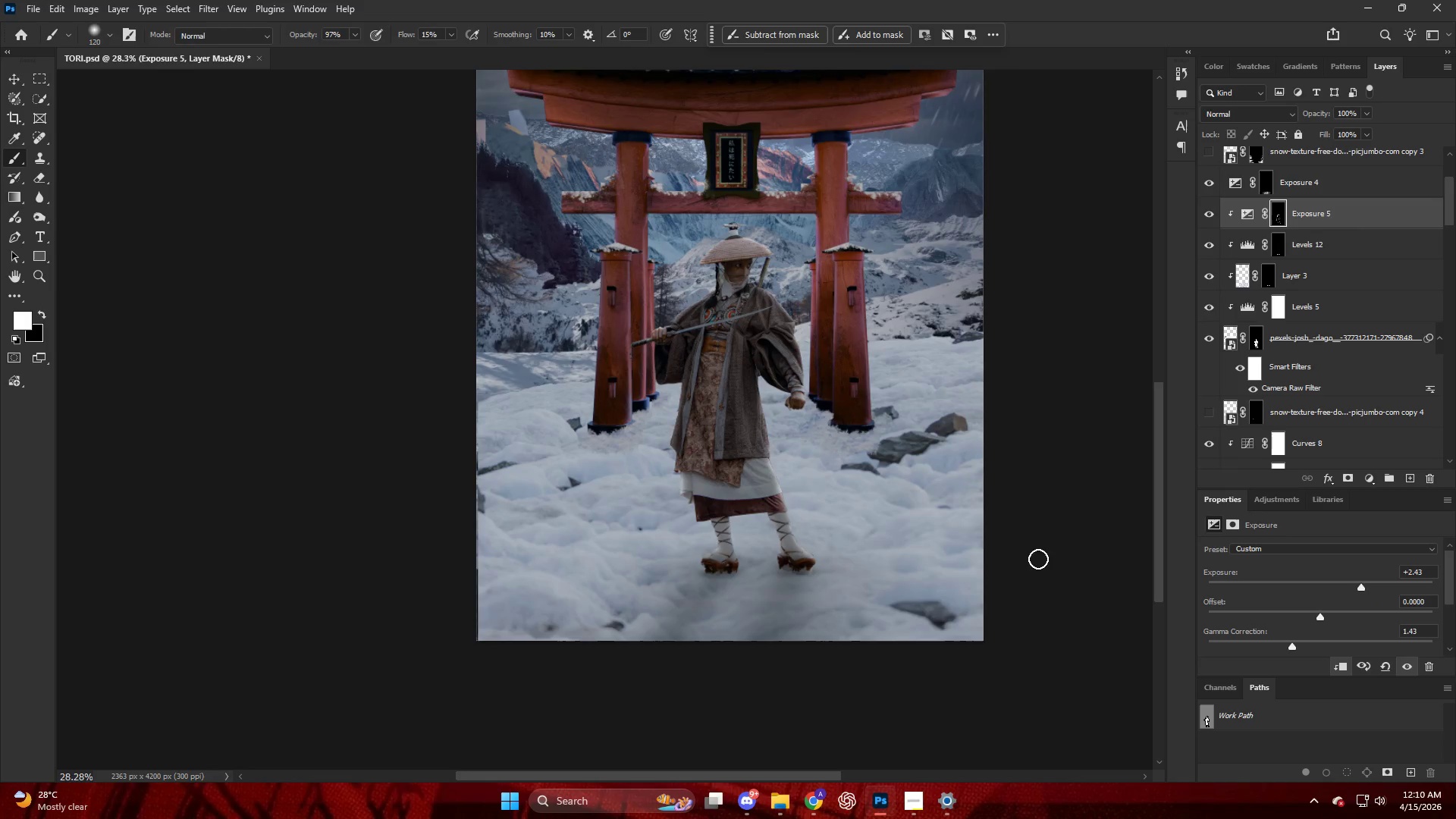 
key(Alt+AltLeft)
 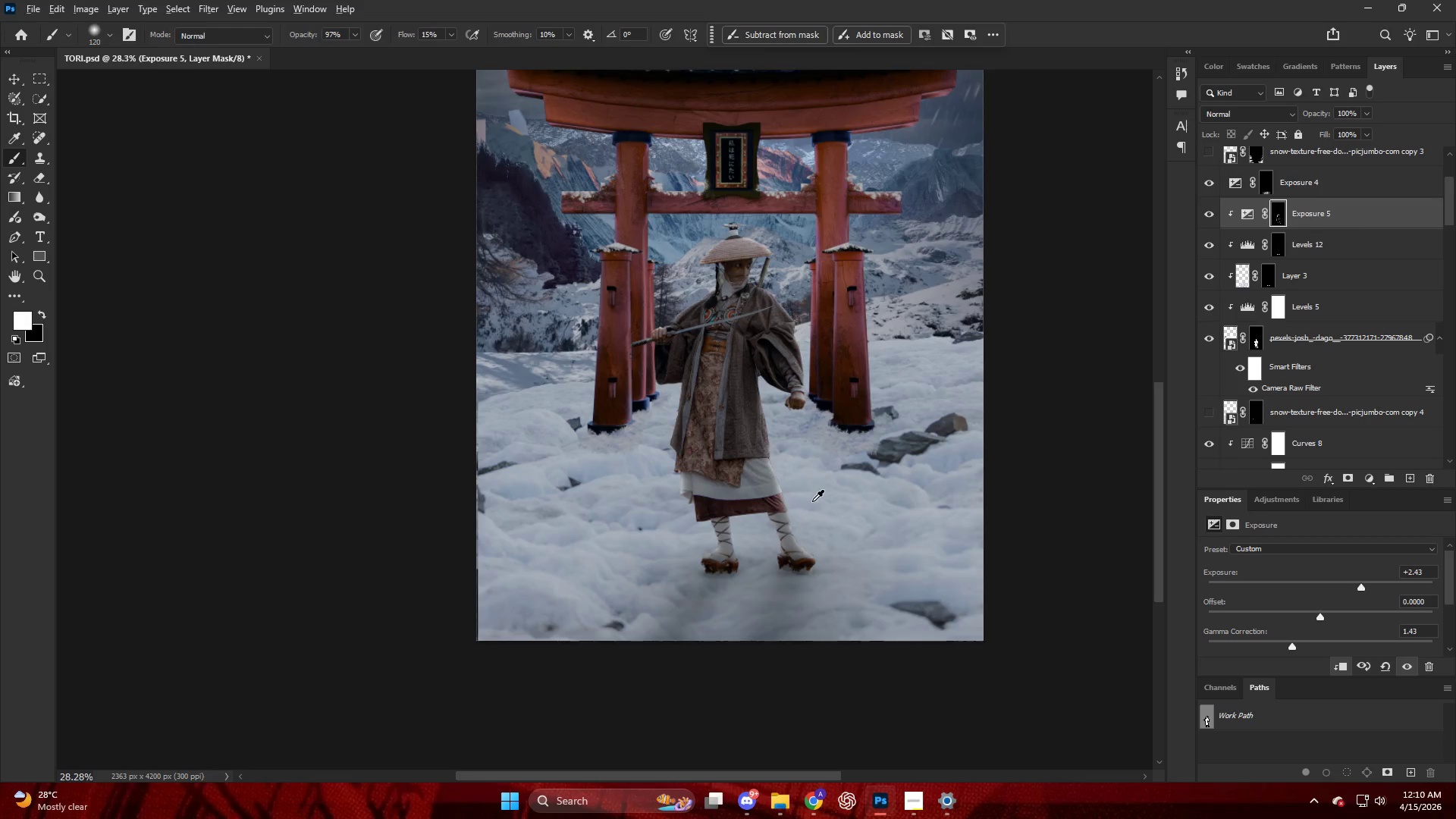 
scroll: coordinate [816, 500], scroll_direction: up, amount: 4.0
 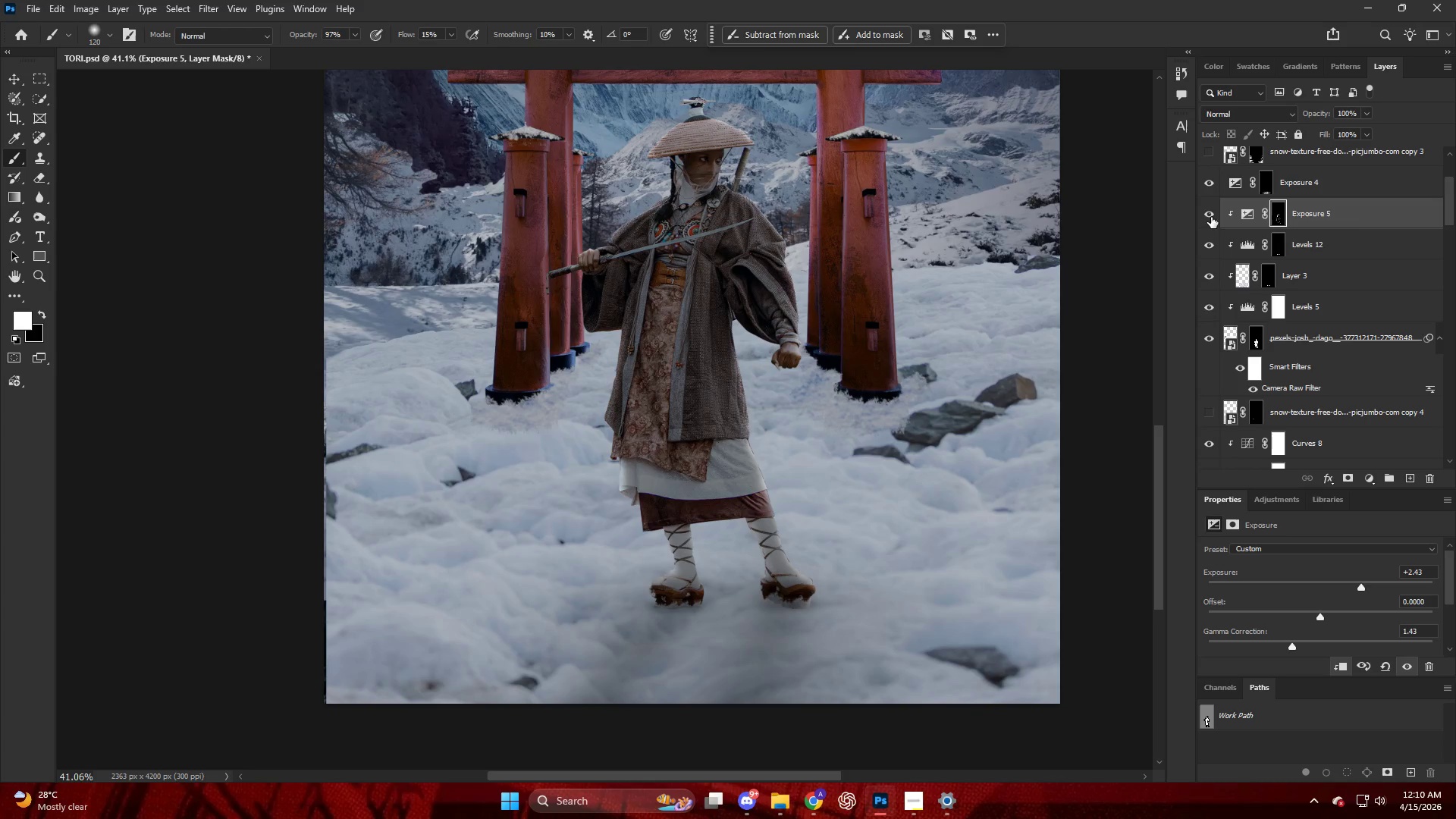 
double_click([1211, 212])
 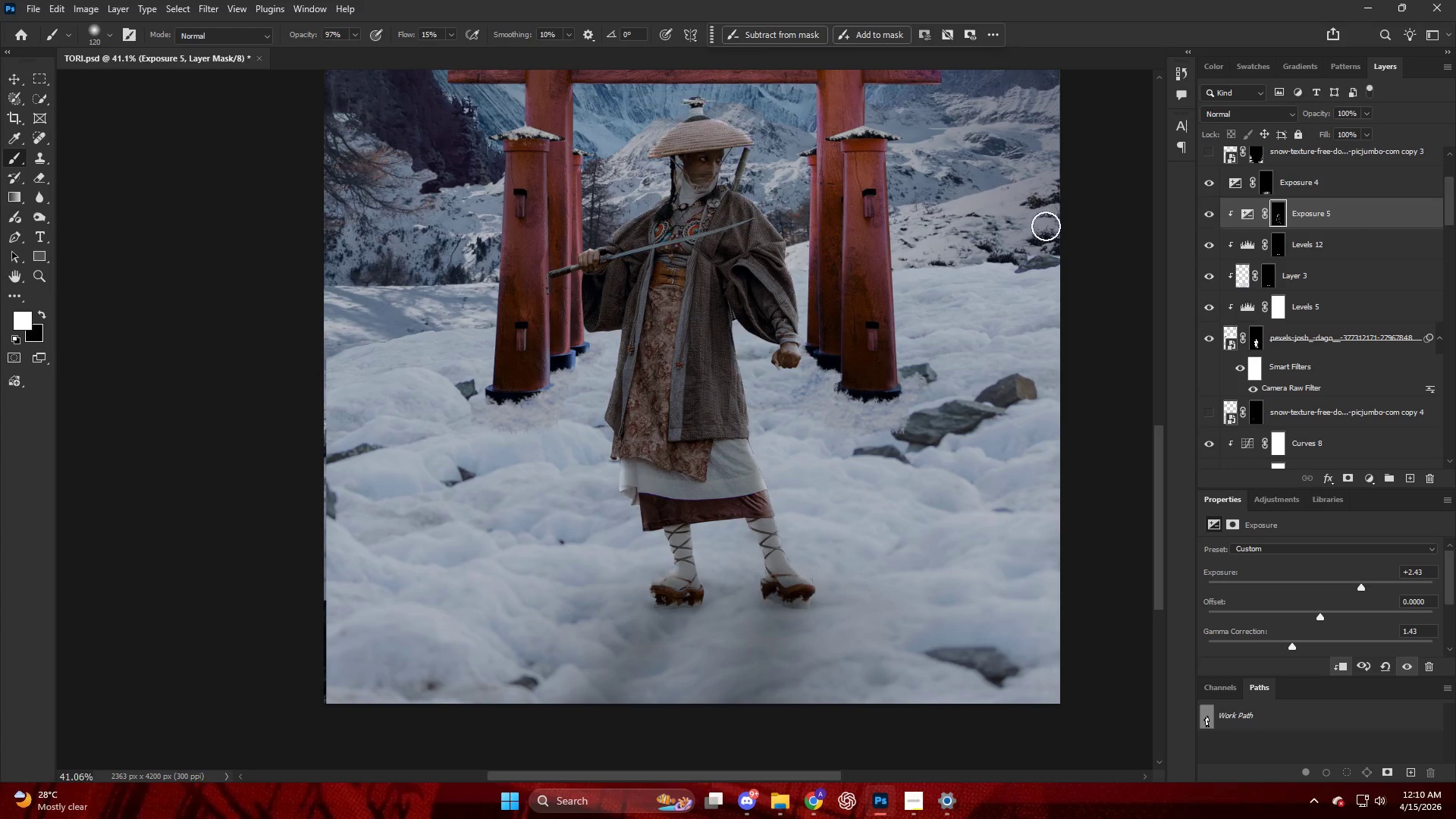 
key(Alt+AltLeft)
 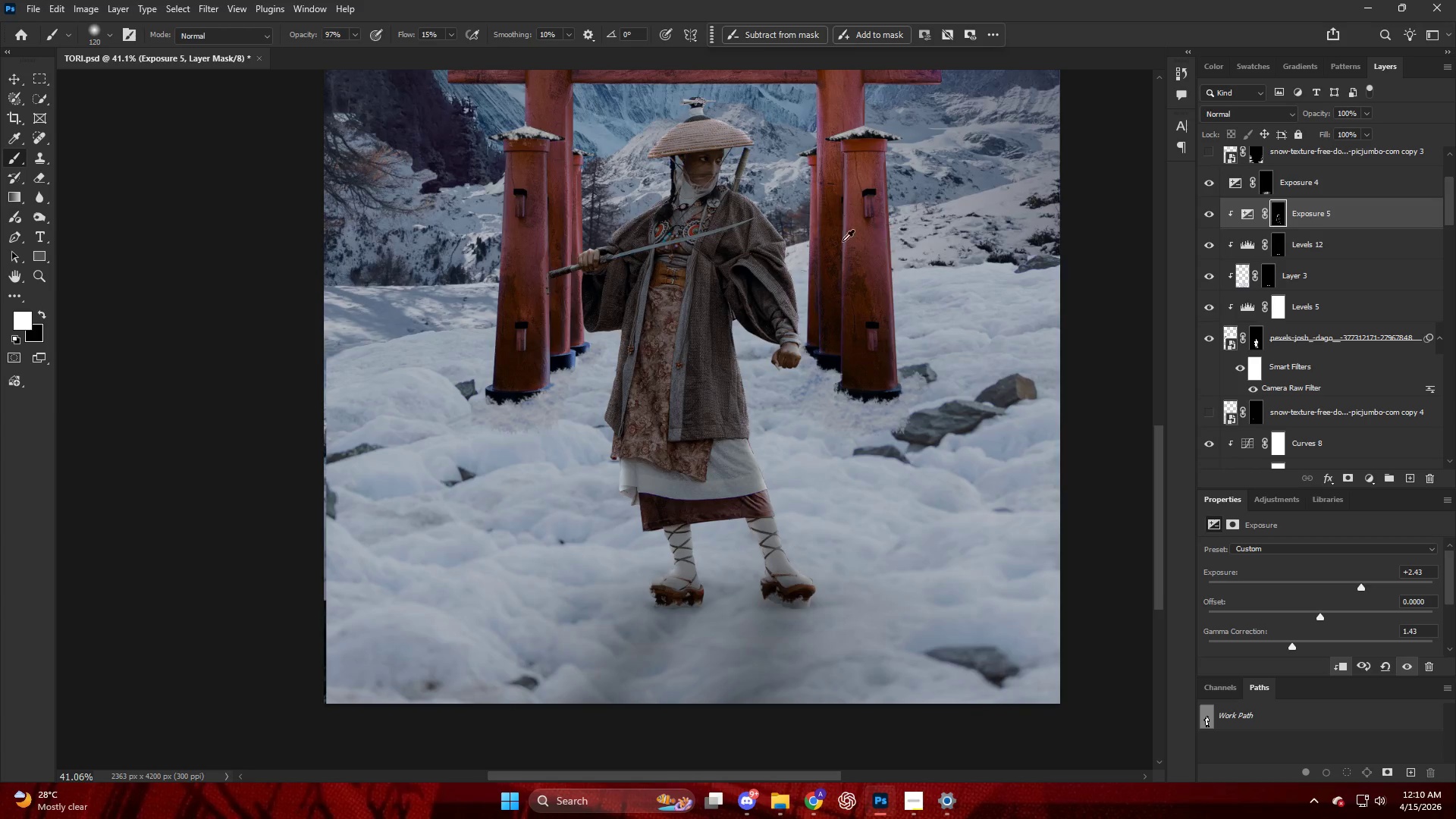 
scroll: coordinate [840, 253], scroll_direction: down, amount: 2.0
 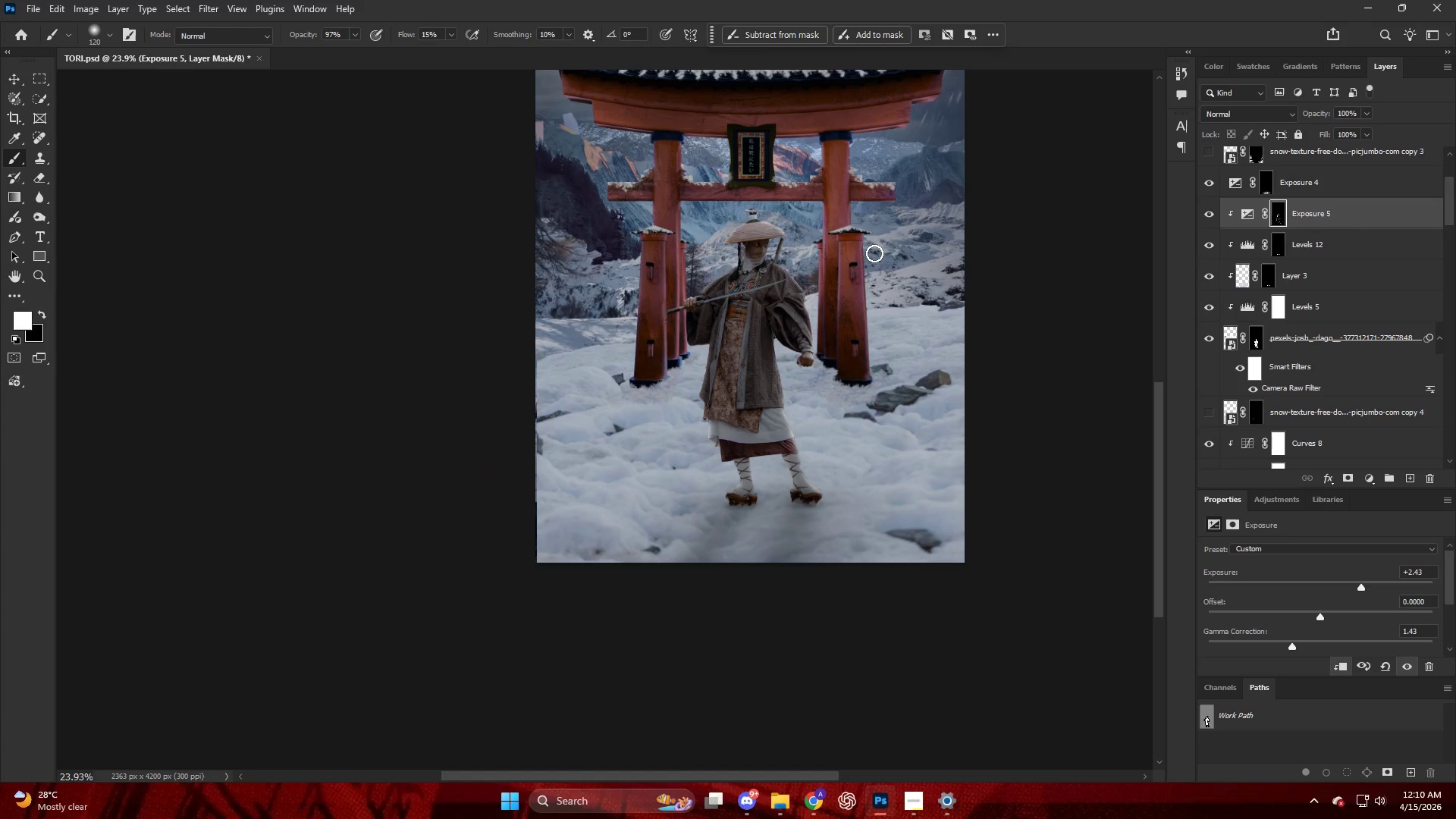 
hold_key(key=AltLeft, duration=1.47)
 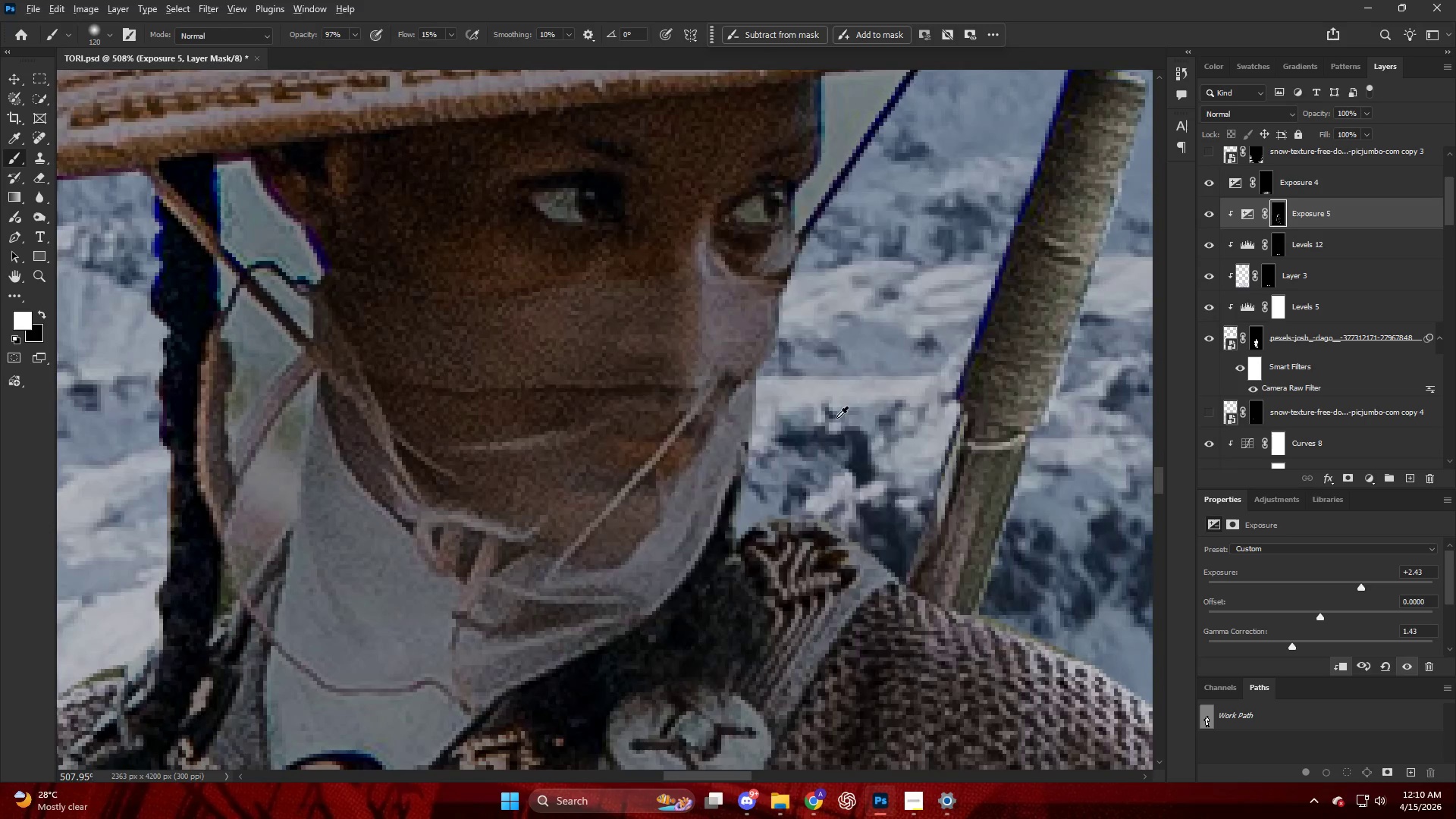 
hold_key(key=AltLeft, duration=0.69)
 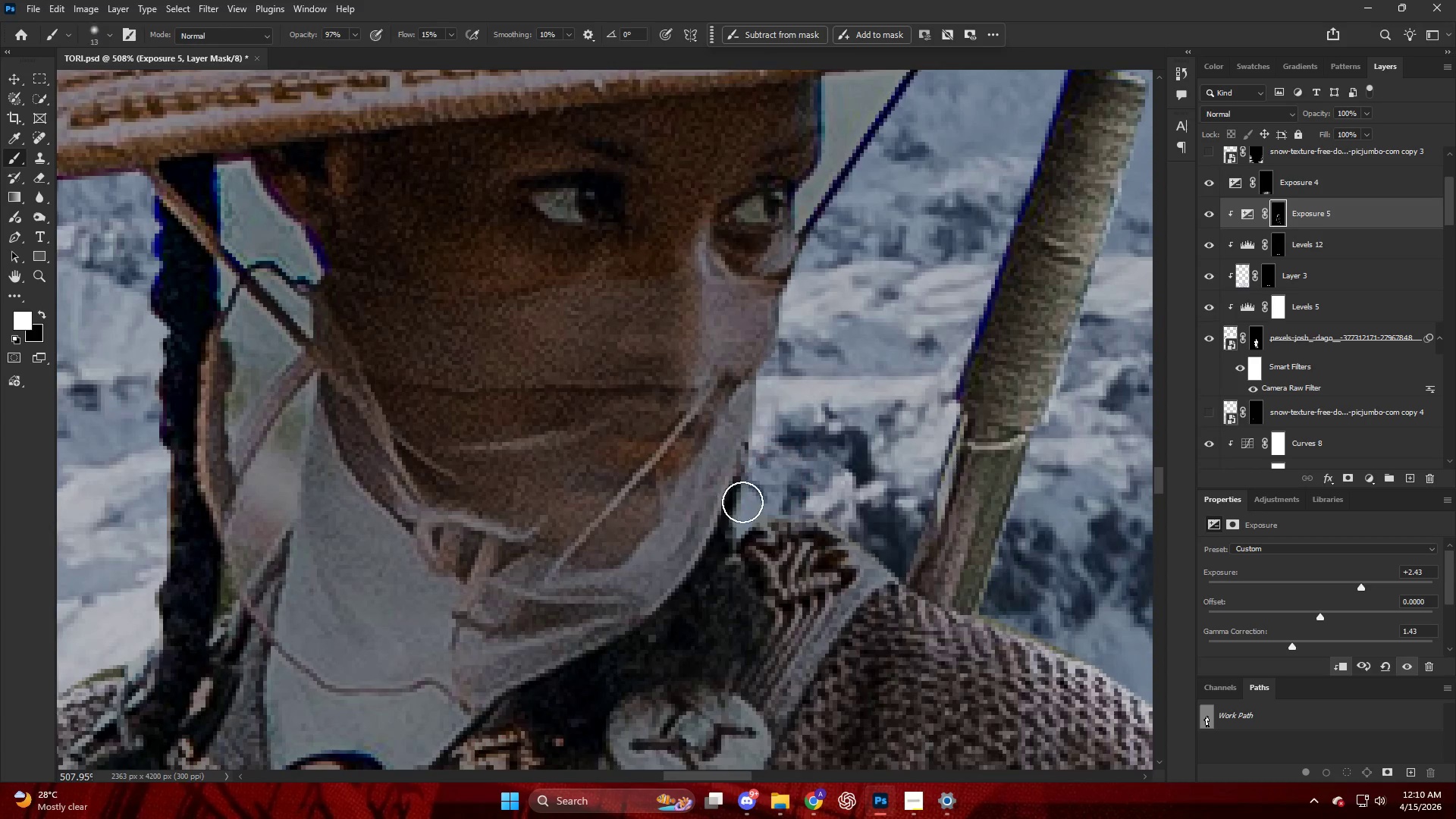 
scroll: coordinate [804, 356], scroll_direction: up, amount: 37.0
 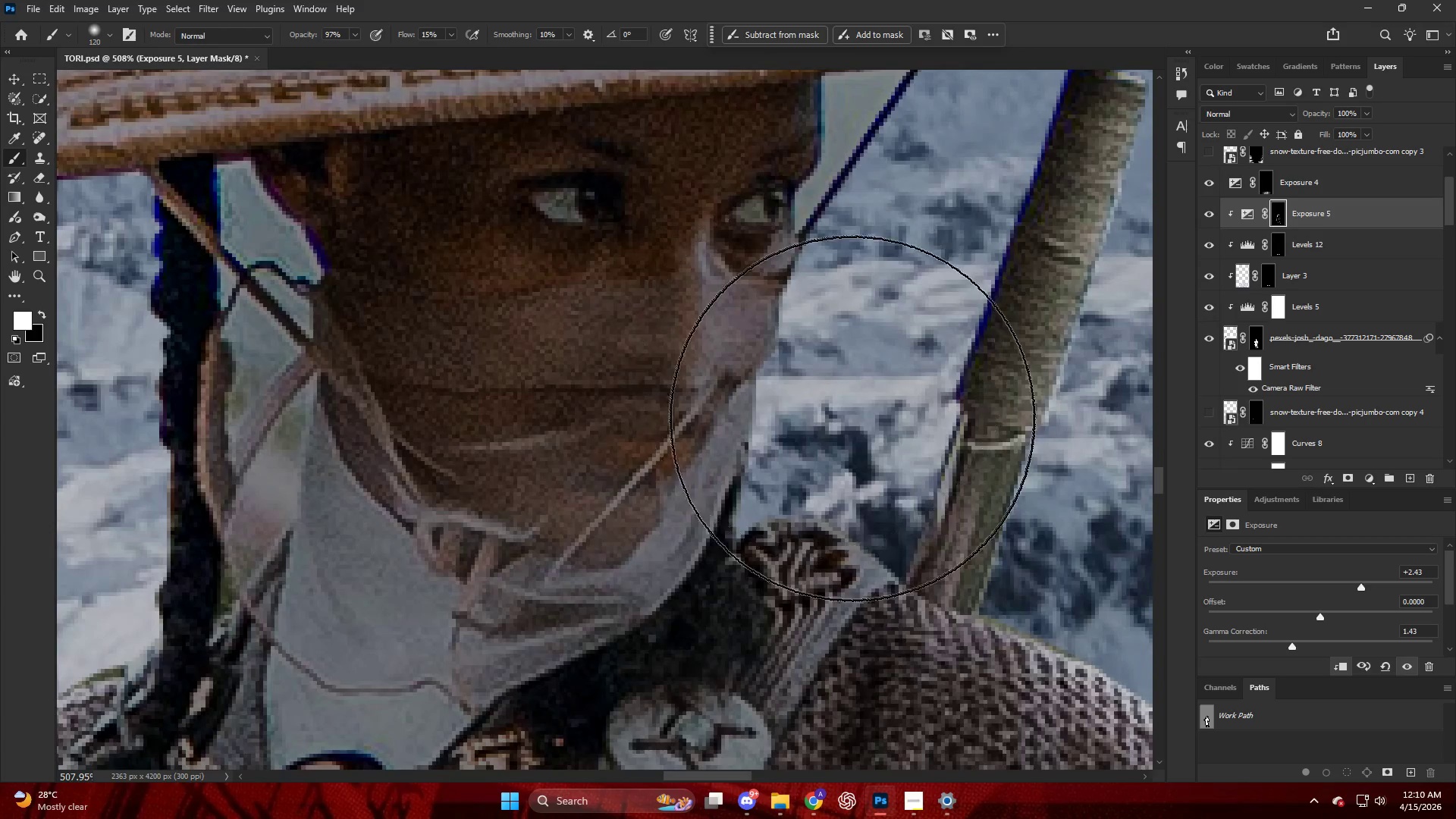 
left_click_drag(start_coordinate=[742, 498], to_coordinate=[757, 389])
 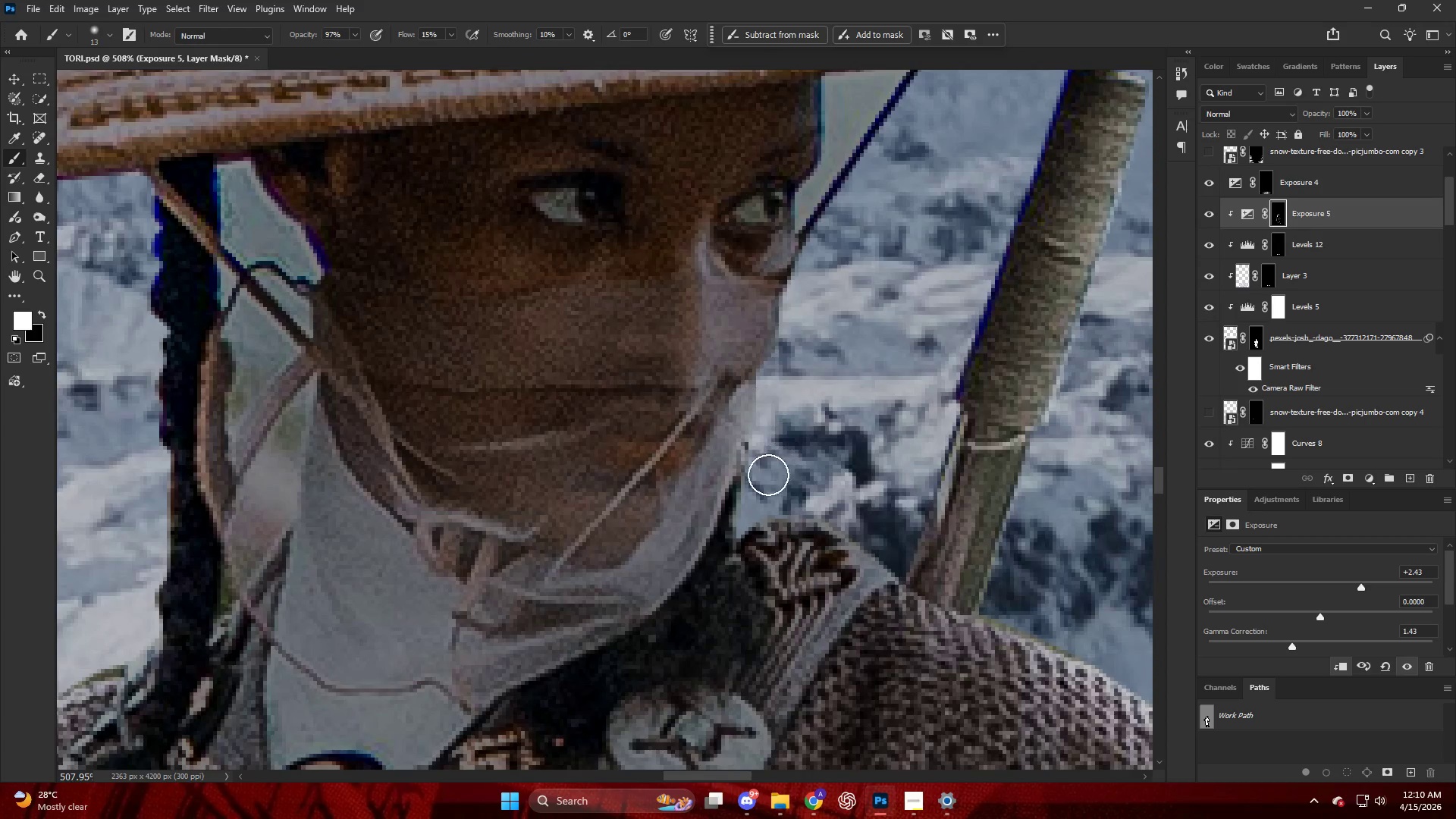 
hold_key(key=AltLeft, duration=0.33)
 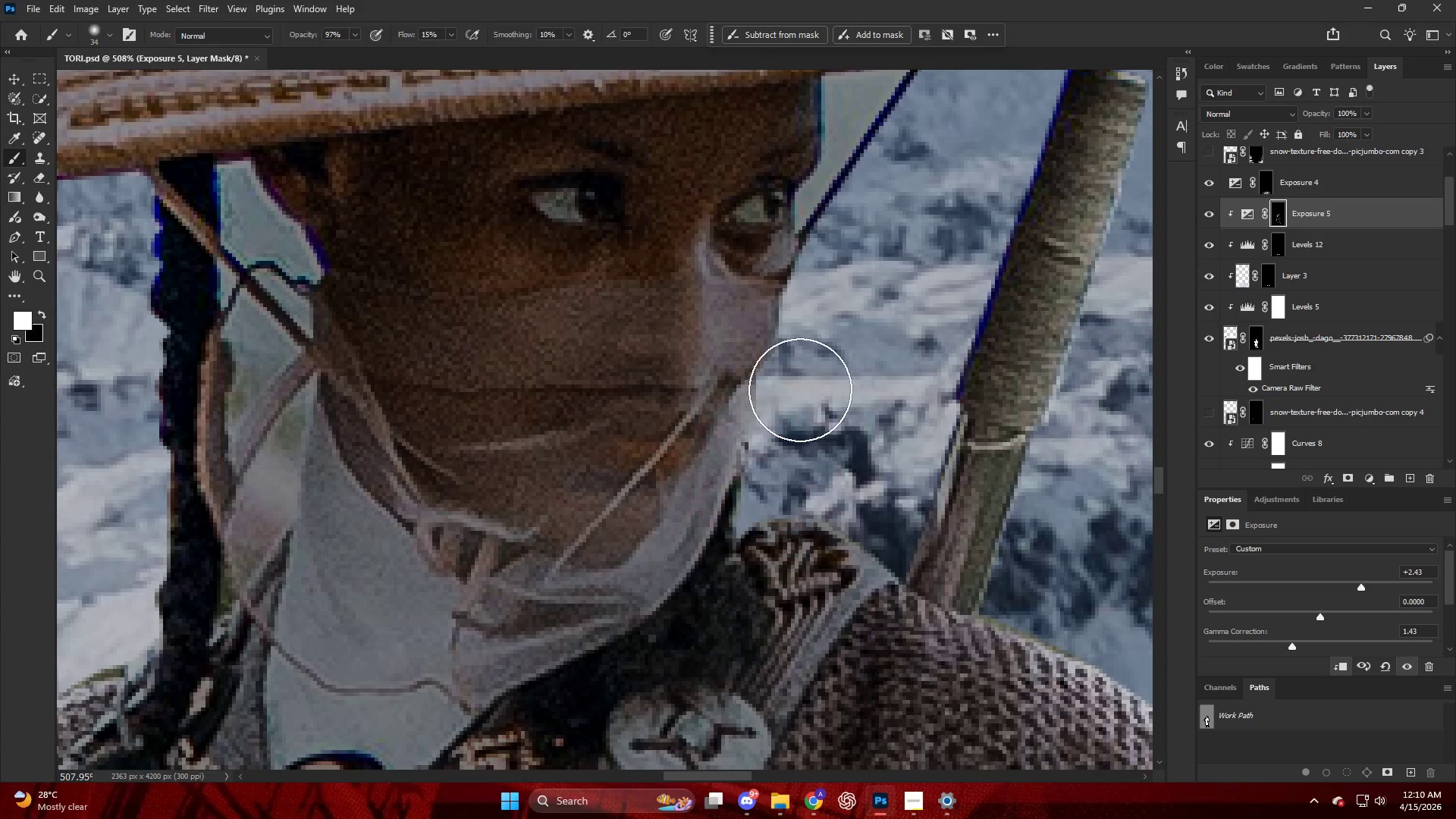 
left_click_drag(start_coordinate=[802, 451], to_coordinate=[886, 136])
 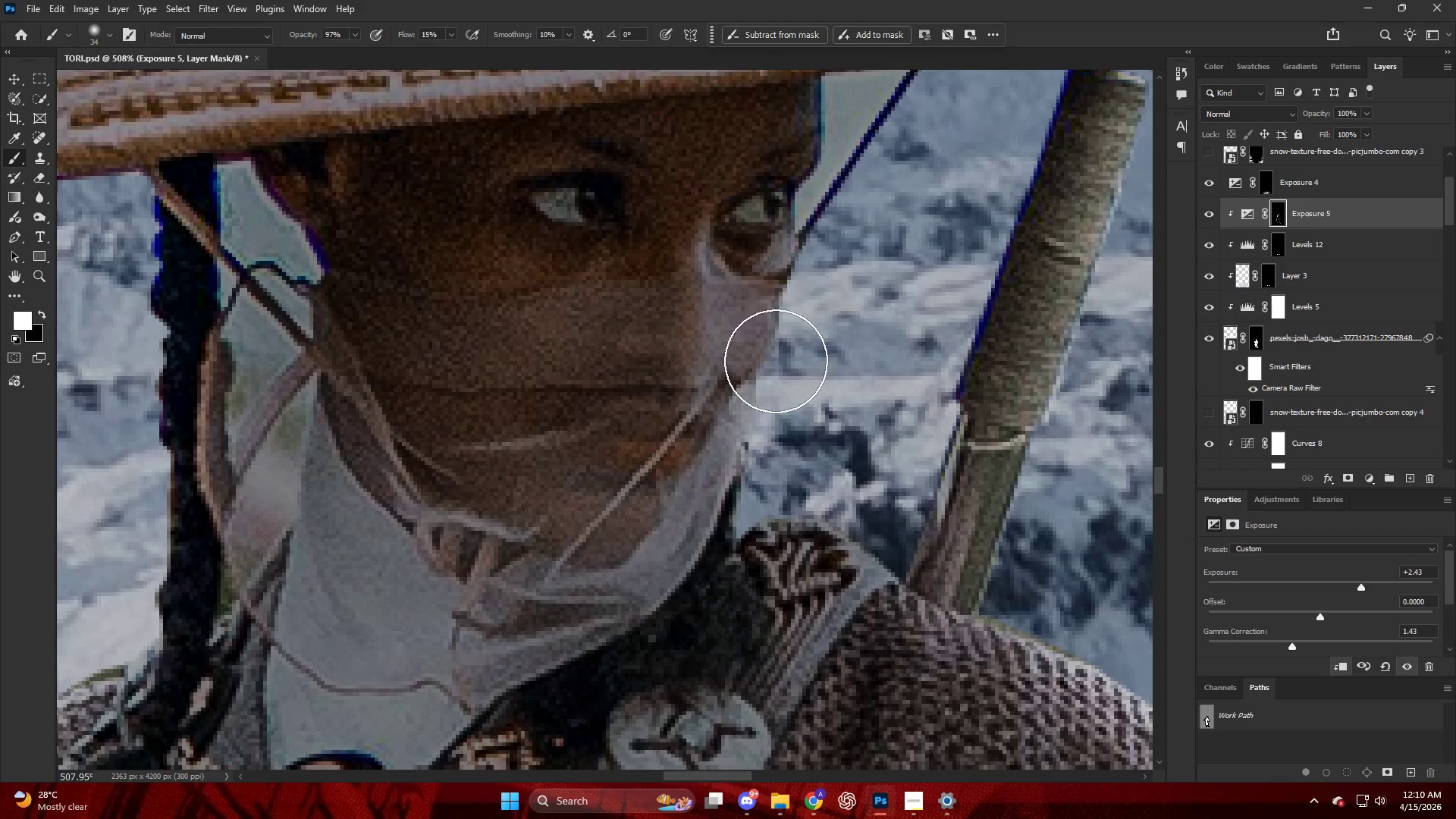 
left_click_drag(start_coordinate=[774, 359], to_coordinate=[871, 89])
 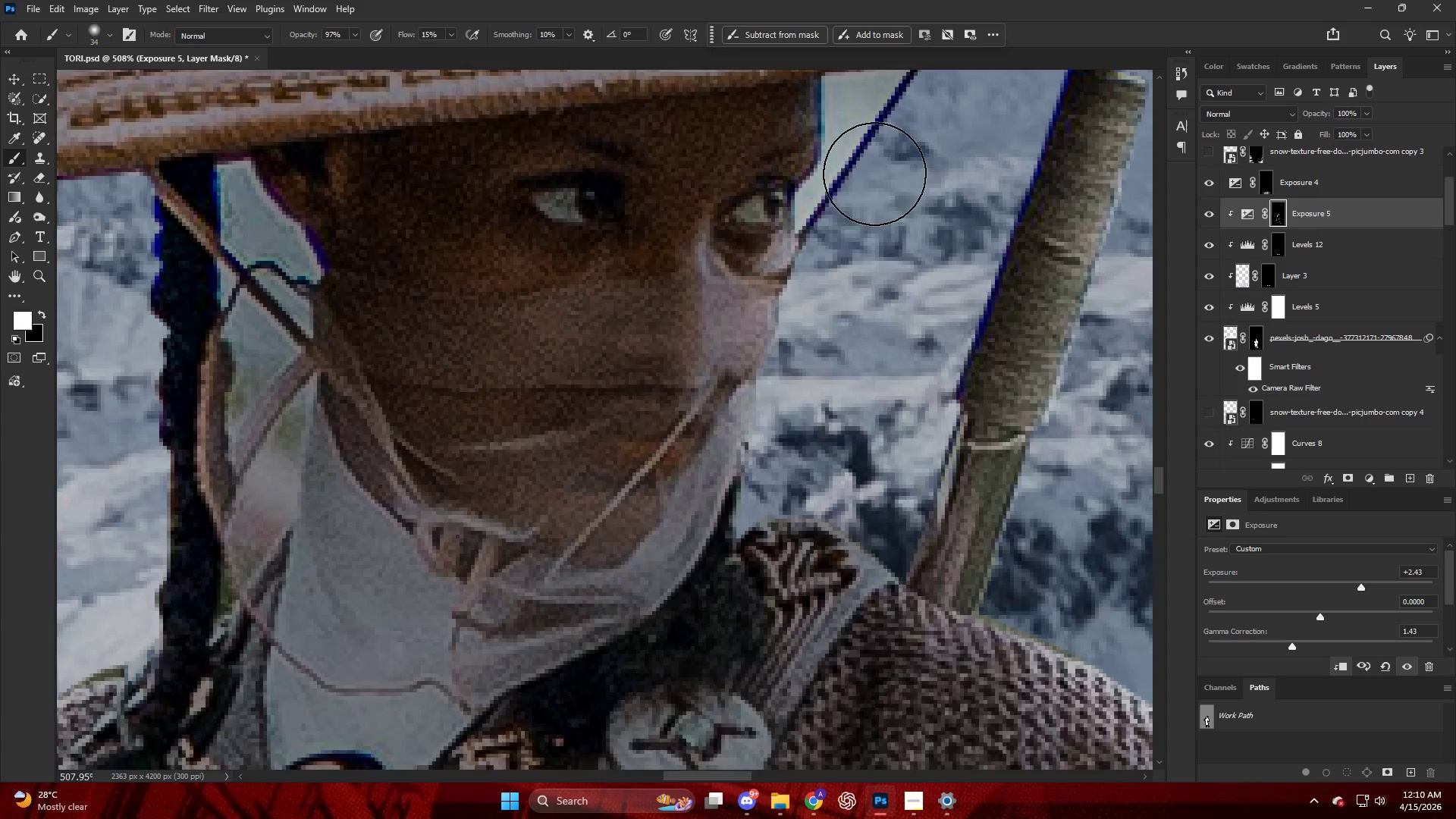 
key(Alt+AltLeft)
 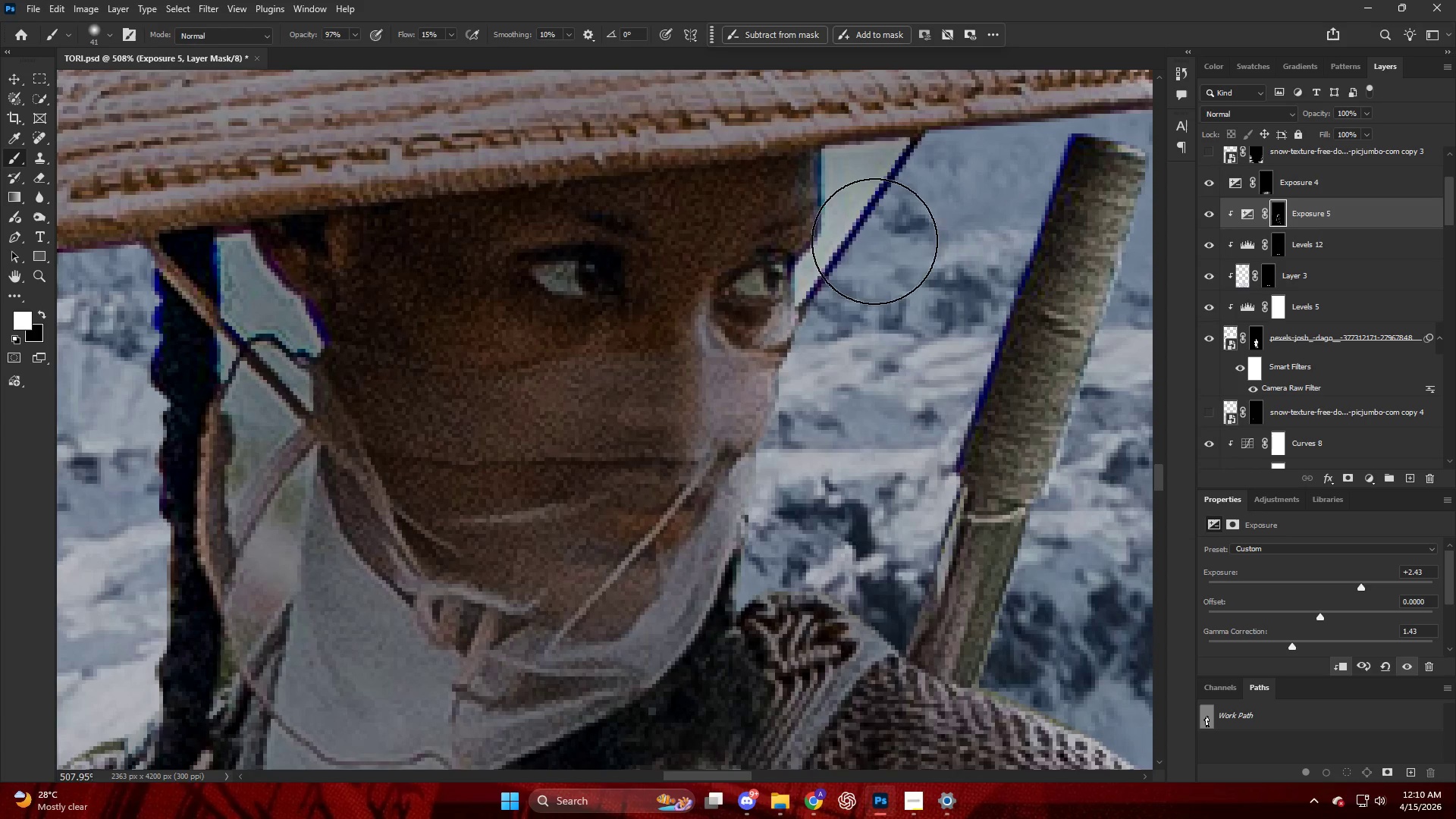 
scroll: coordinate [883, 177], scroll_direction: up, amount: 6.0
 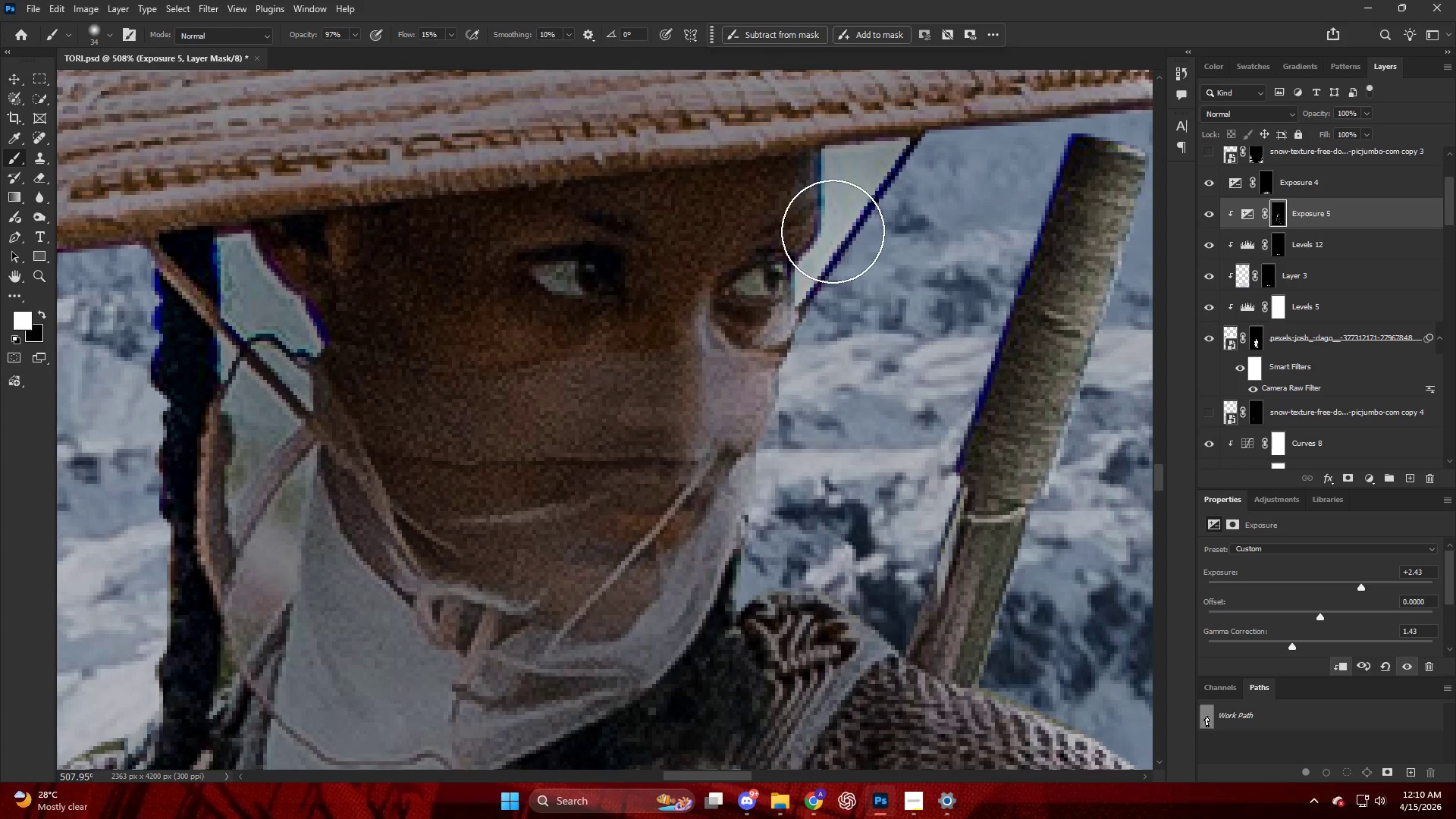 
left_click_drag(start_coordinate=[879, 219], to_coordinate=[855, 492])
 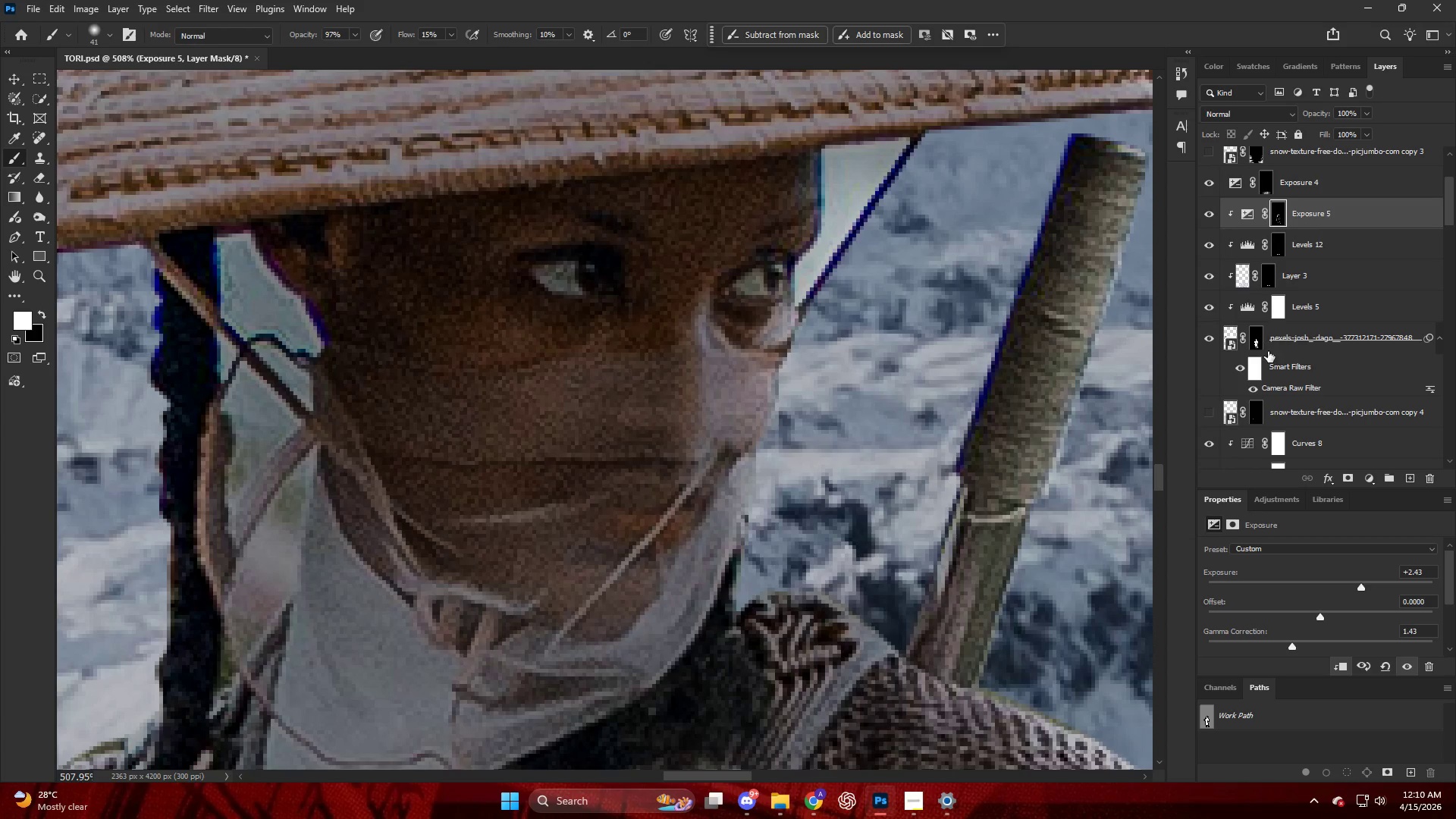 
key(E)
 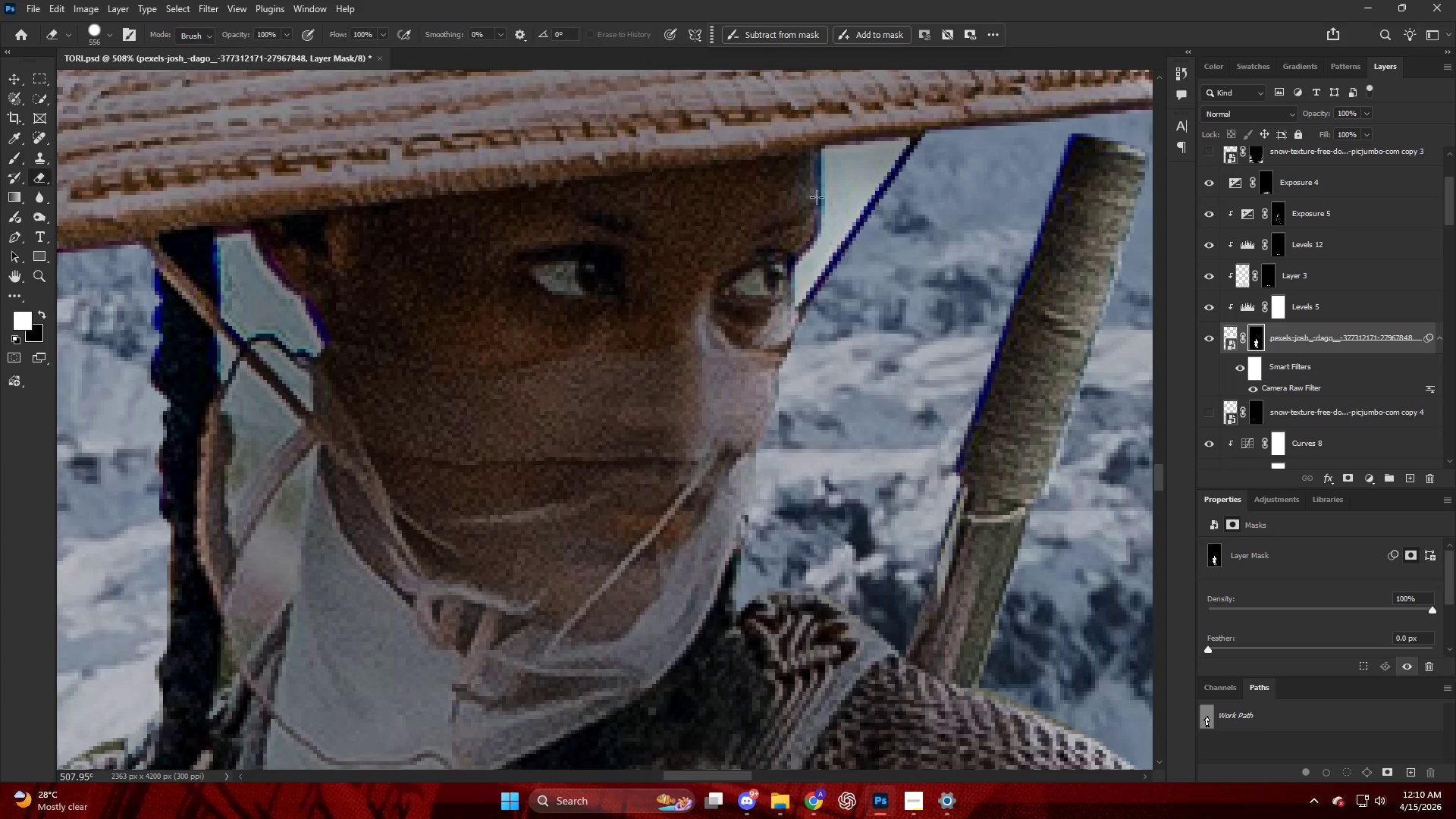 
hold_key(key=AltLeft, duration=0.41)
 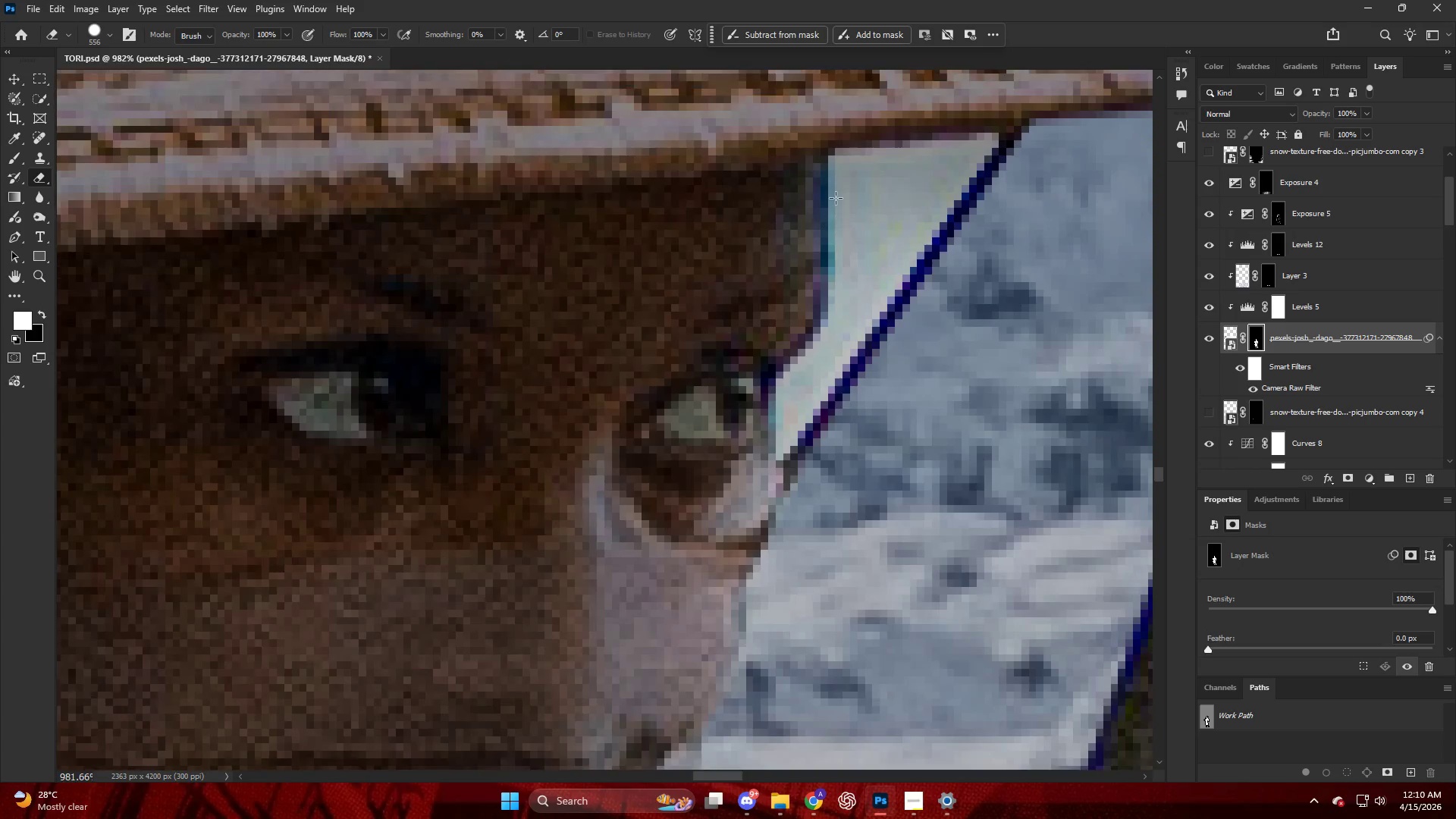 
key(CapsLock)
 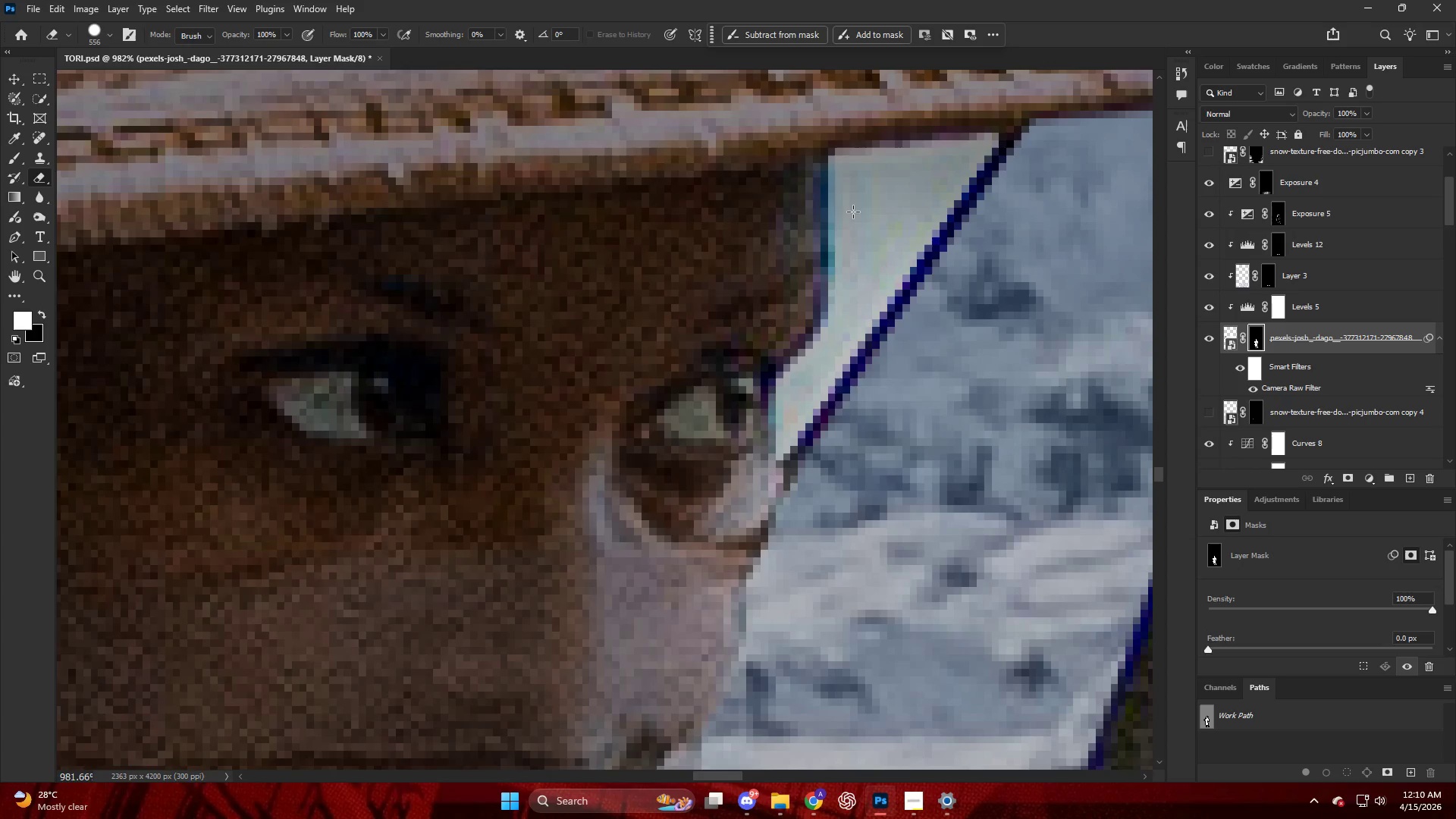 
key(CapsLock)
 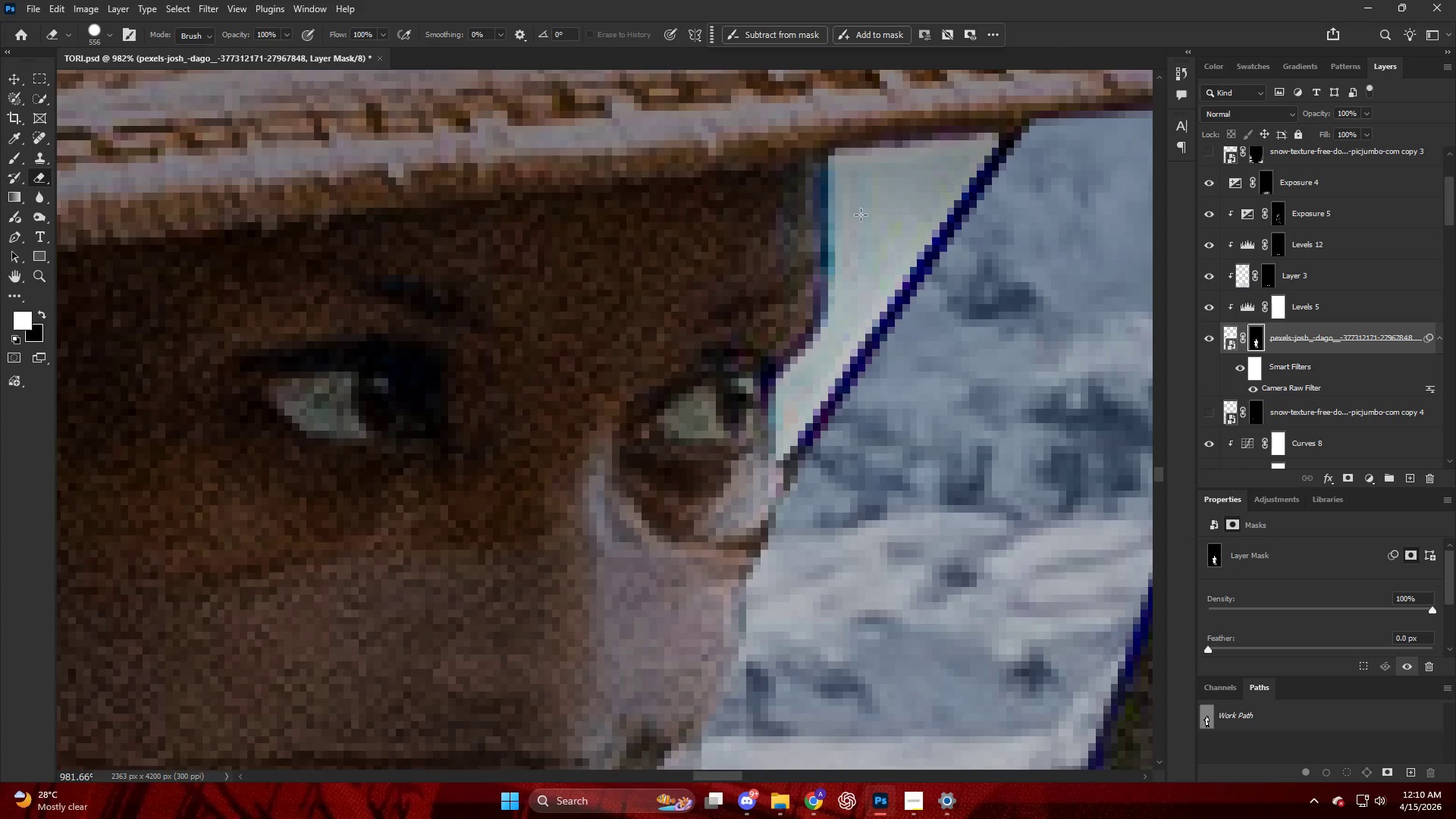 
scroll: coordinate [867, 214], scroll_direction: up, amount: 11.0
 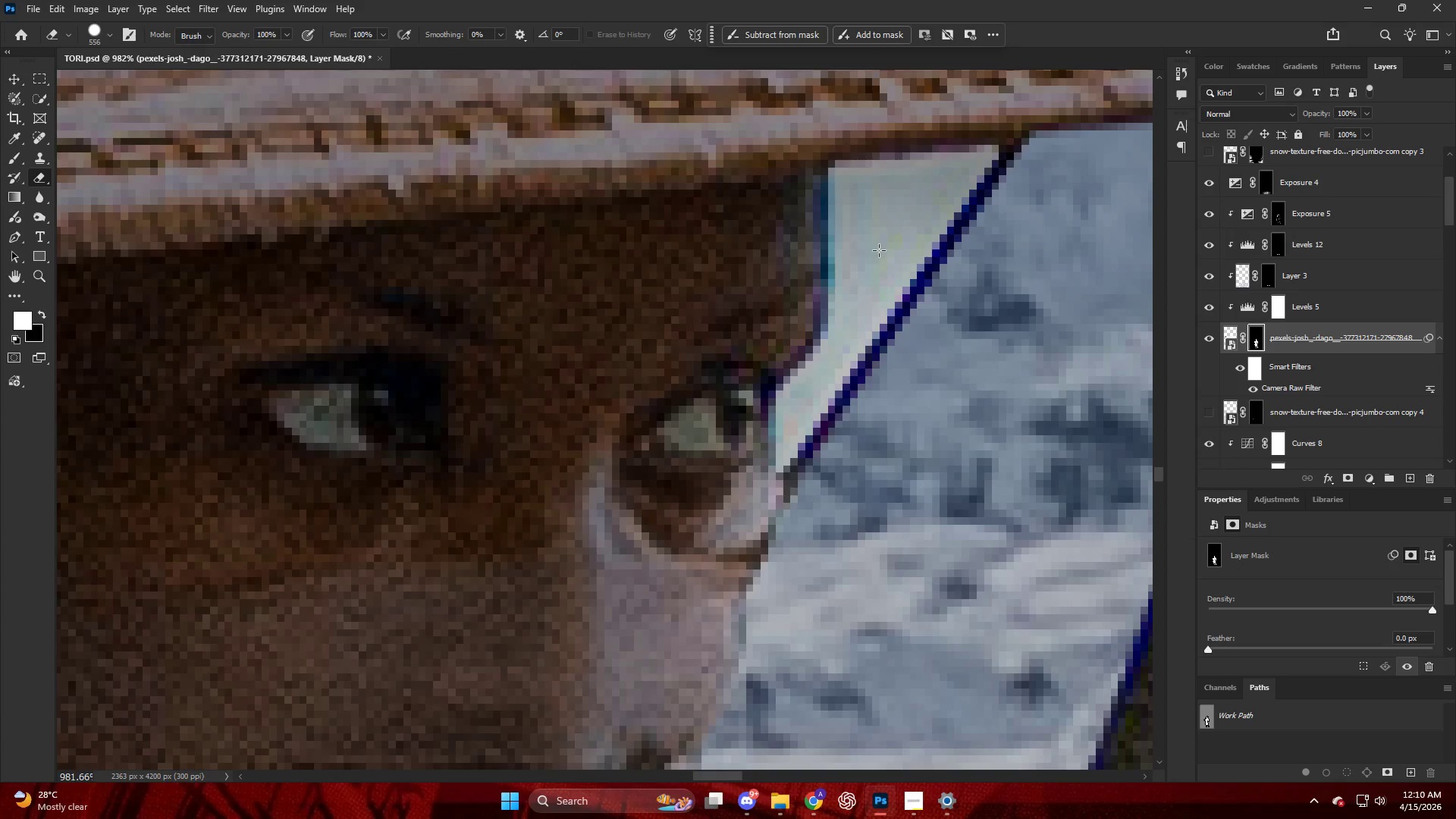 
hold_key(key=AltLeft, duration=1.0)
 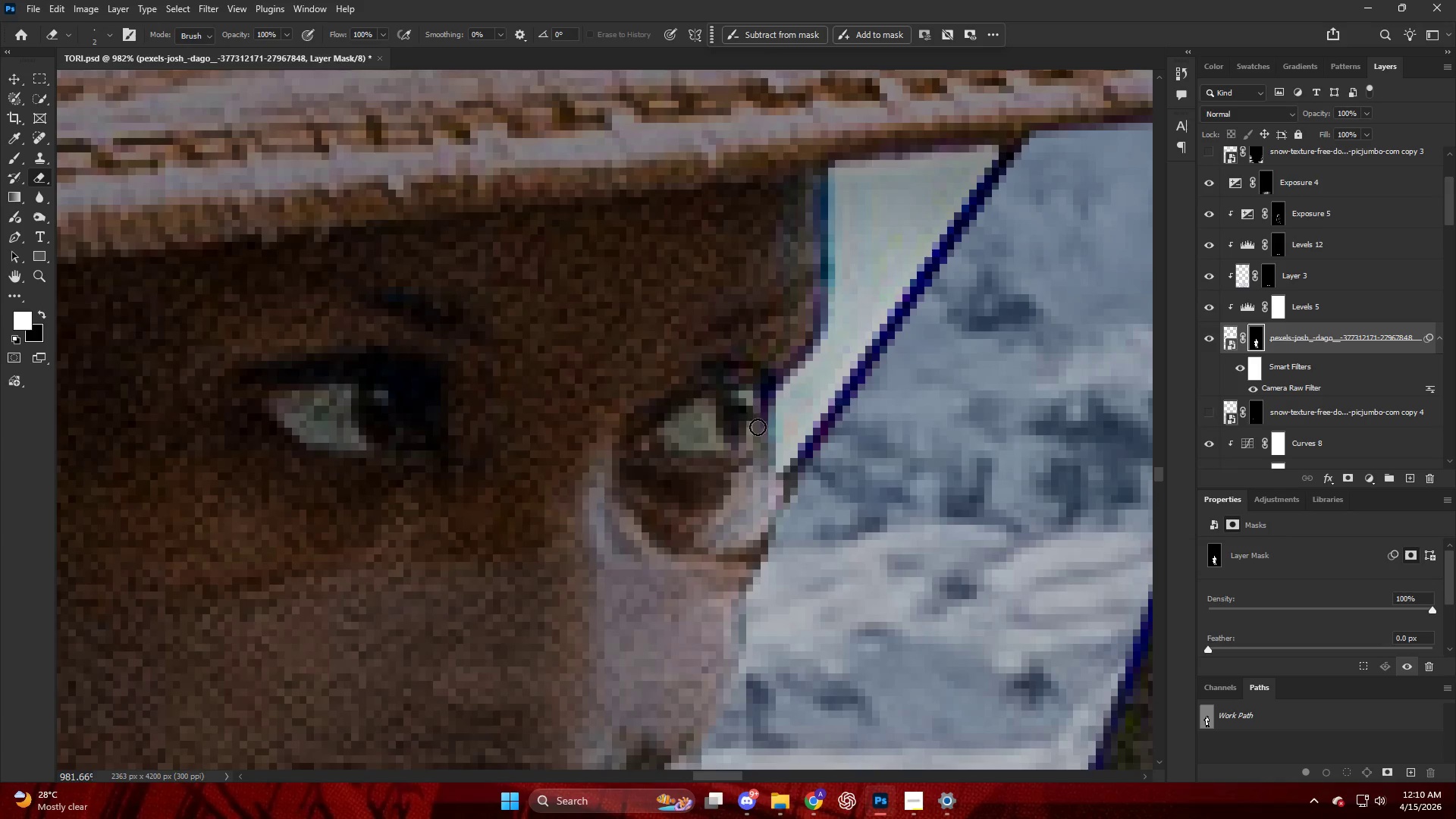 
key(Alt+AltLeft)
 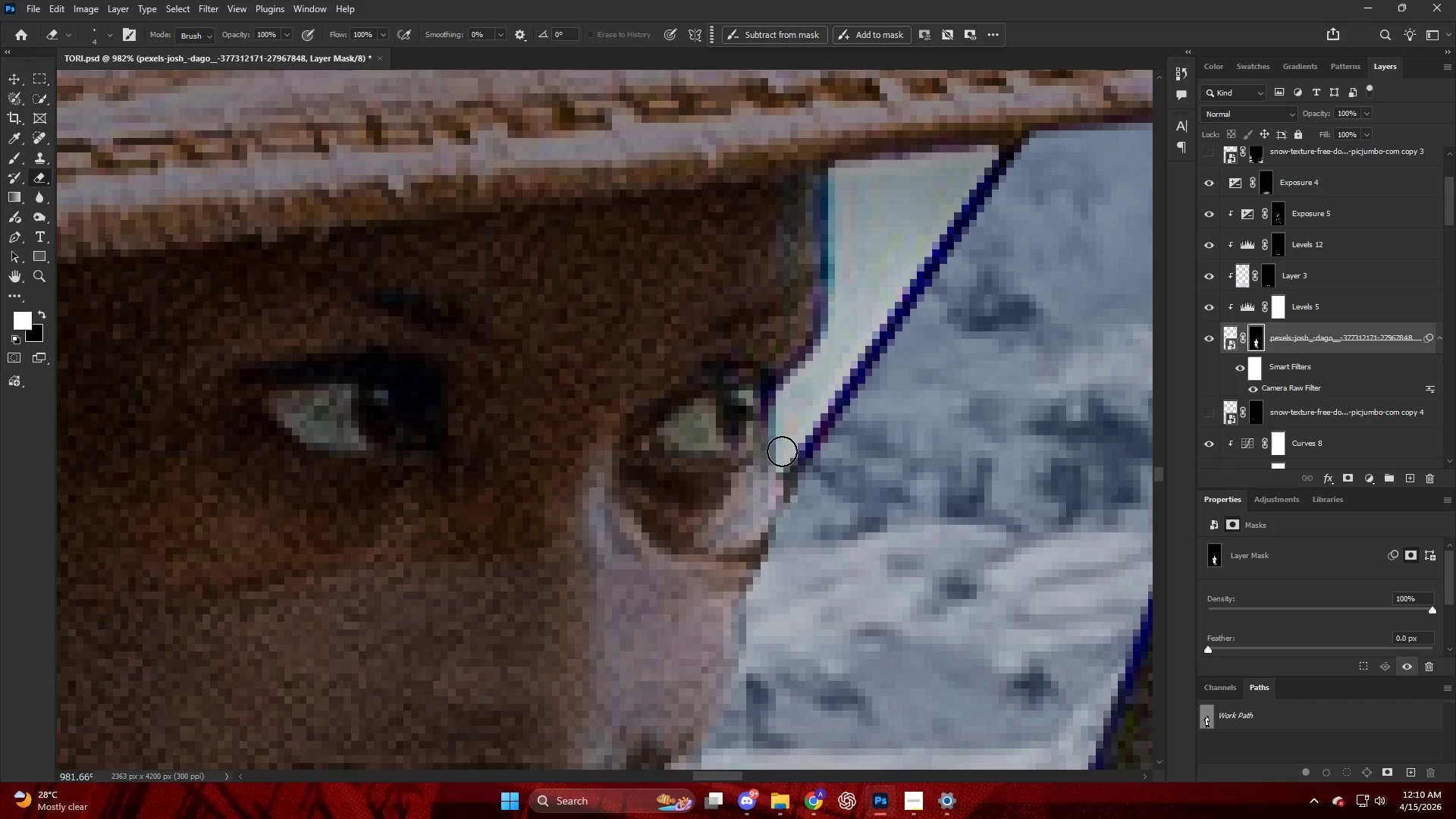 
hold_key(key=AltLeft, duration=0.42)
 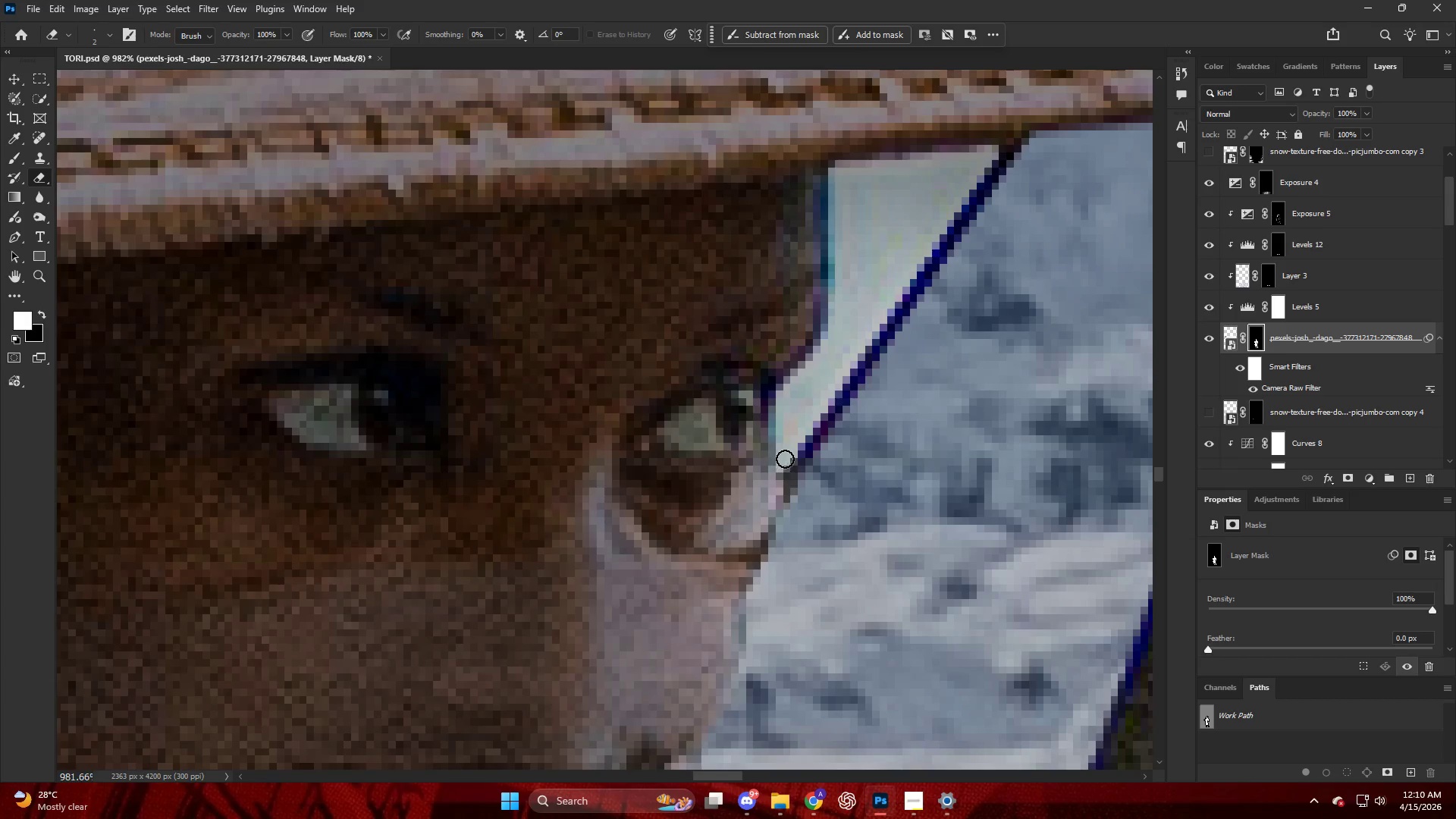 
left_click_drag(start_coordinate=[785, 457], to_coordinate=[985, 153])
 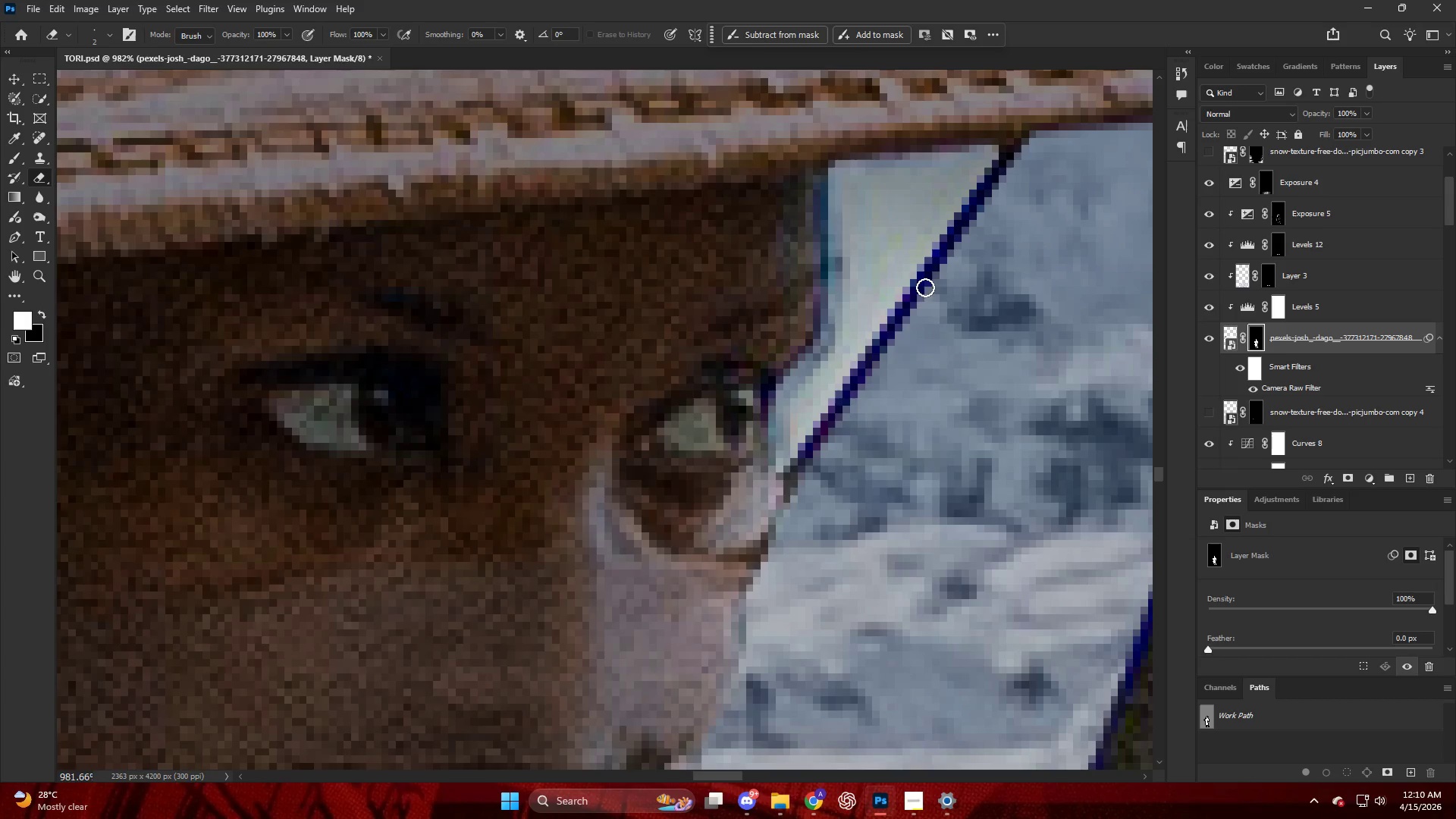 
hold_key(key=ShiftLeft, duration=0.86)
 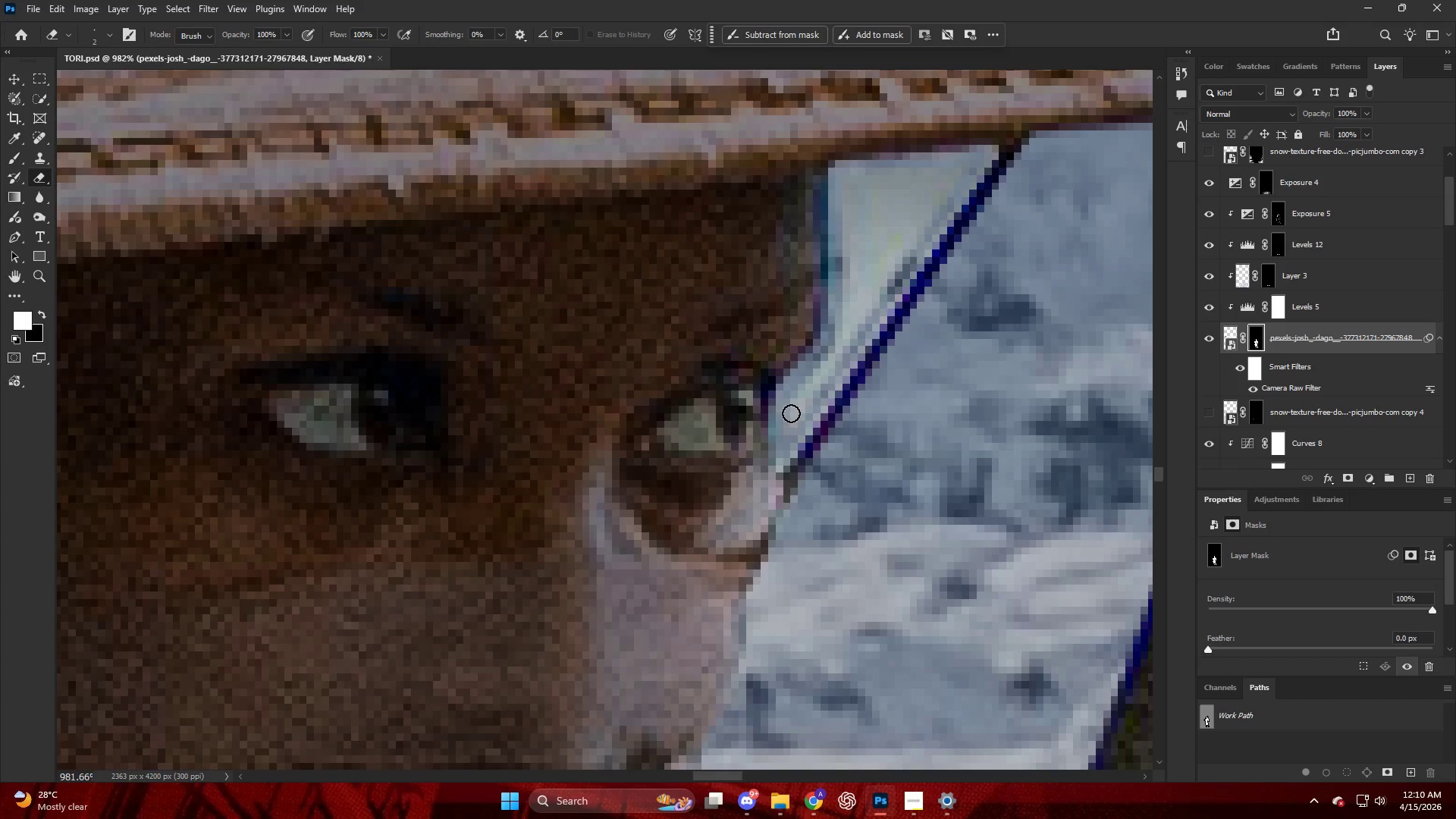 
key(Alt+AltLeft)
 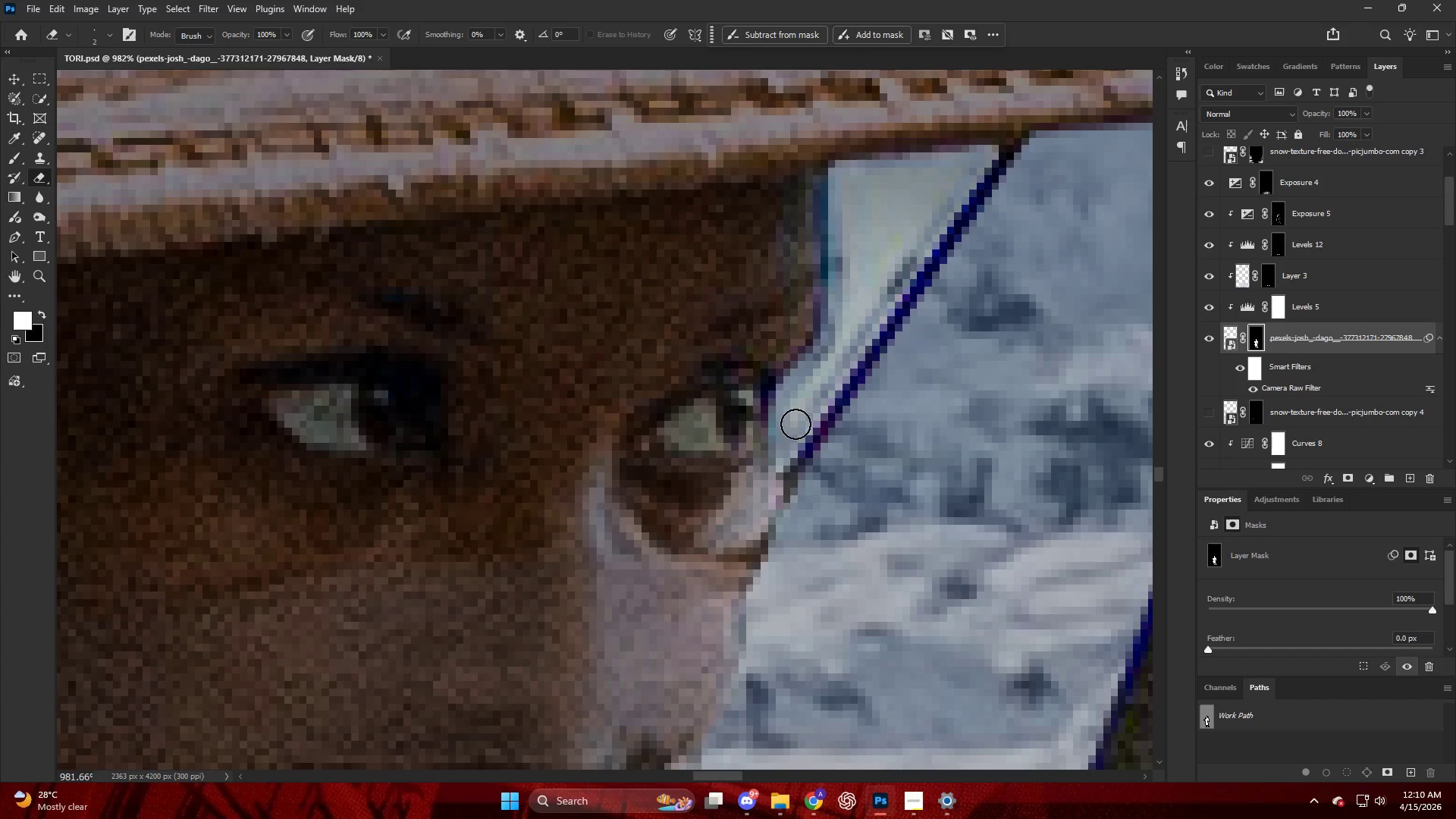 
left_click_drag(start_coordinate=[792, 431], to_coordinate=[877, 175])
 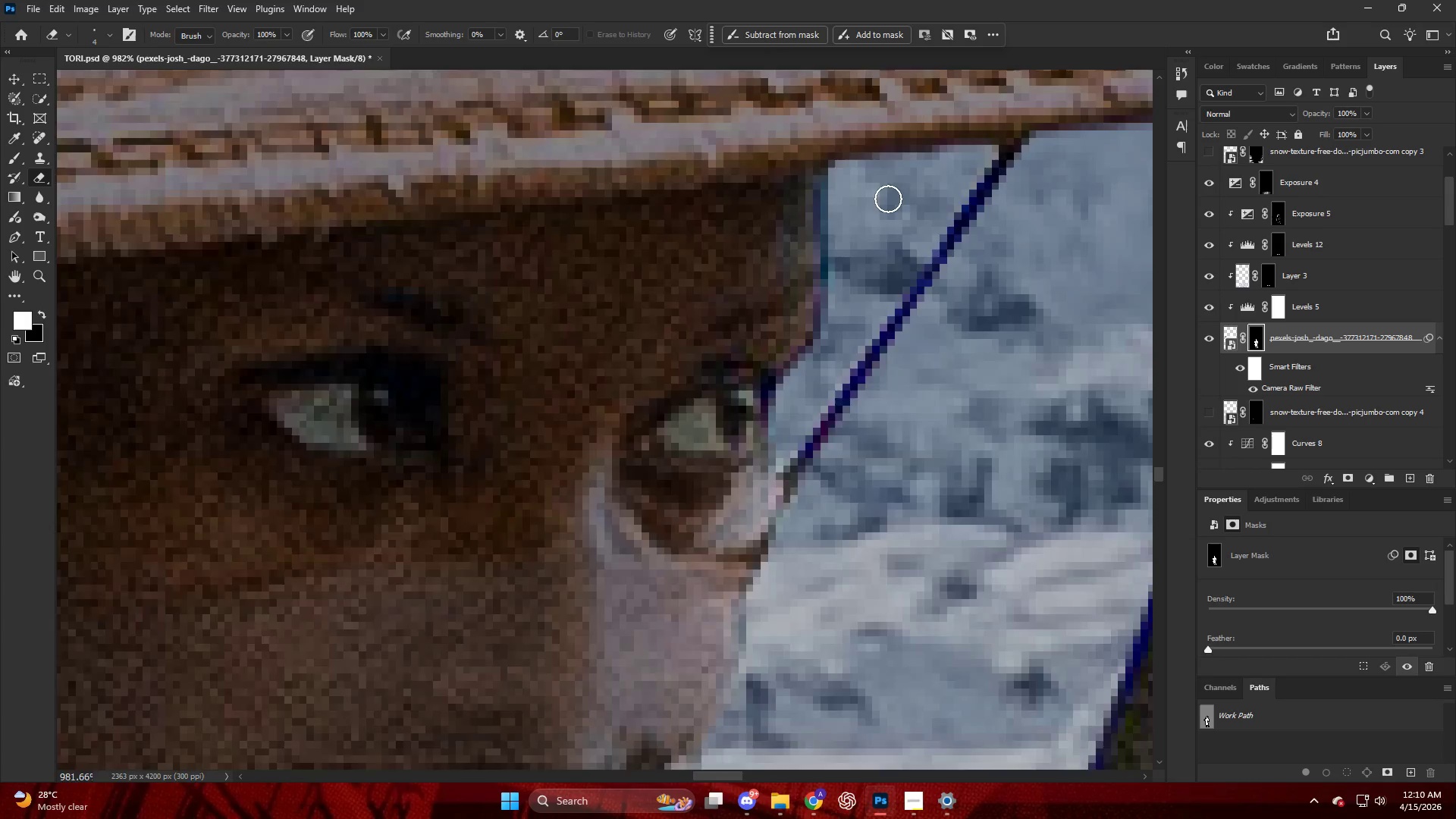 
hold_key(key=AltLeft, duration=1.25)
 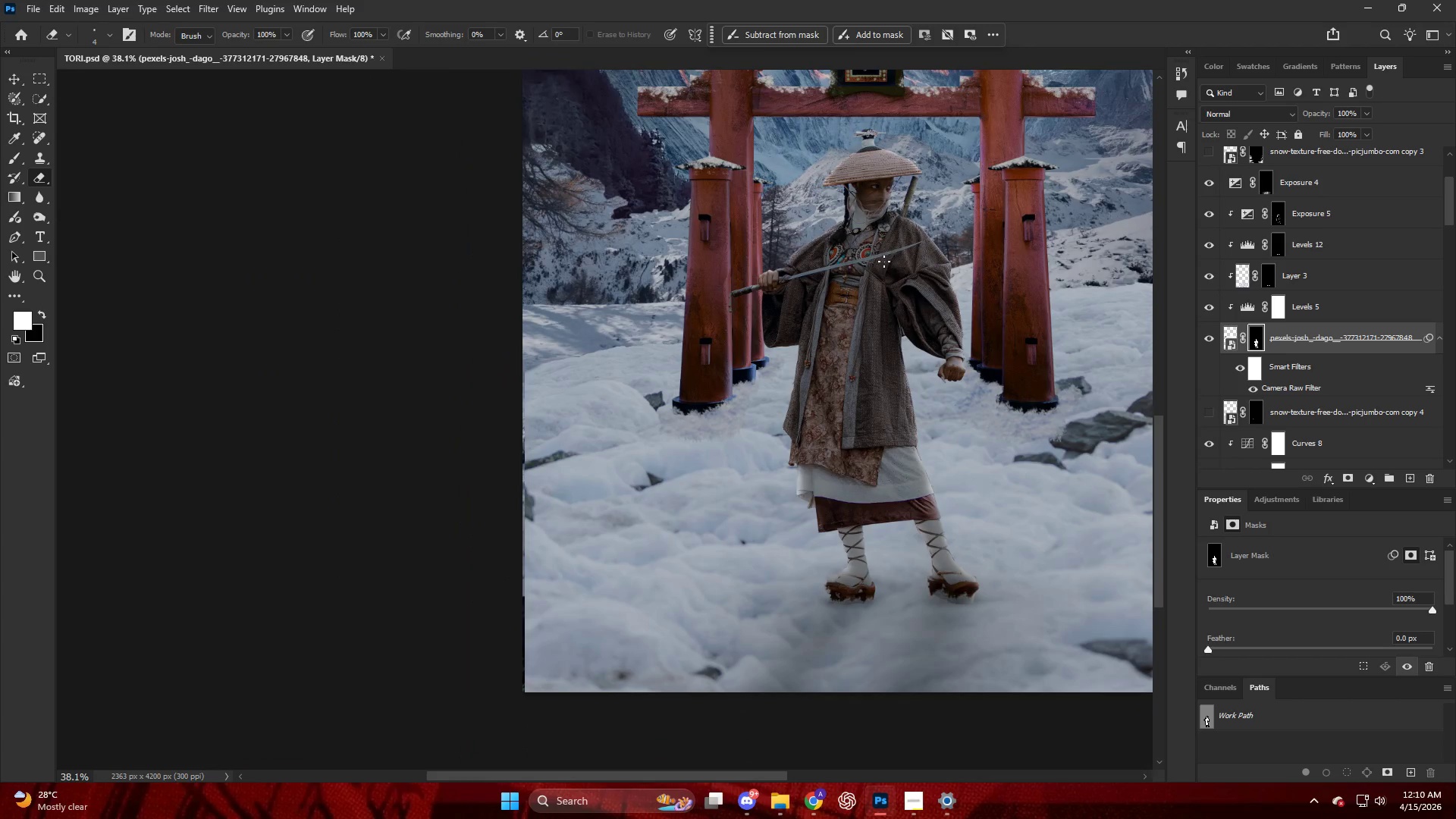 
hold_key(key=ControlLeft, duration=0.47)
 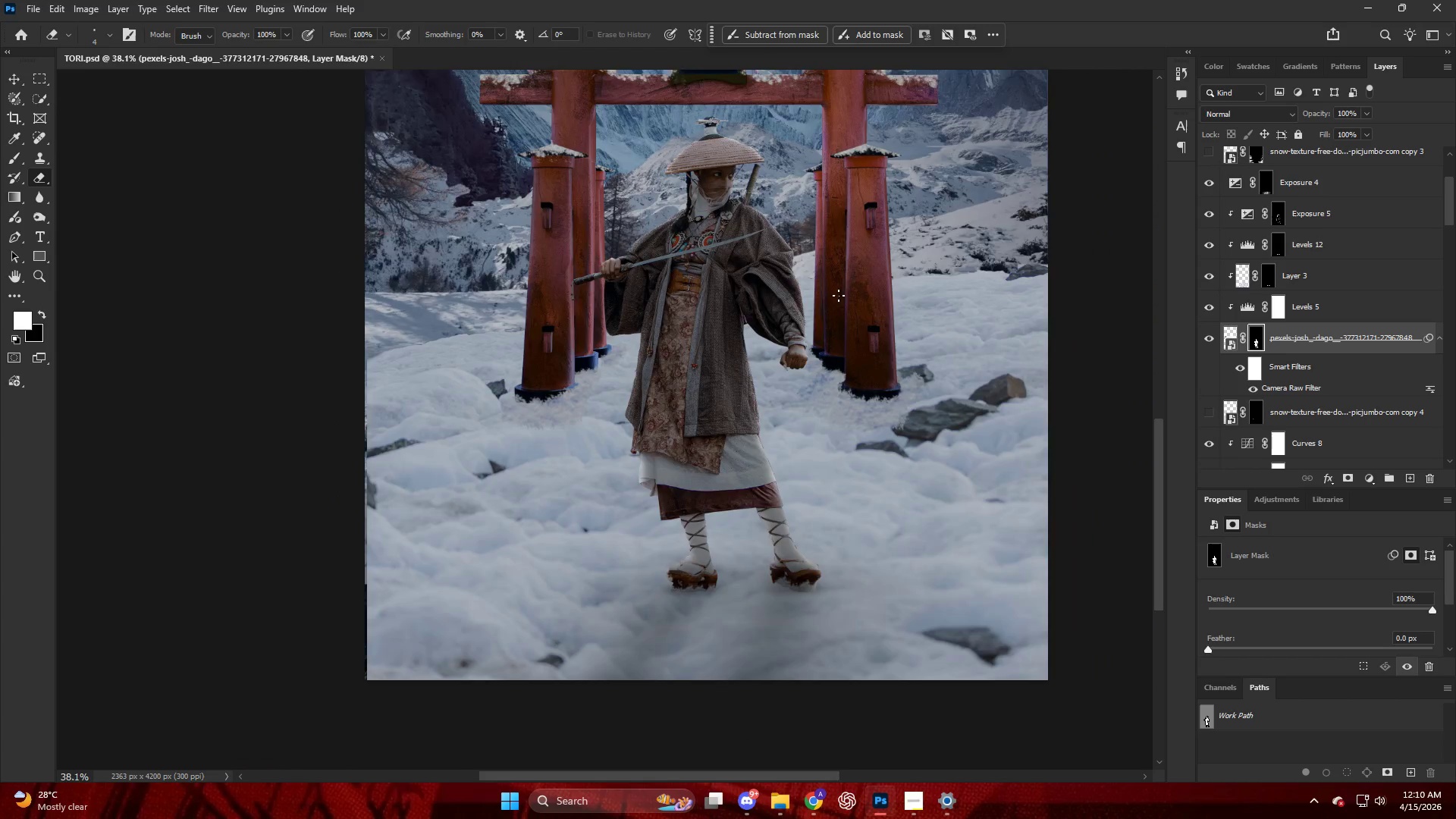 
key(Alt+AltLeft)
 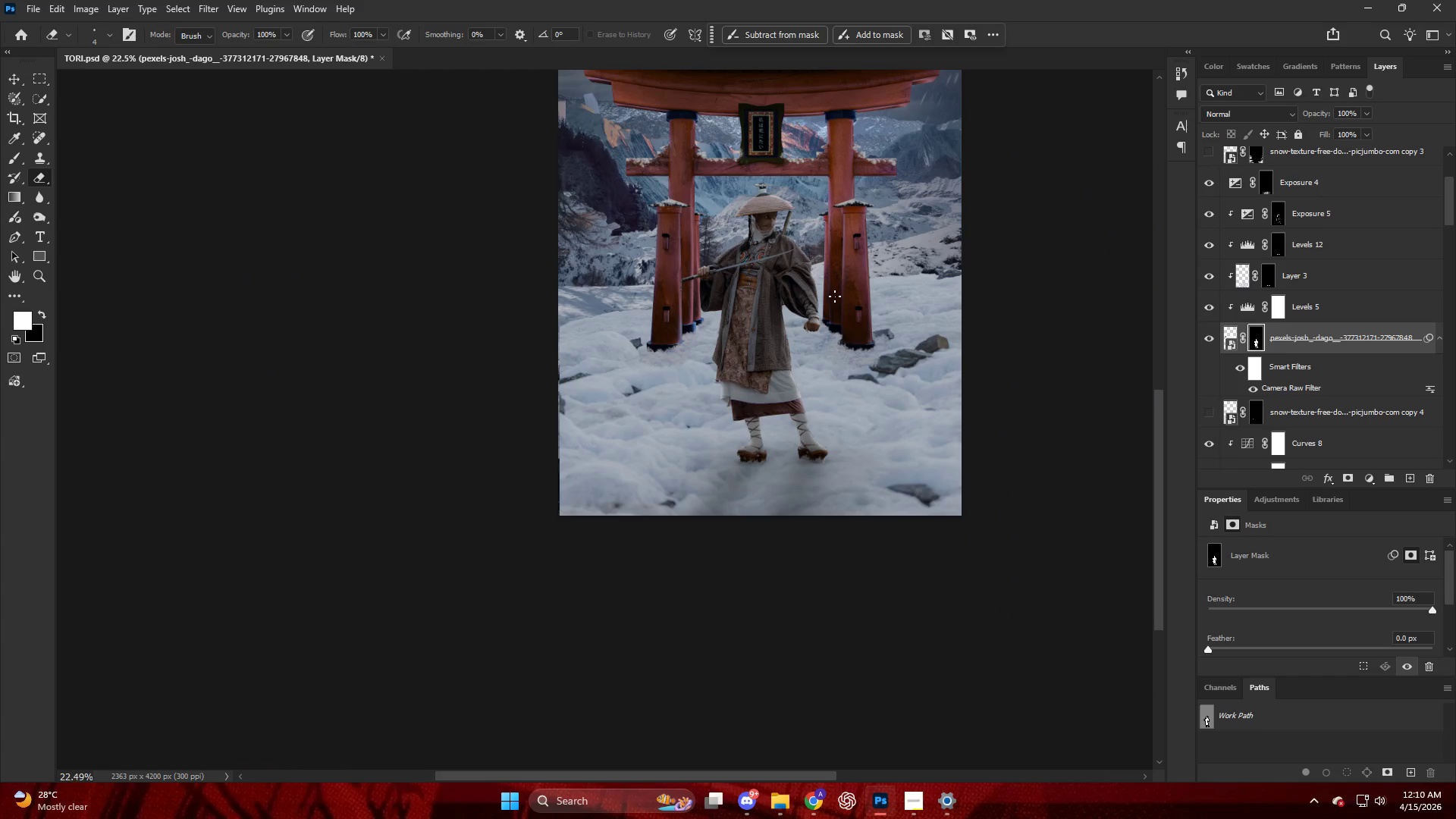 
key(Control+ControlLeft)
 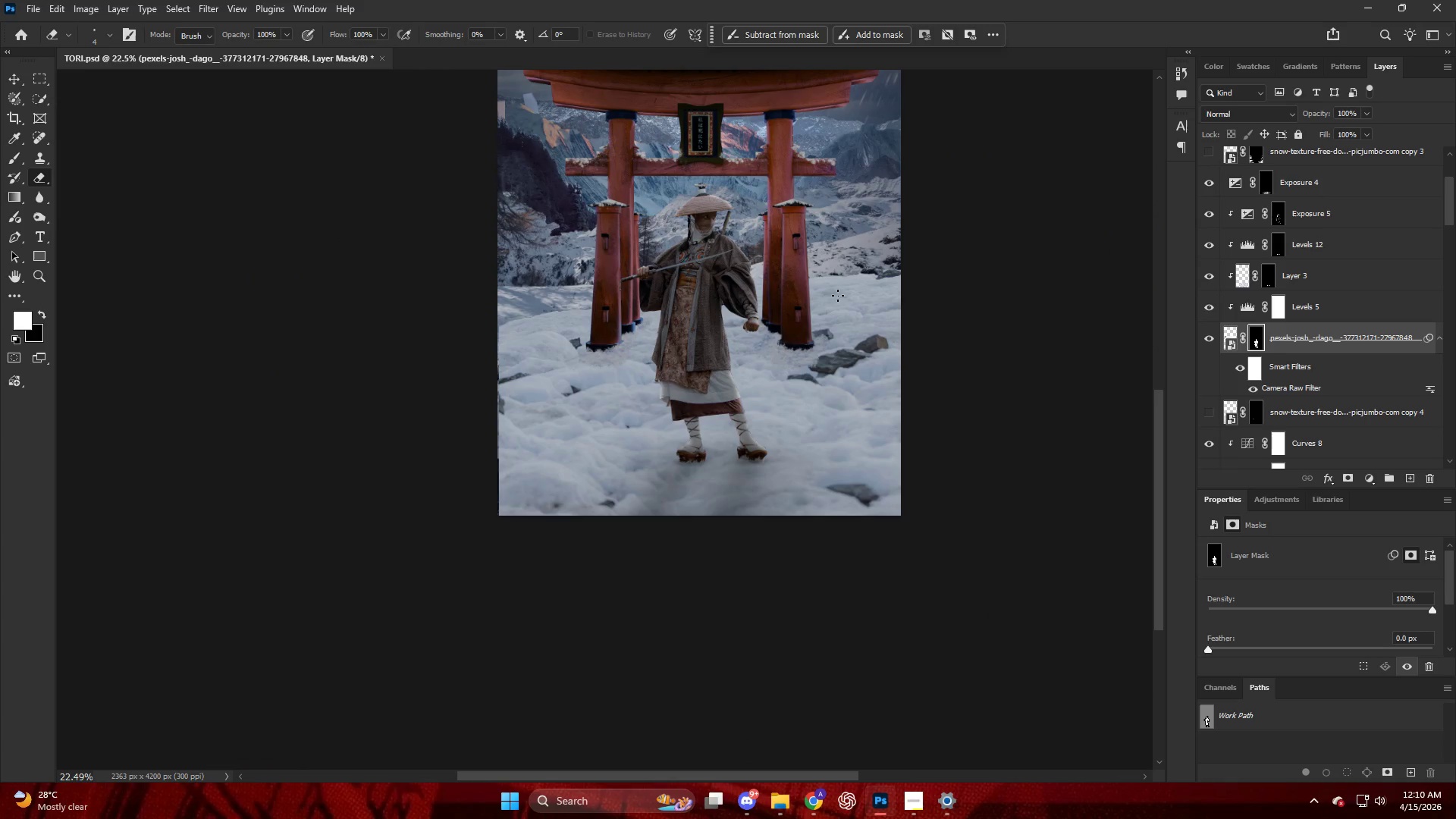 
scroll: coordinate [834, 297], scroll_direction: down, amount: 68.0
 